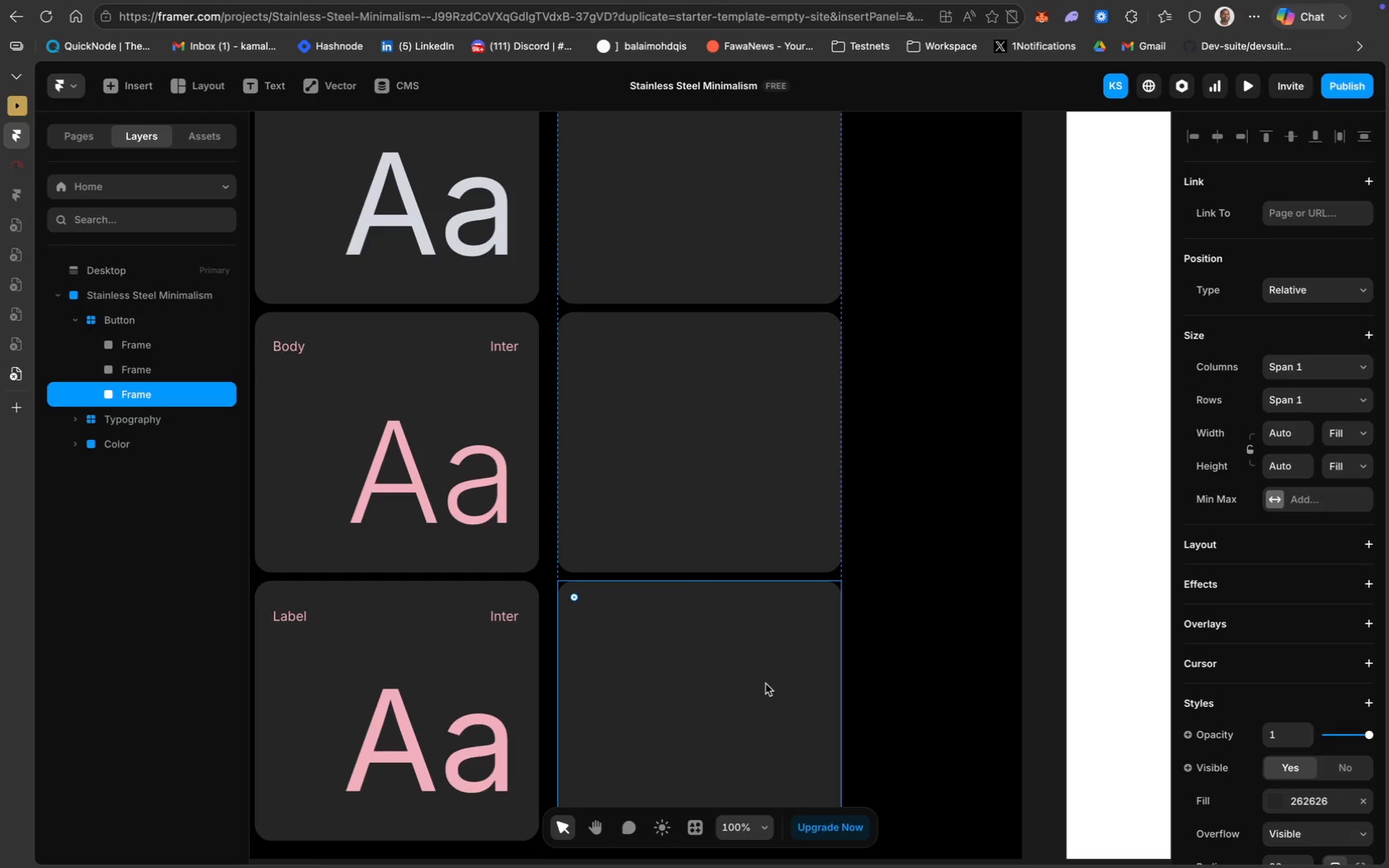 
wait(15.46)
 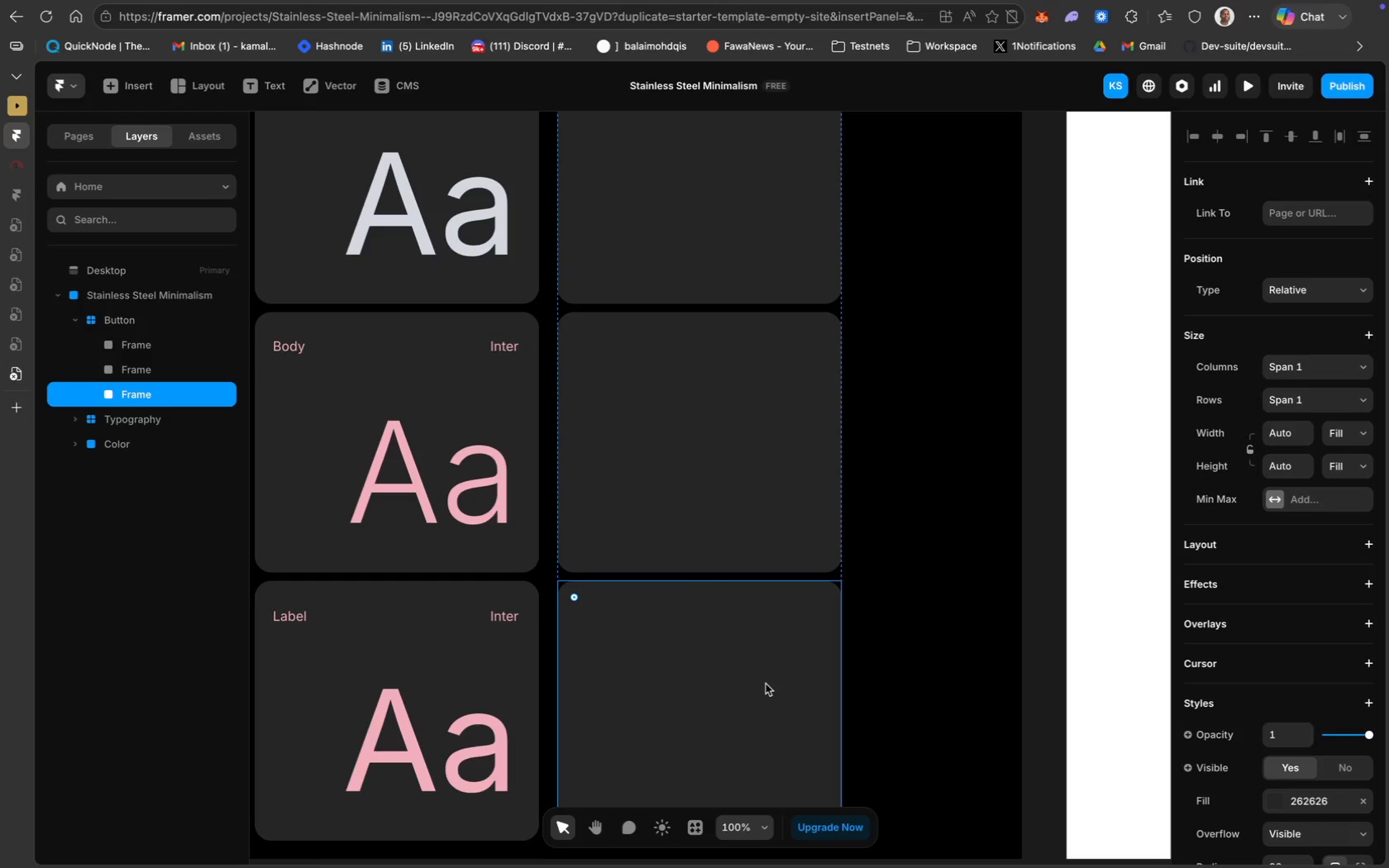 
left_click([763, 687])
 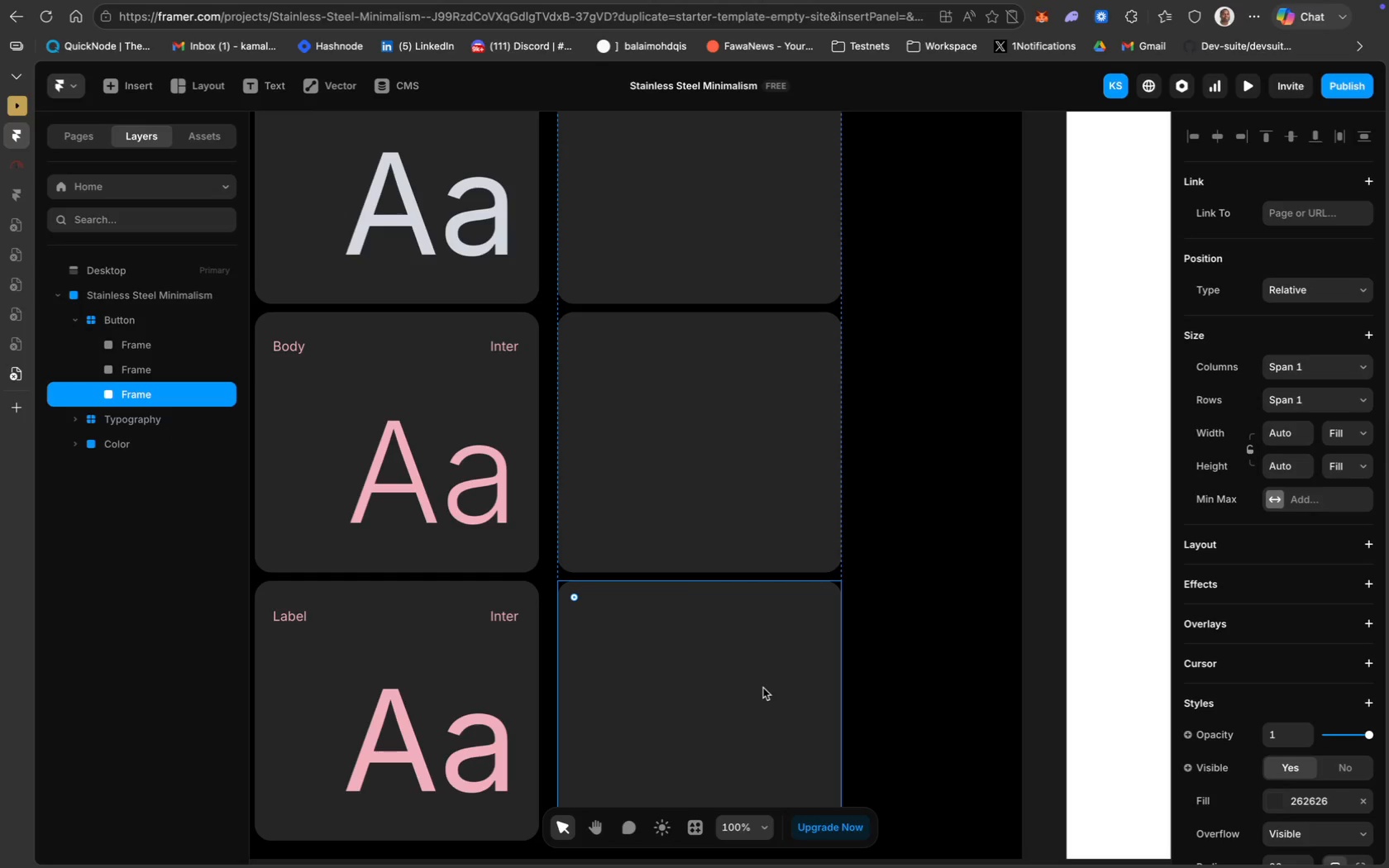 
wait(8.5)
 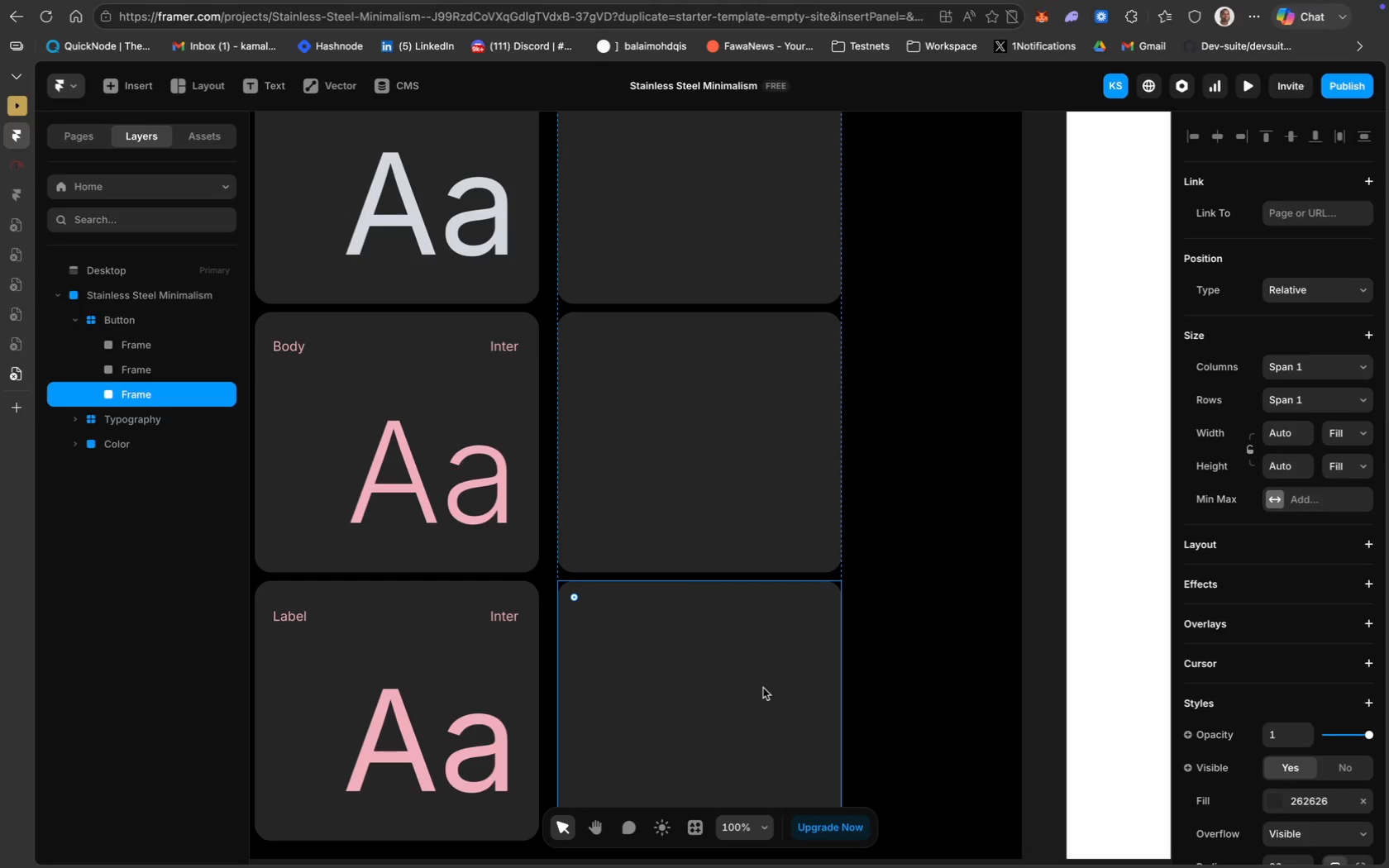 
scroll: coordinate [952, 393], scroll_direction: up, amount: 38.0
 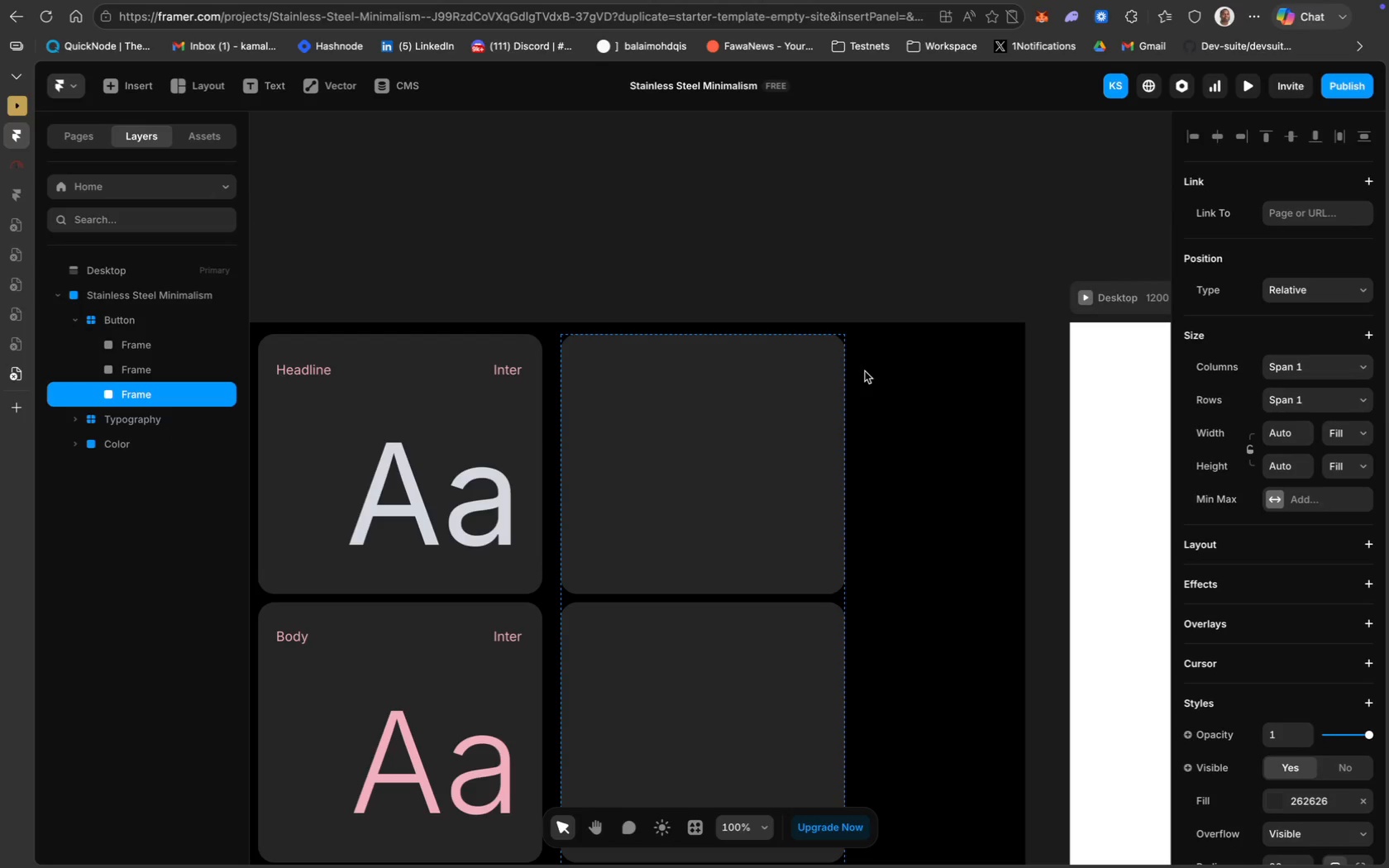 
scroll: coordinate [865, 371], scroll_direction: down, amount: 2.0
 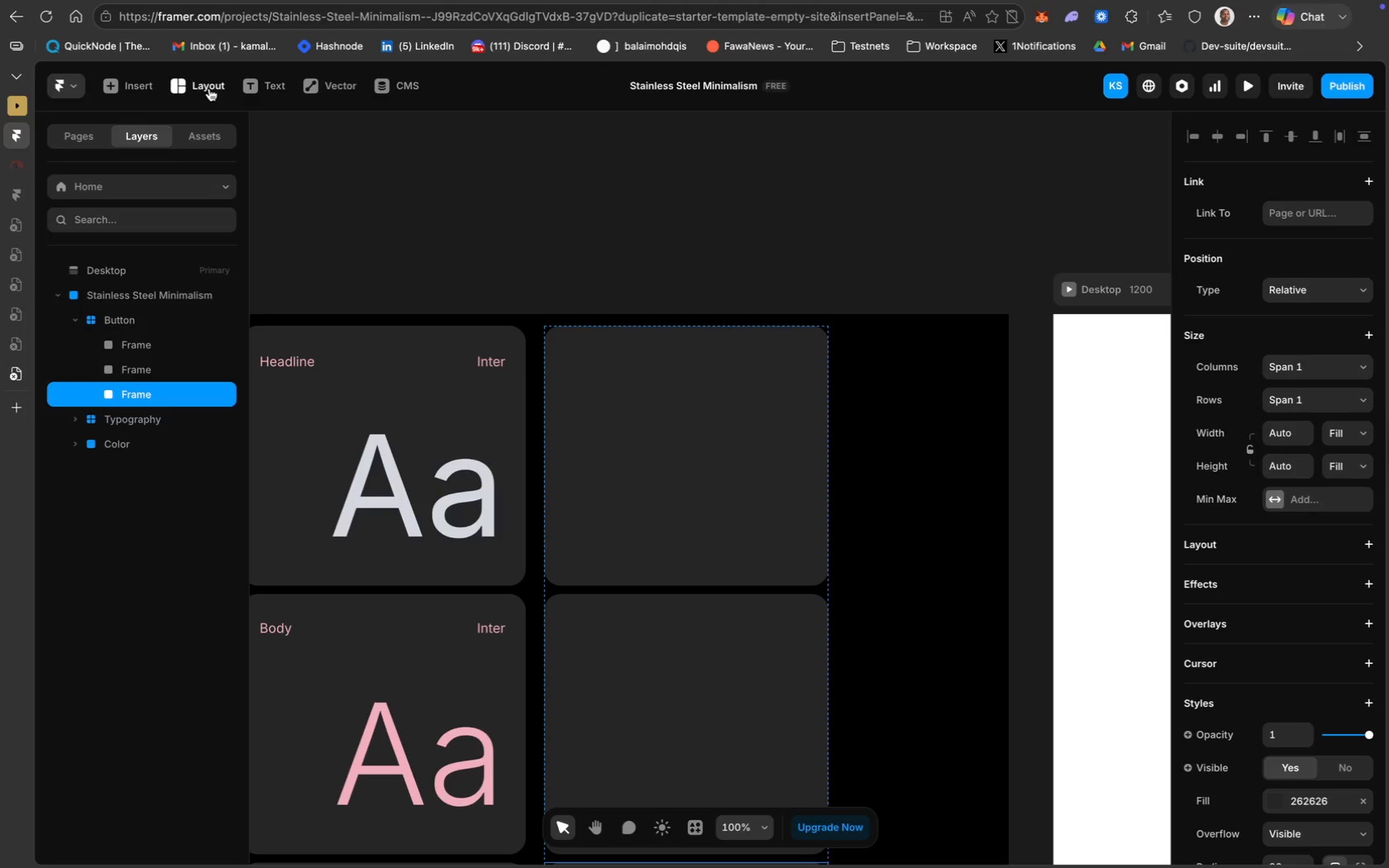 
left_click([219, 88])
 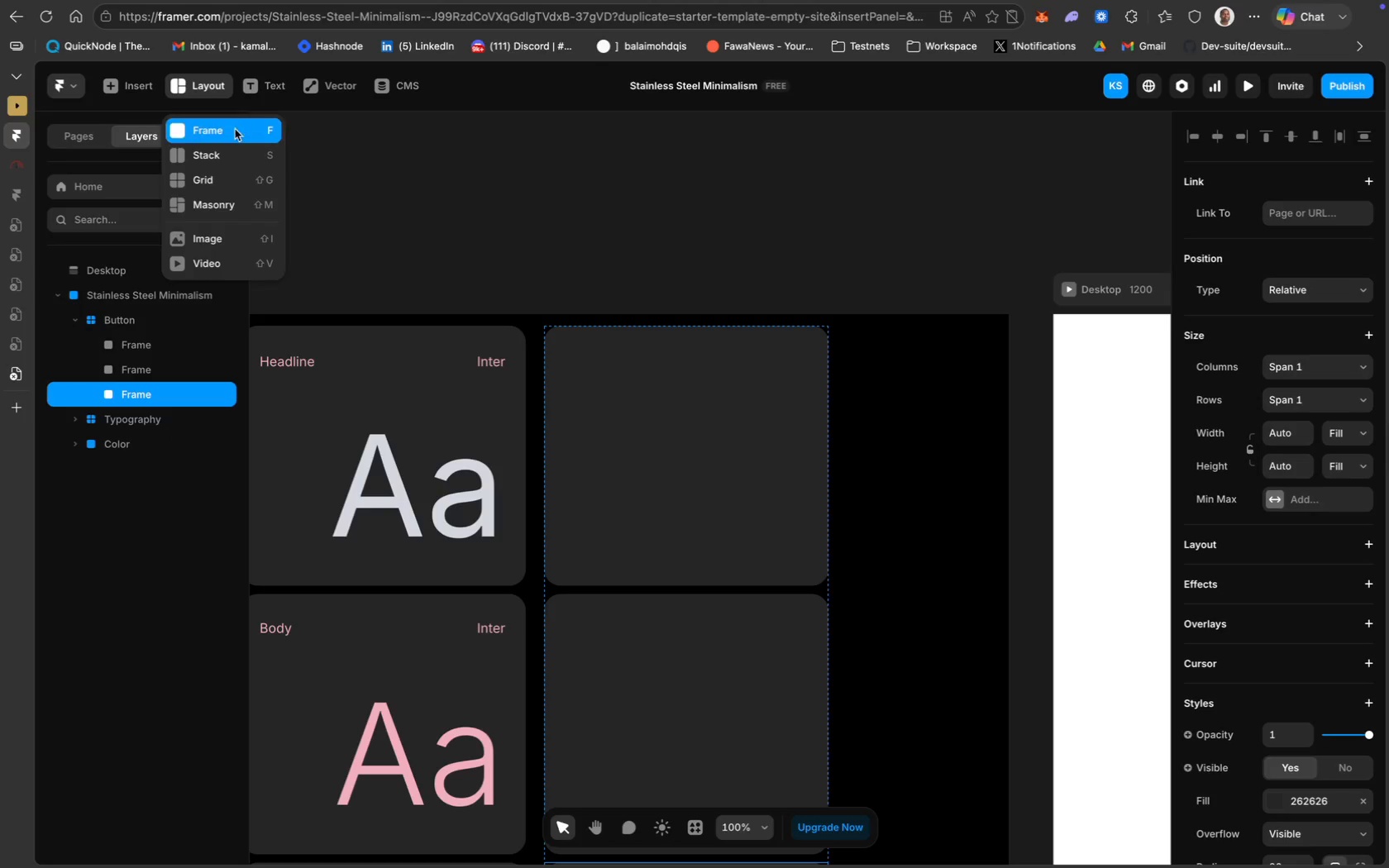 
left_click([233, 138])
 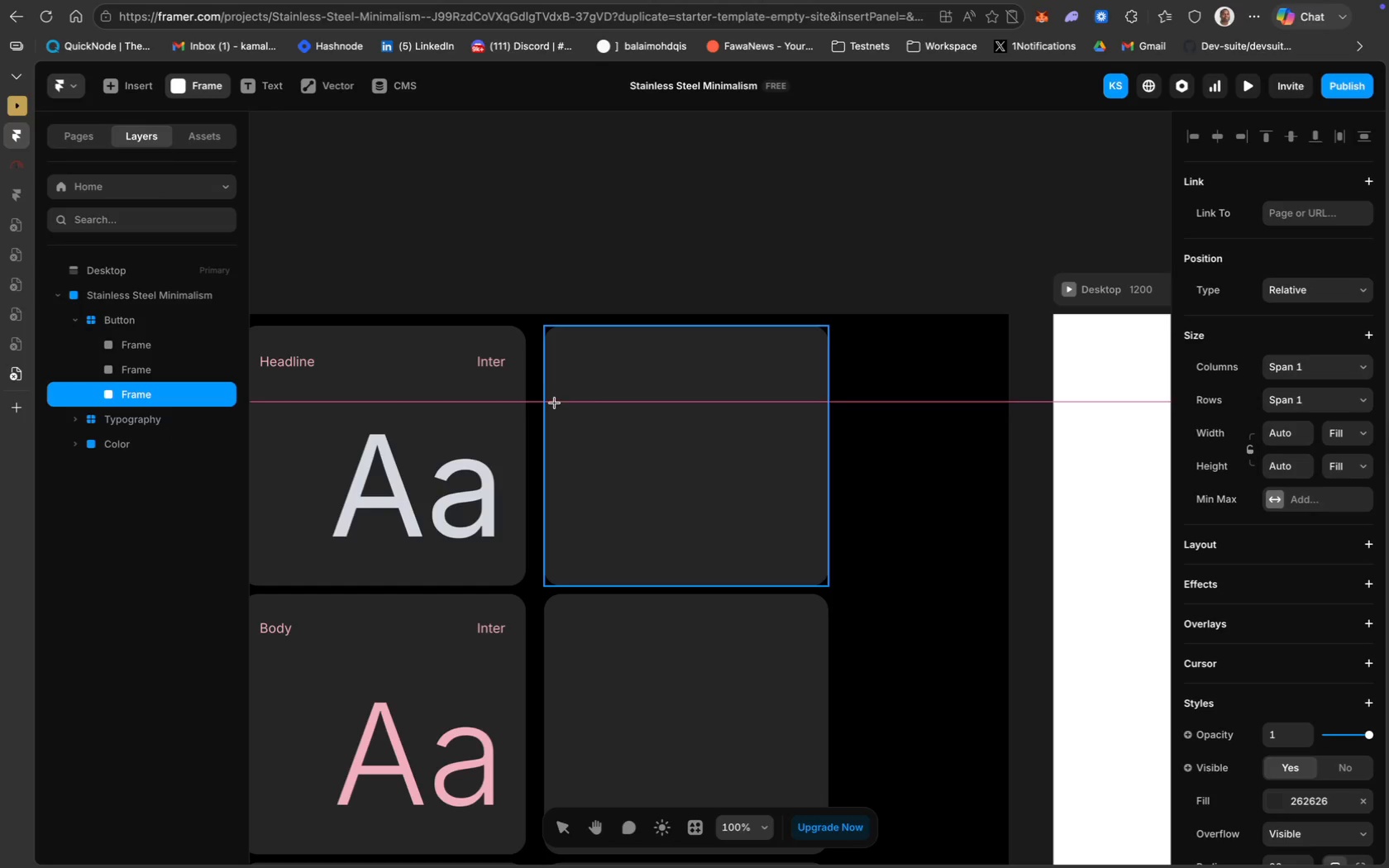 
wait(12.38)
 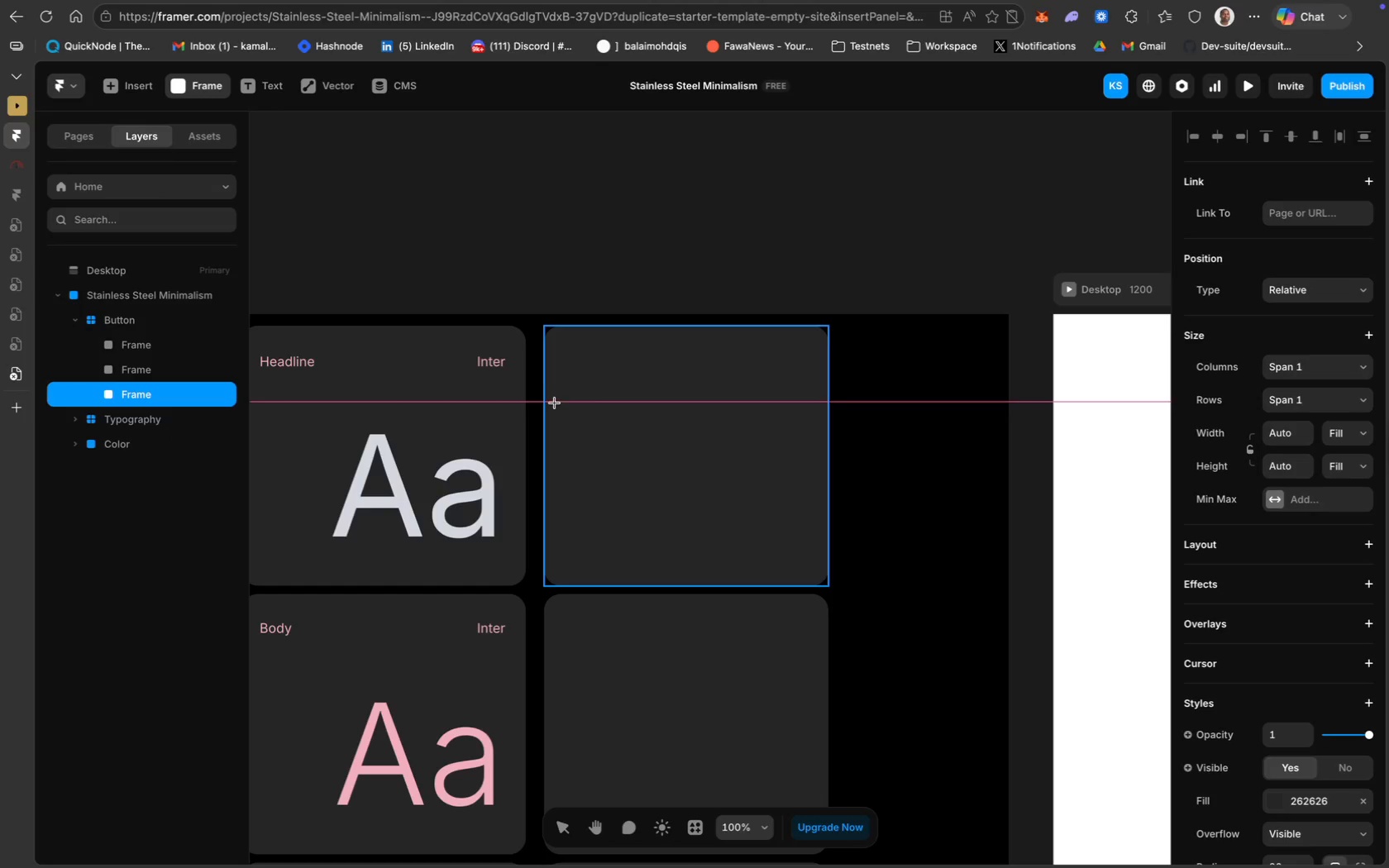 
left_click_drag(start_coordinate=[551, 401], to_coordinate=[819, 532])
 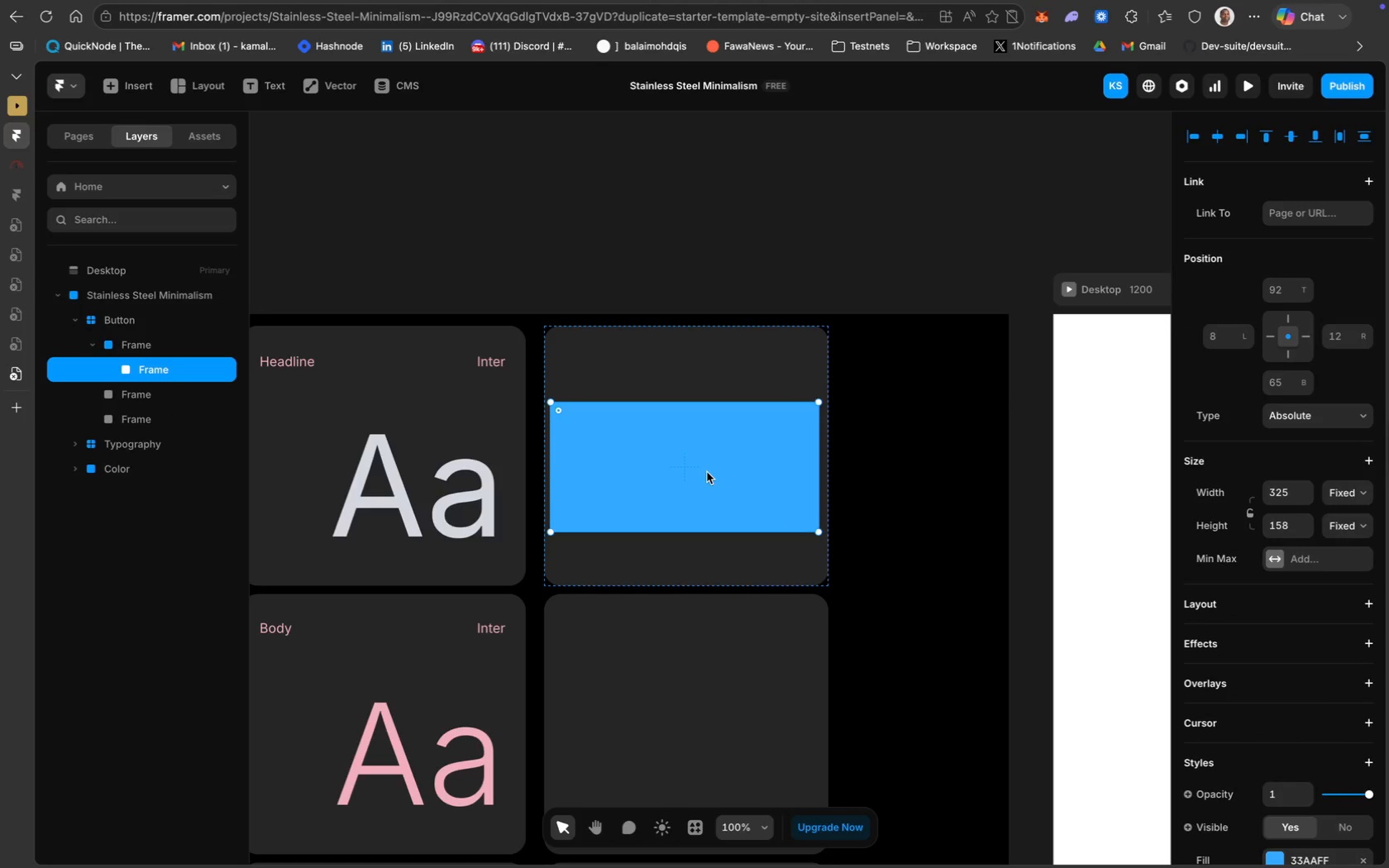 
left_click_drag(start_coordinate=[707, 472], to_coordinate=[707, 464])
 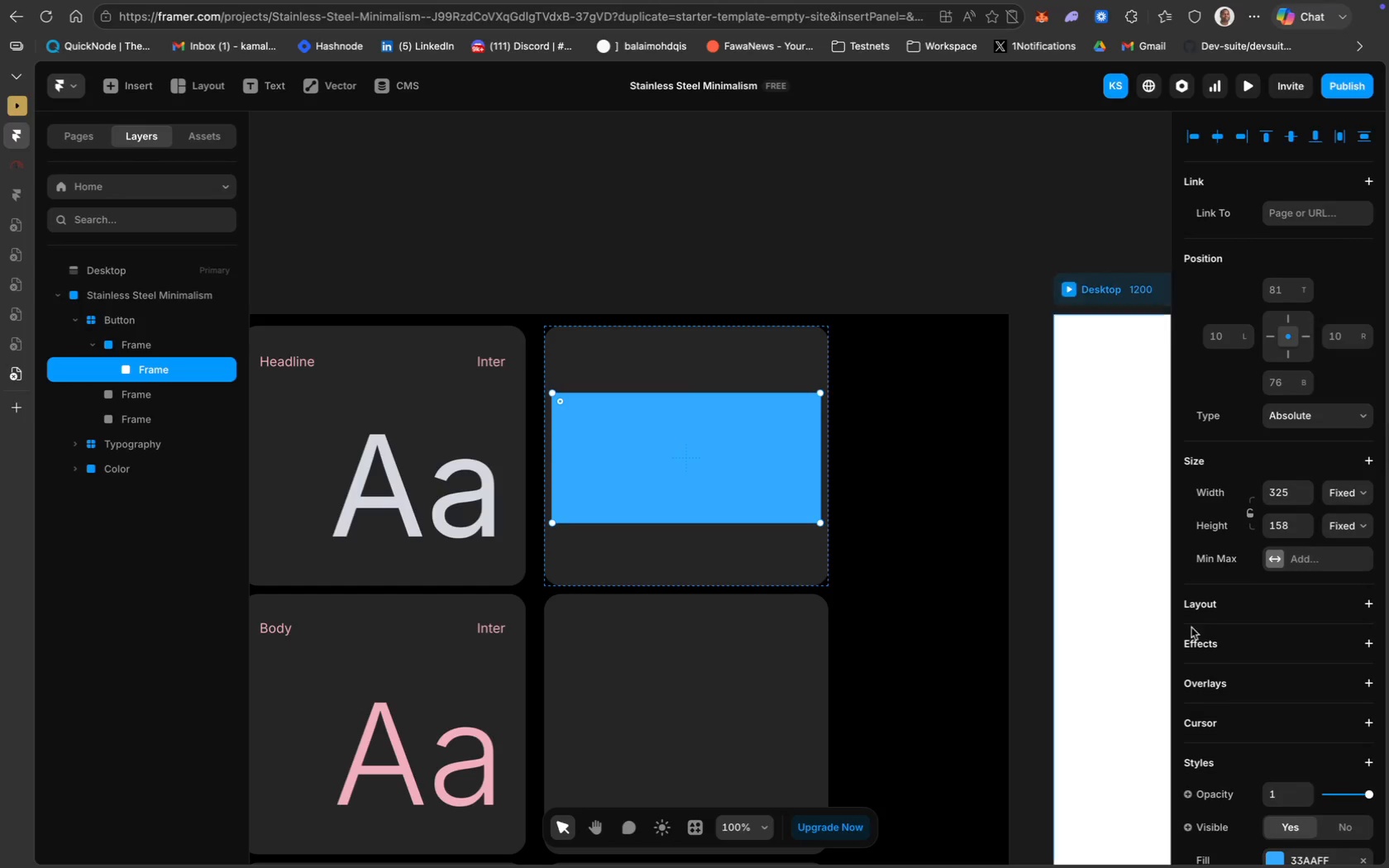 
scroll: coordinate [1306, 732], scroll_direction: down, amount: 21.0
 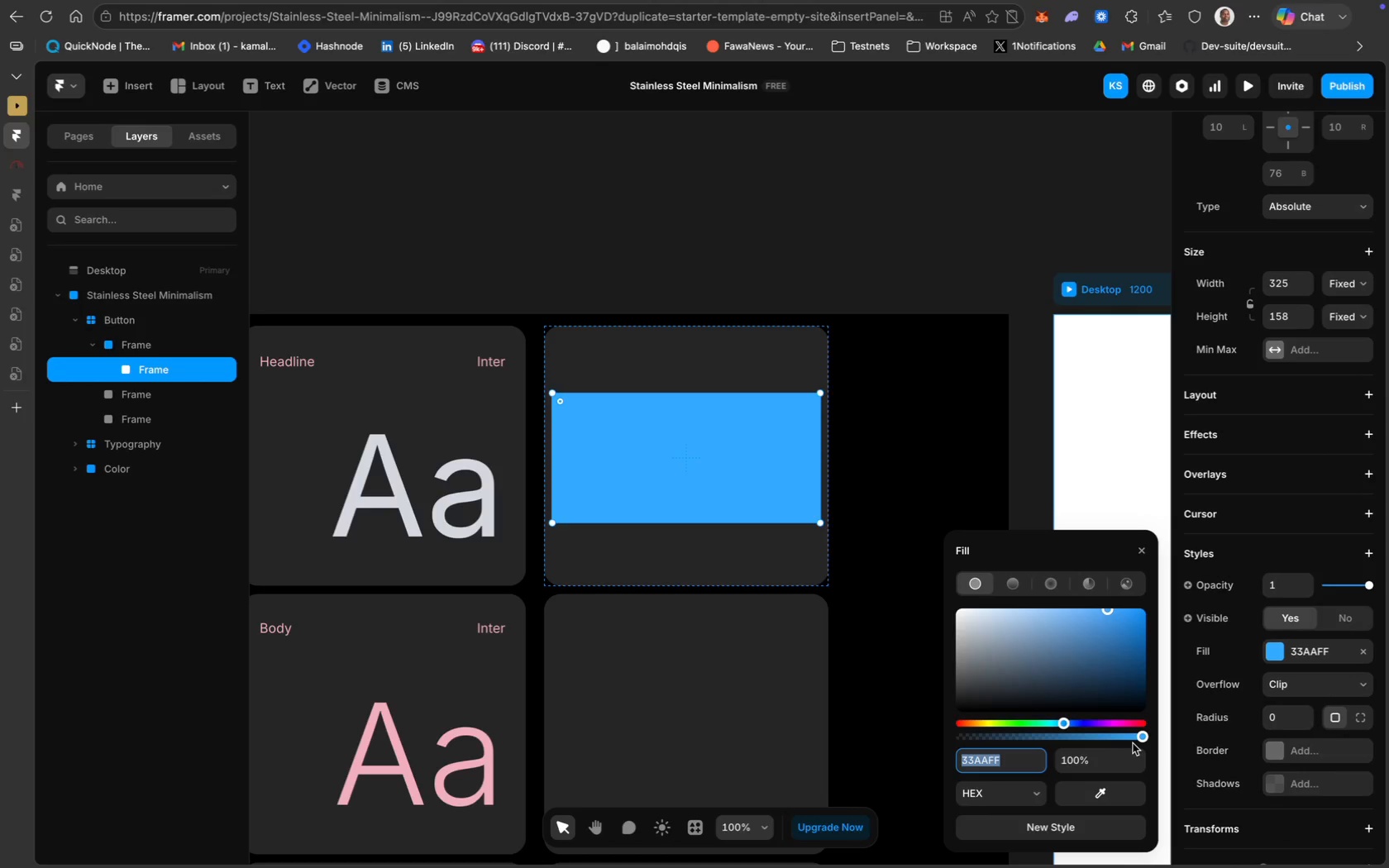 
left_click_drag(start_coordinate=[1139, 739], to_coordinate=[916, 738])
 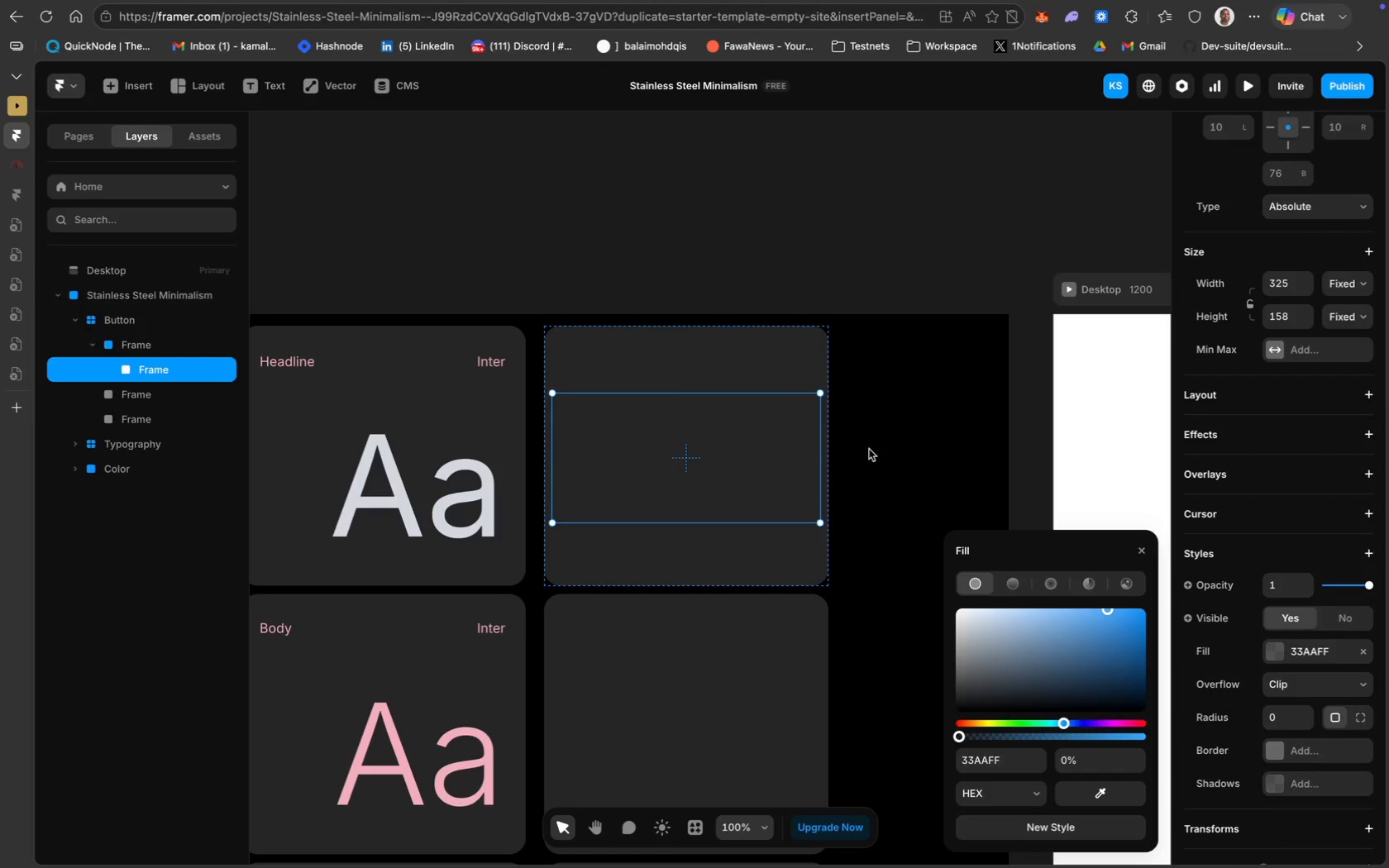 
left_click([869, 449])
 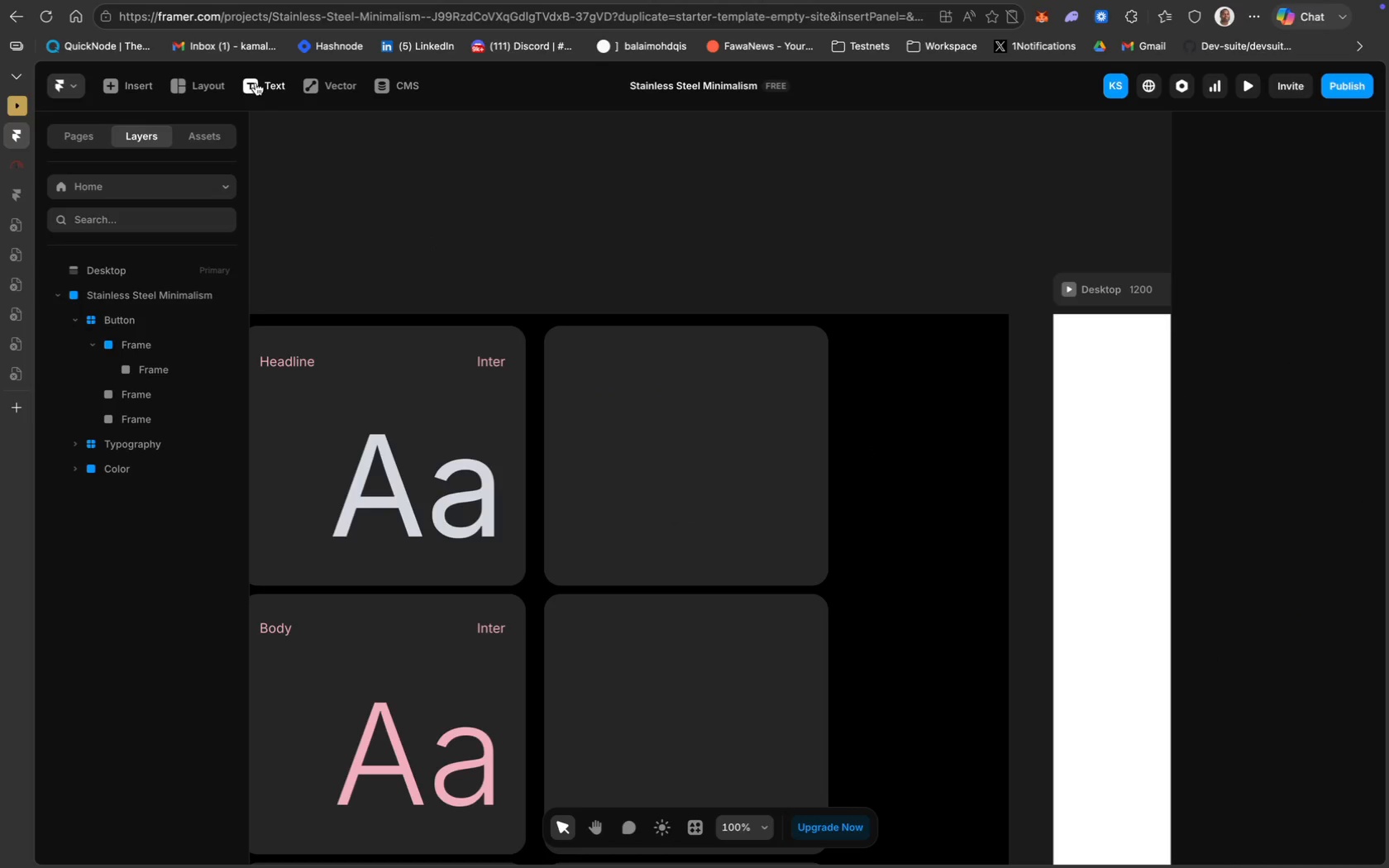 
left_click([212, 84])
 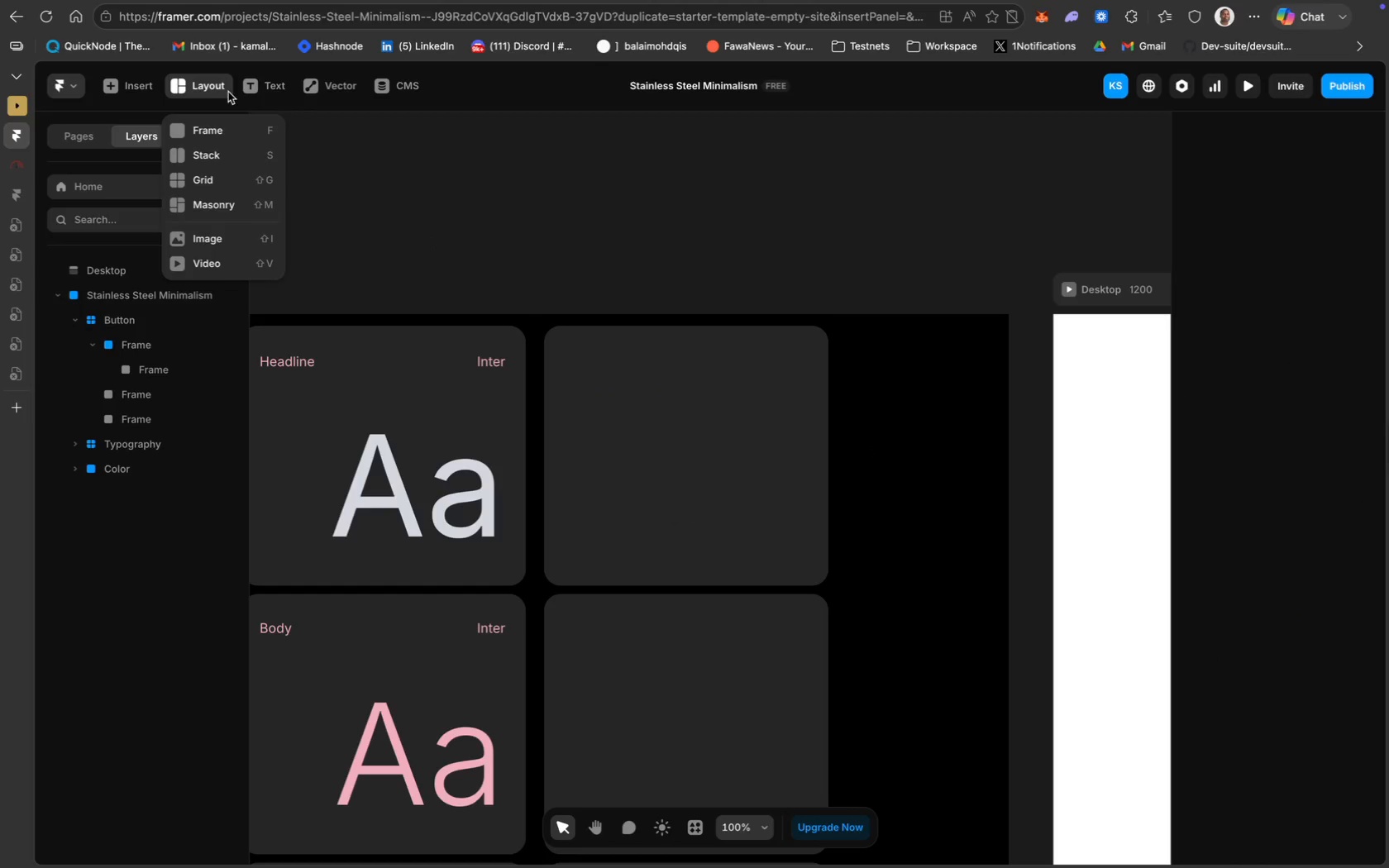 
left_click([231, 126])
 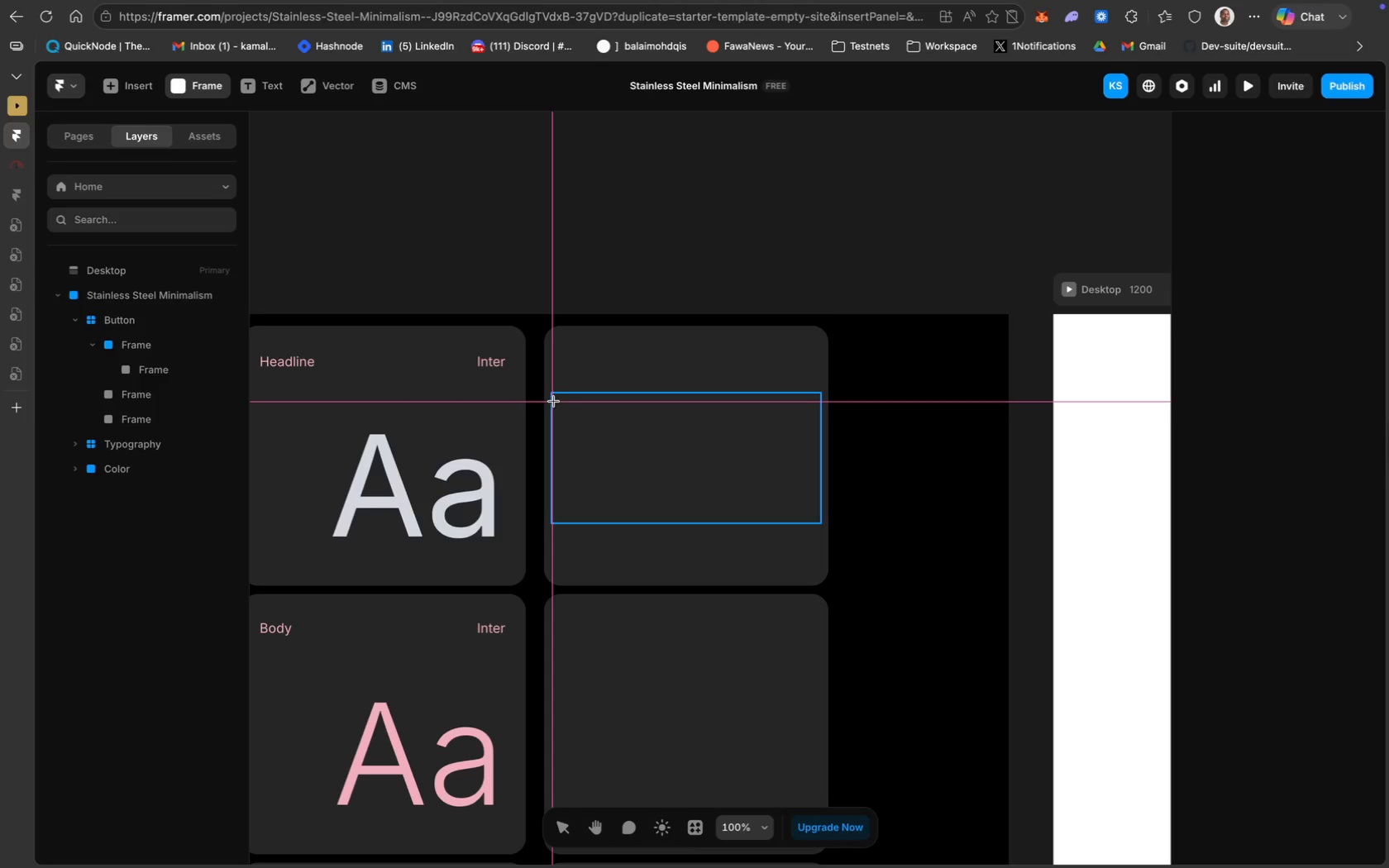 
wait(6.85)
 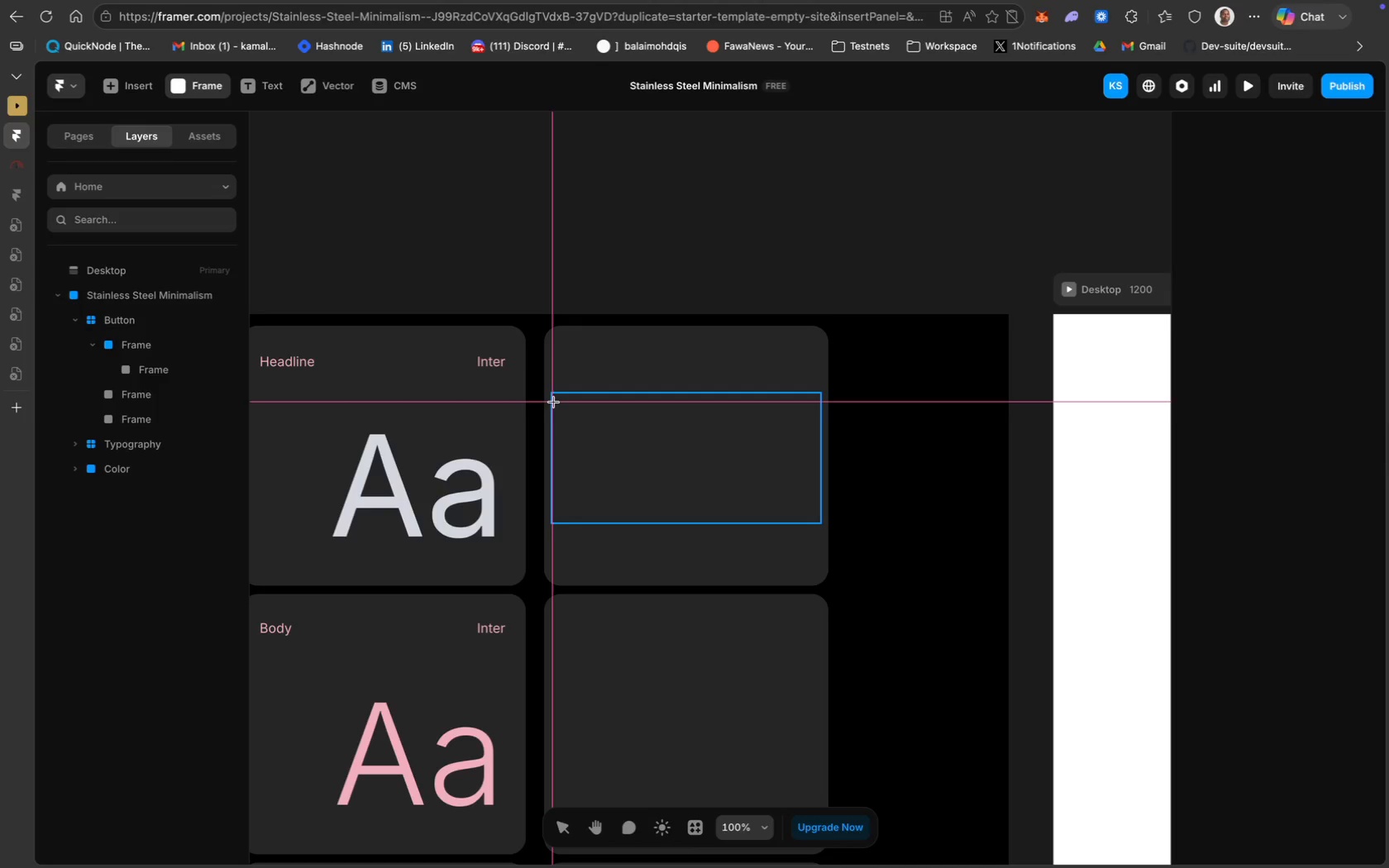 
left_click_drag(start_coordinate=[553, 407], to_coordinate=[687, 452])
 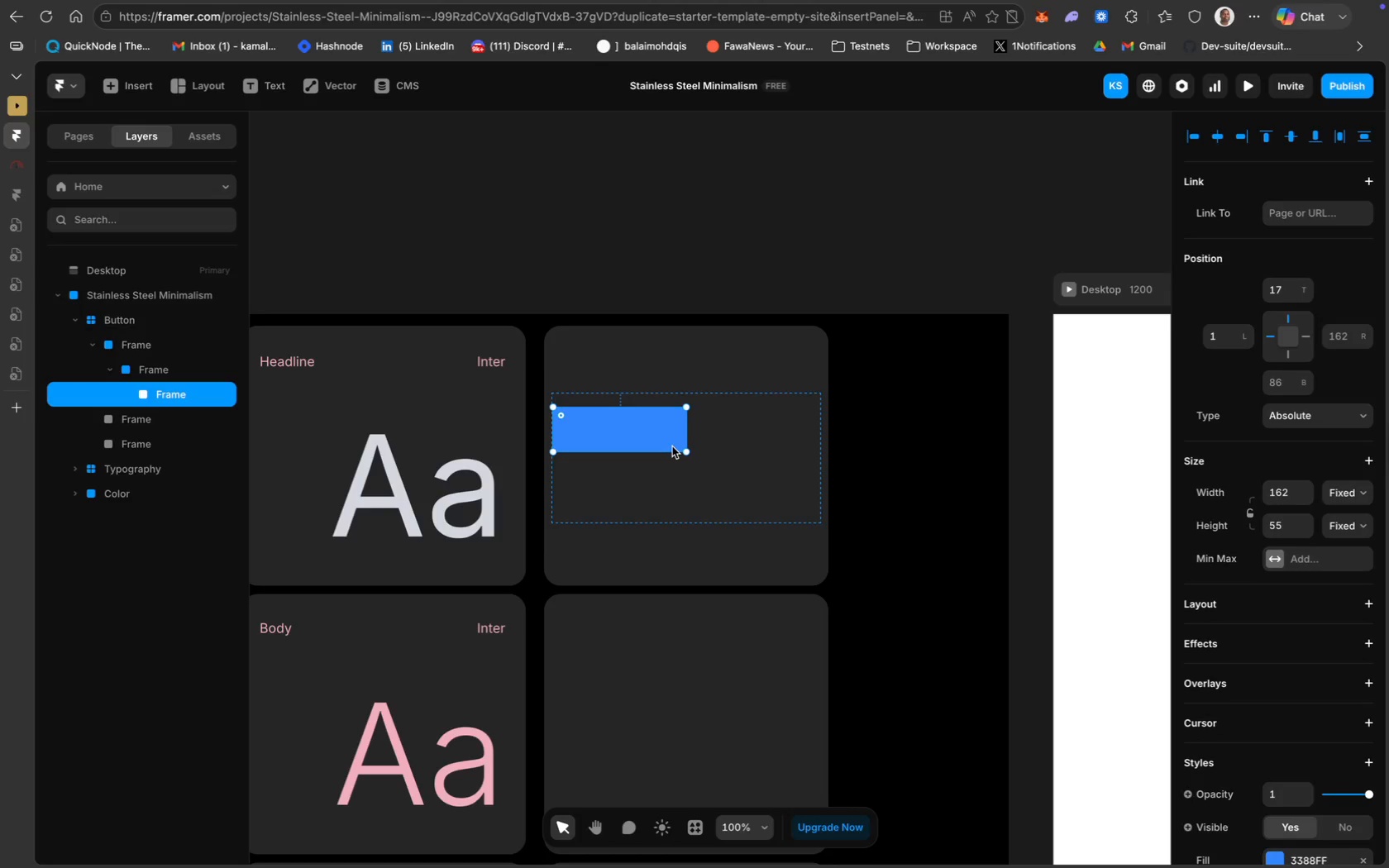 
key(Meta+D)
 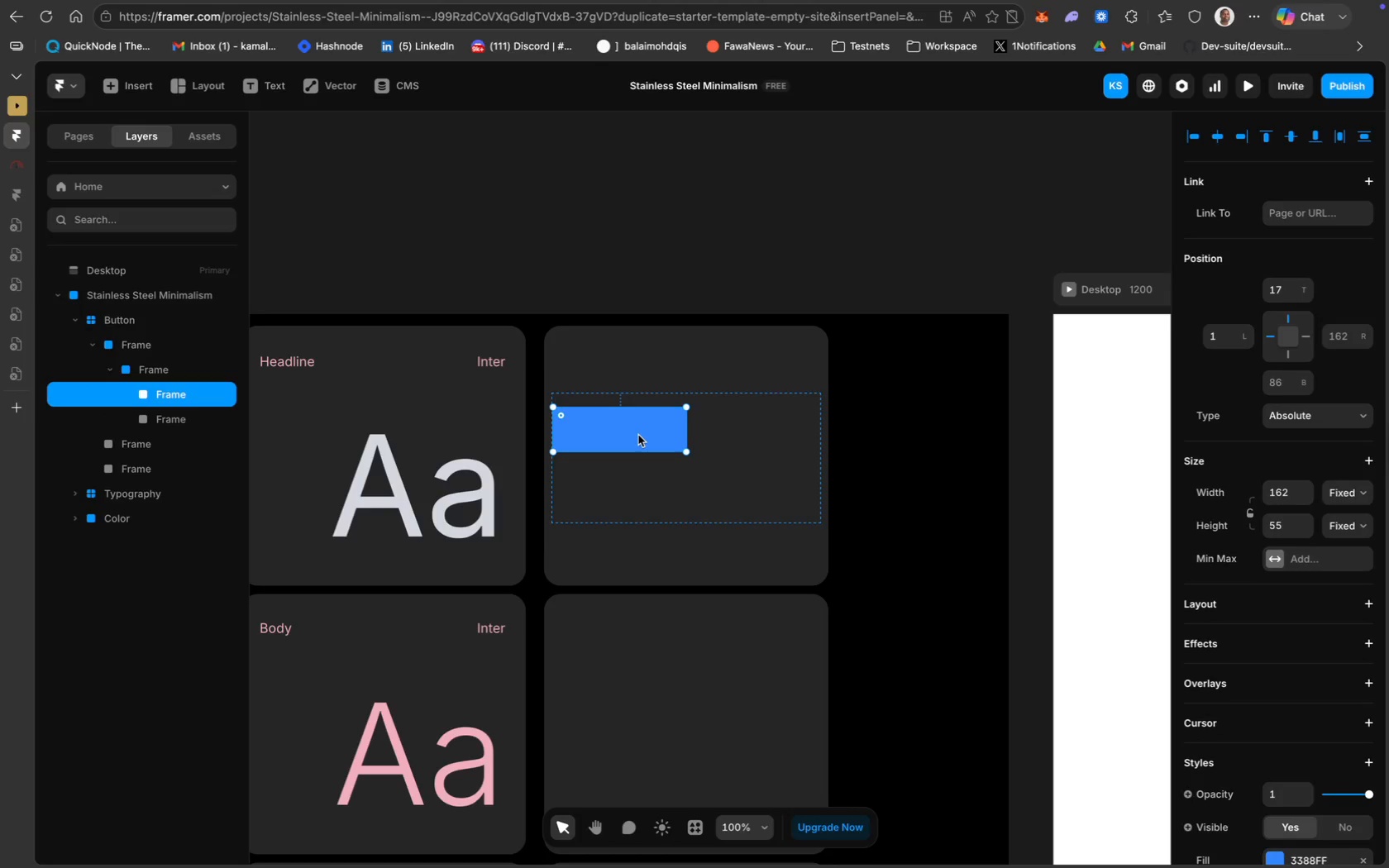 
left_click_drag(start_coordinate=[637, 435], to_coordinate=[775, 436])
 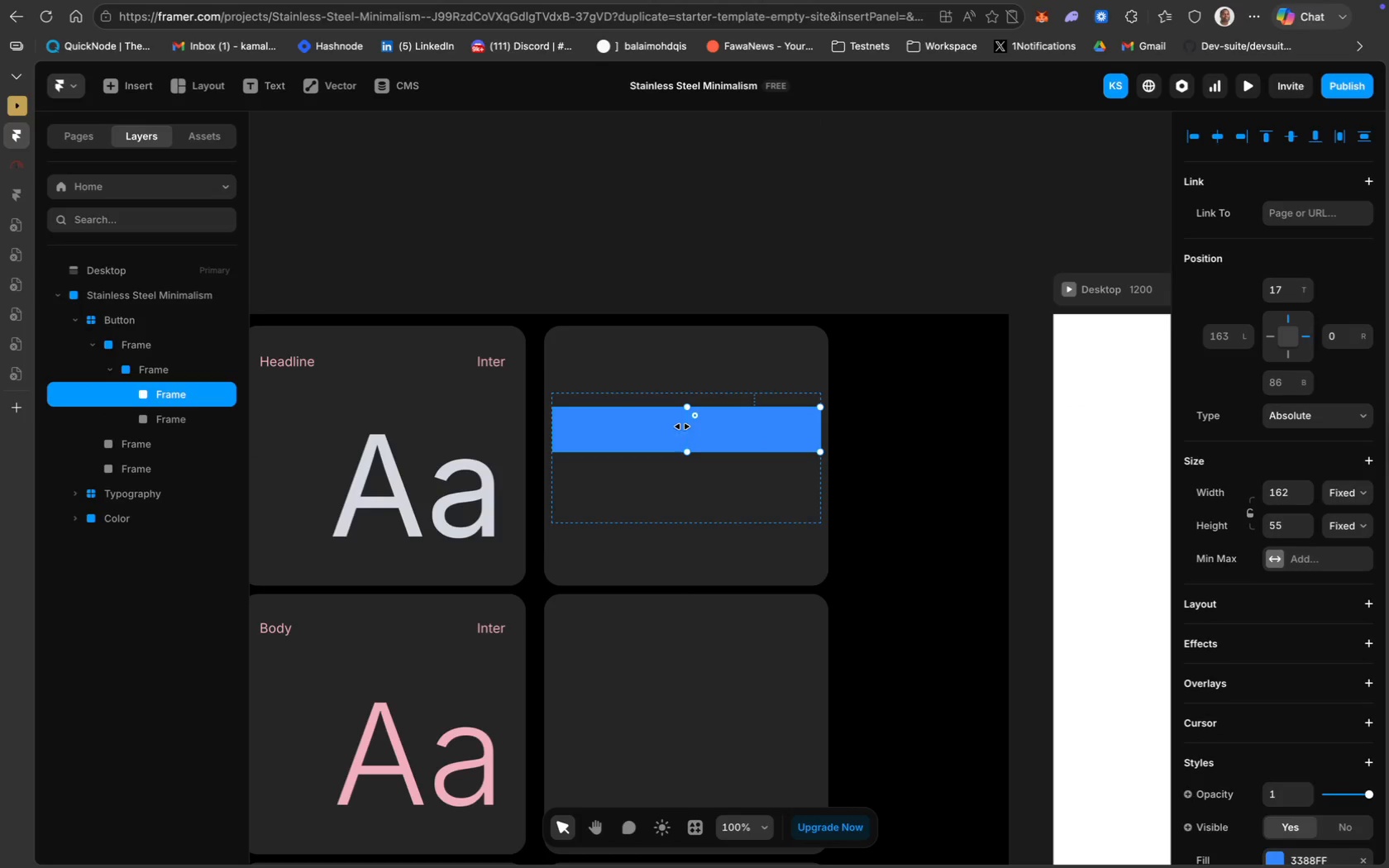 
left_click_drag(start_coordinate=[685, 427], to_coordinate=[691, 427])
 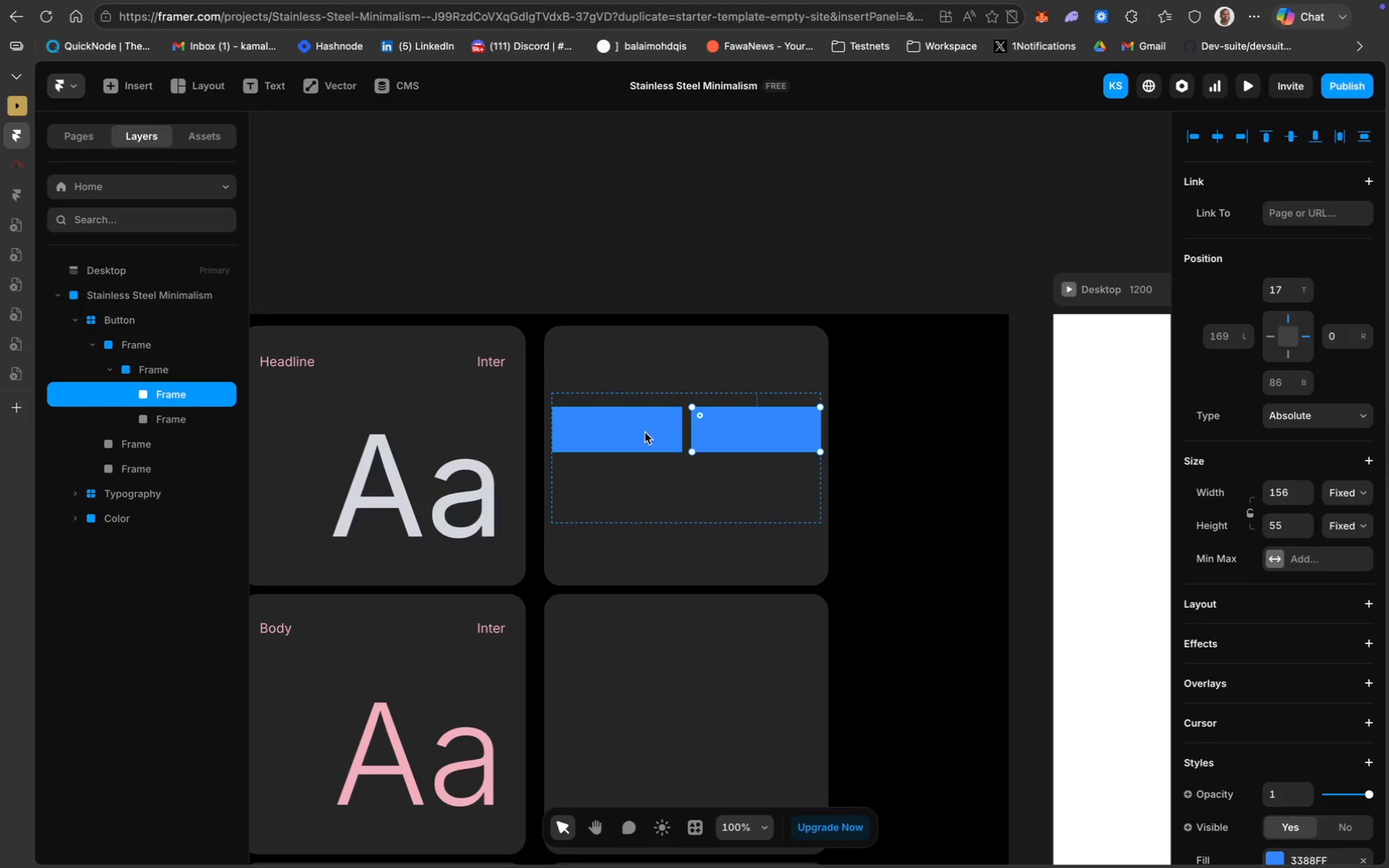 
wait(7.61)
 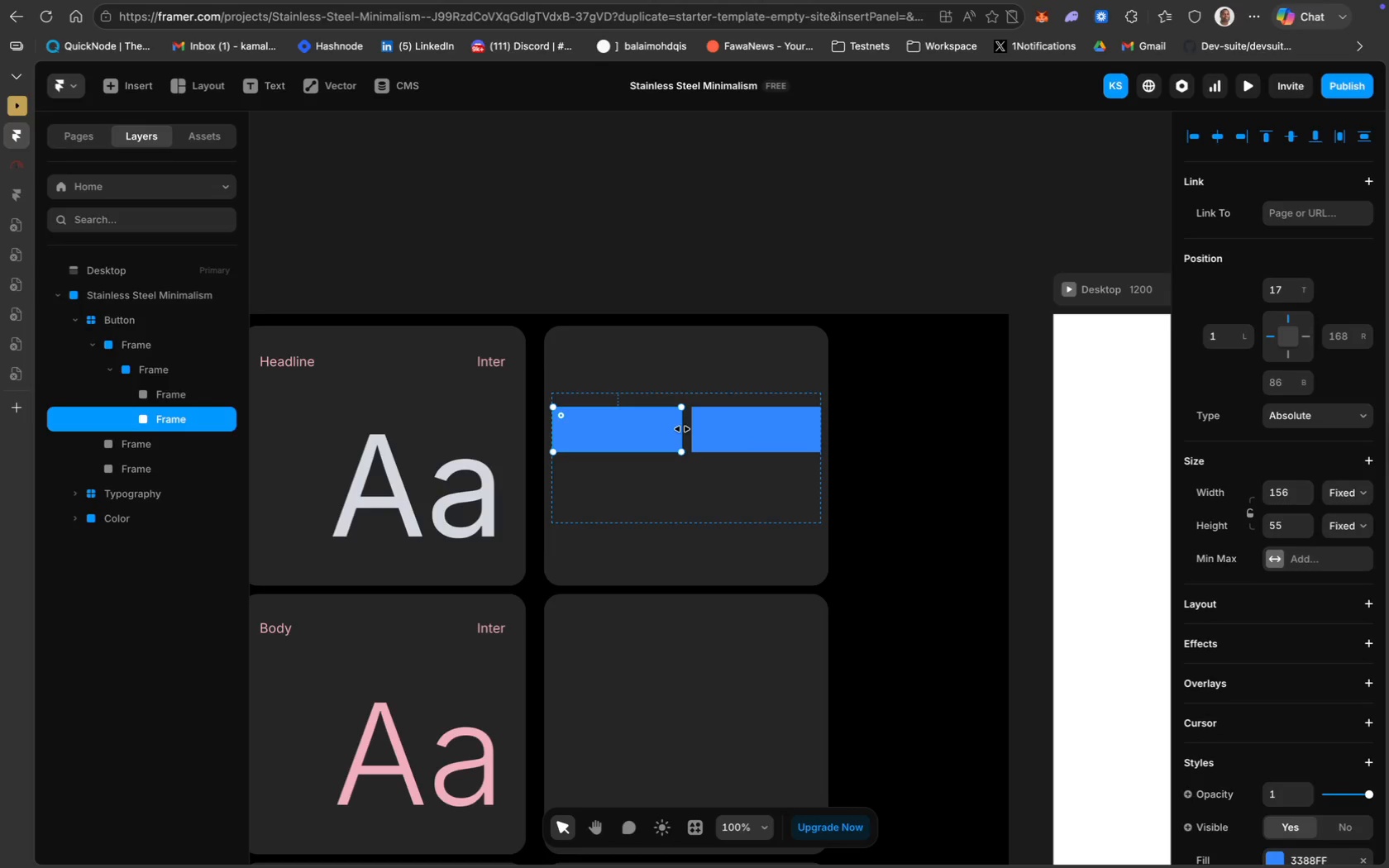 
hold_key(key=ShiftLeft, duration=0.64)
left_click([725, 425])
 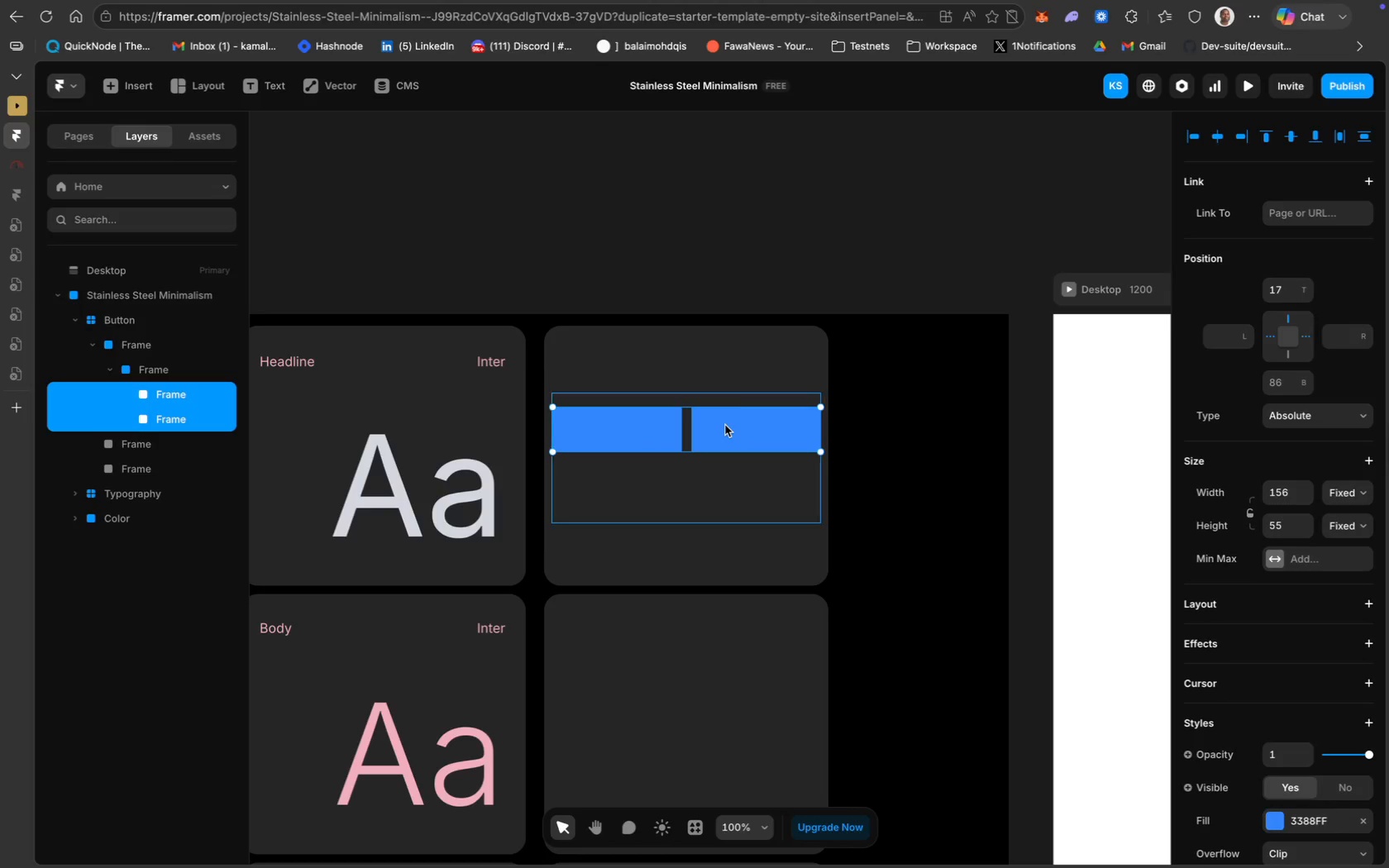 
key(Meta+D)
 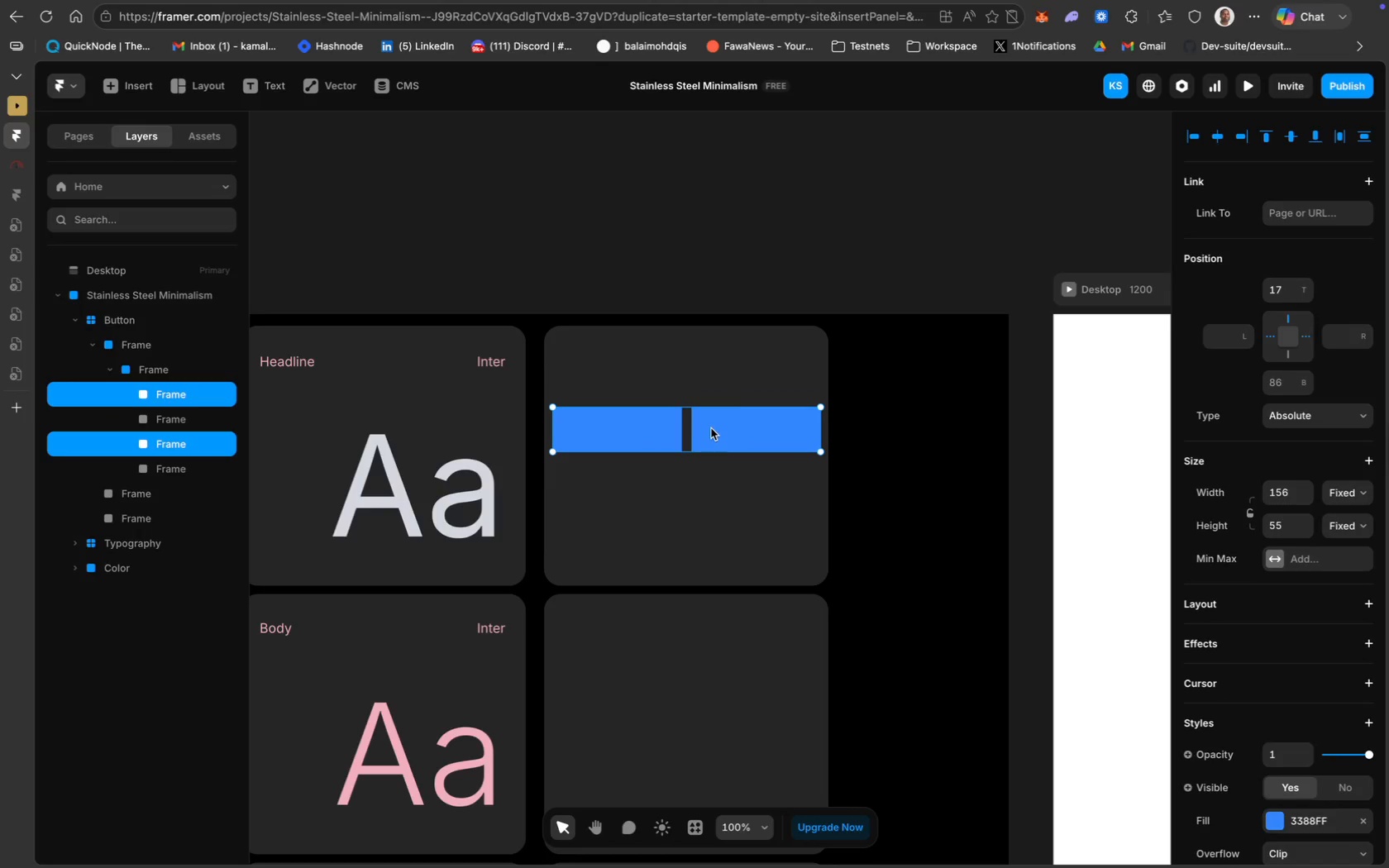 
left_click_drag(start_coordinate=[711, 428], to_coordinate=[709, 487])
 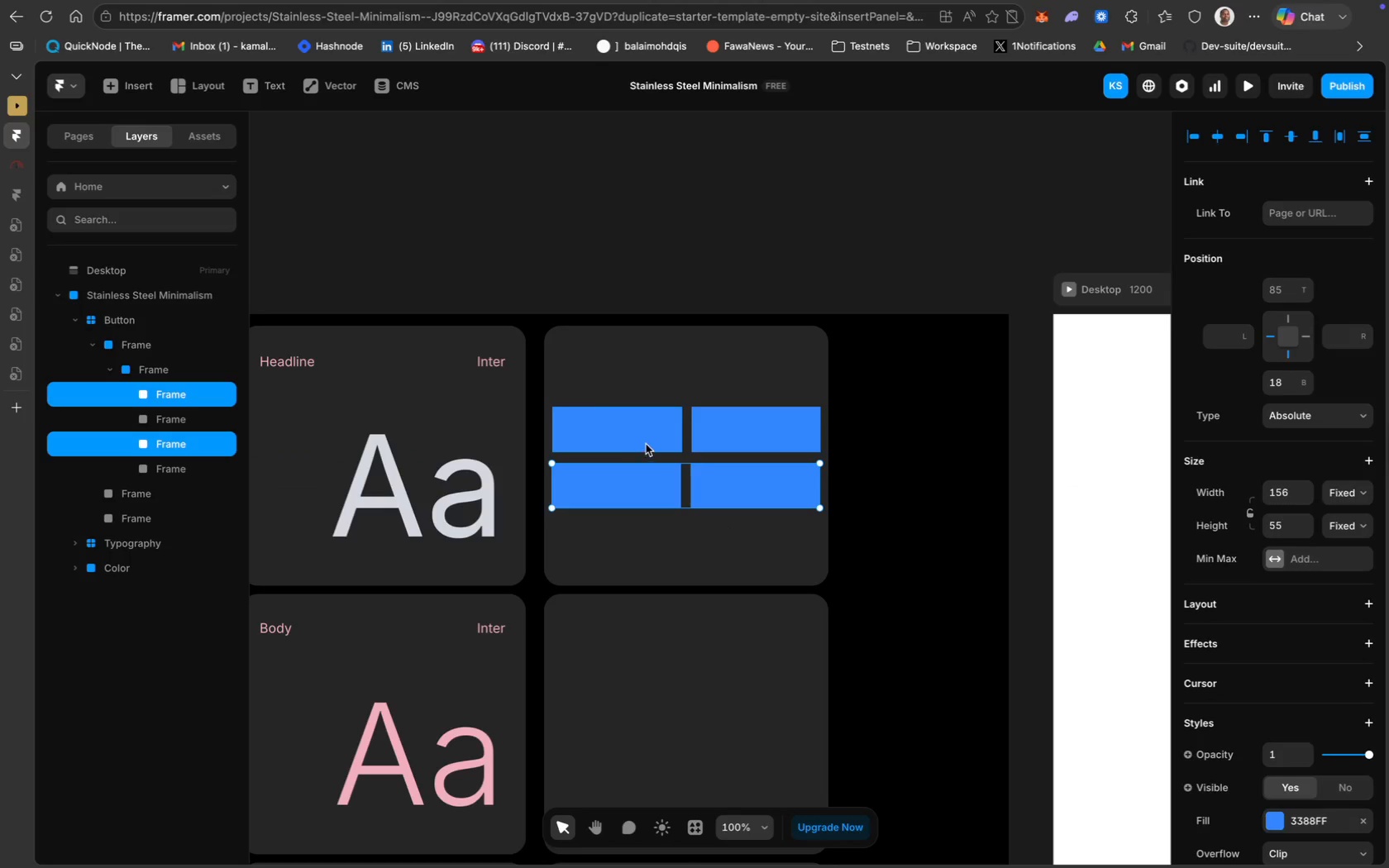 
hold_key(key=ShiftLeft, duration=1.09)
left_click([642, 438])
 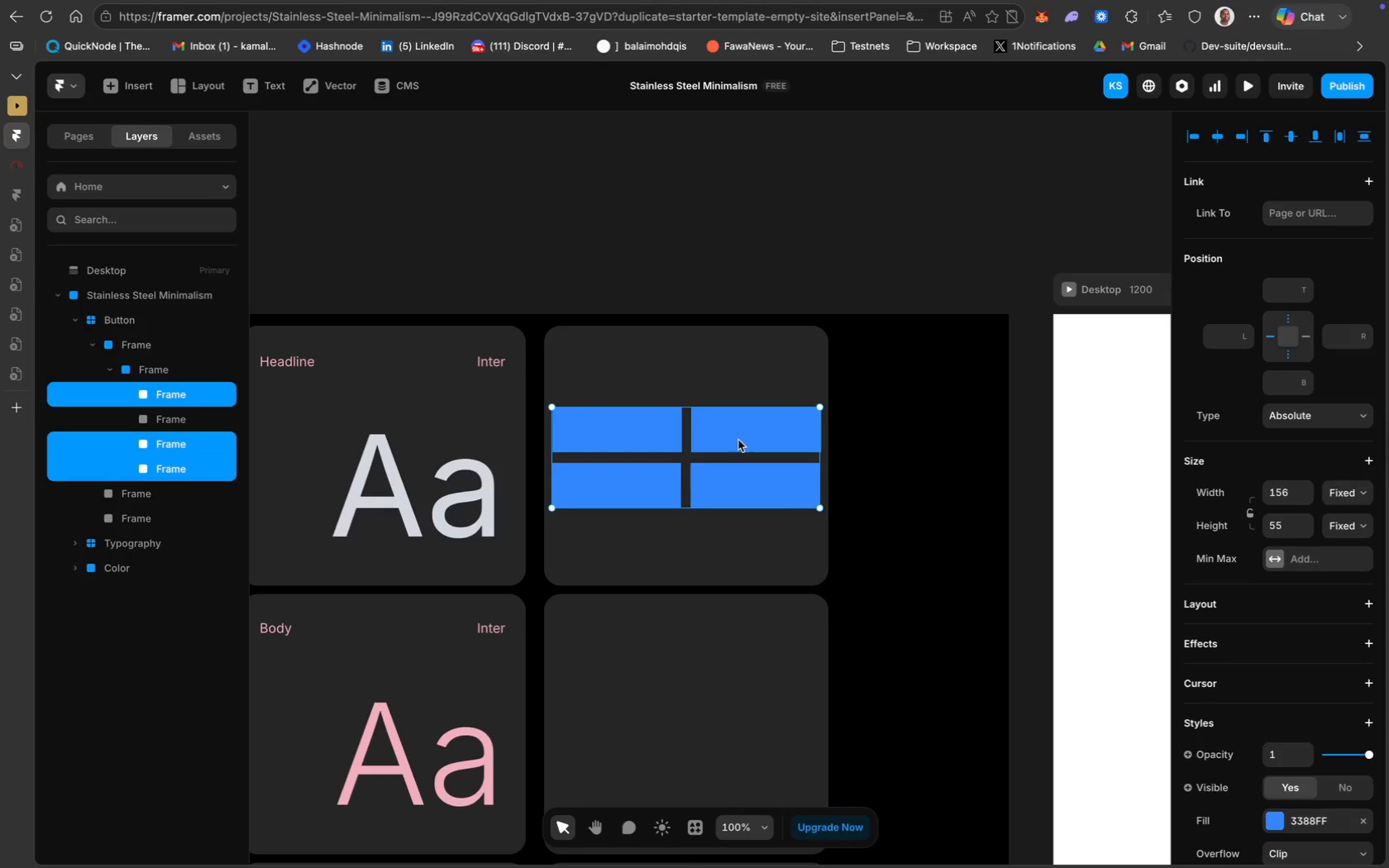 
left_click([743, 440])
 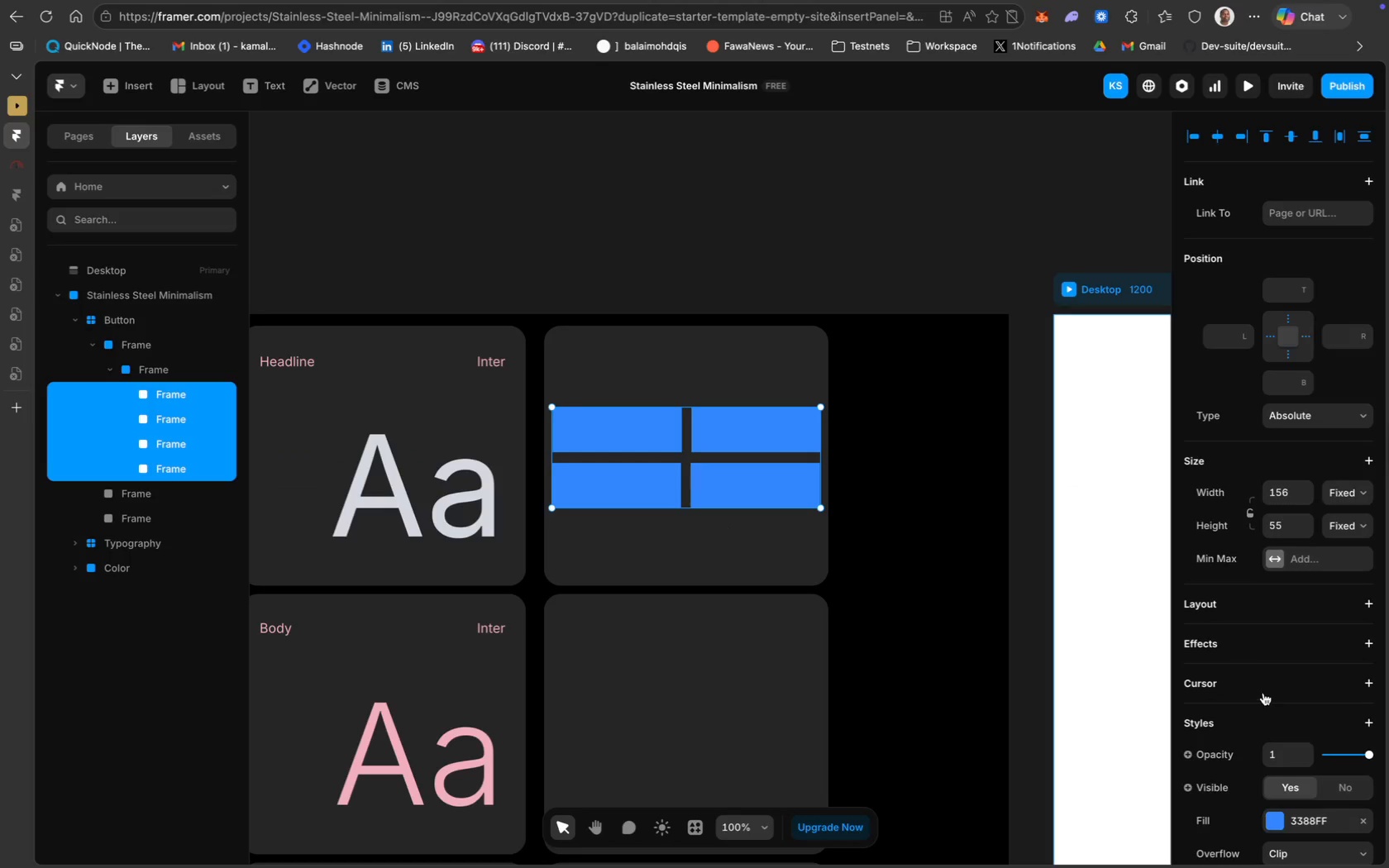 
scroll: coordinate [1263, 693], scroll_direction: down, amount: 12.0
 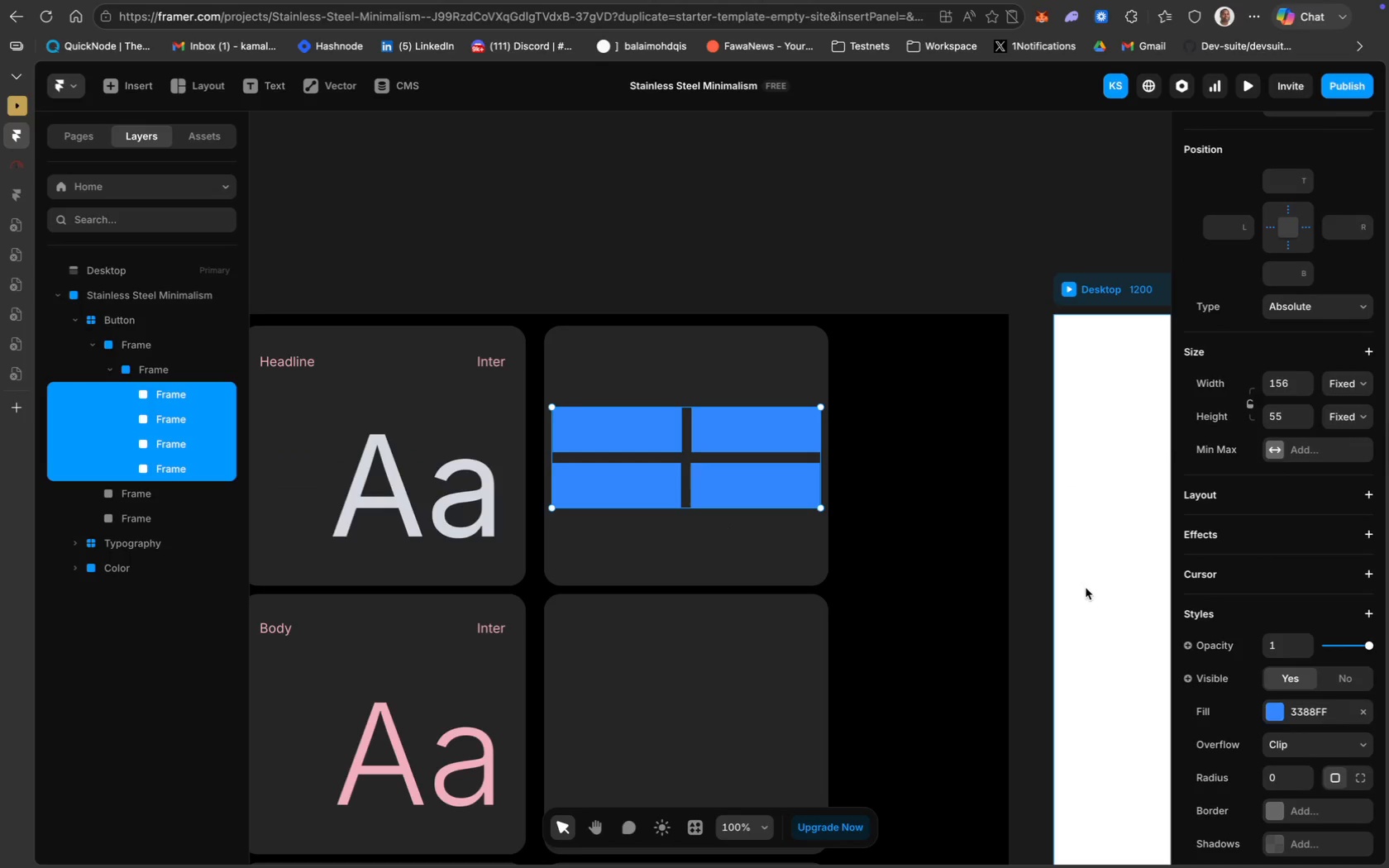 
left_click([947, 513])
 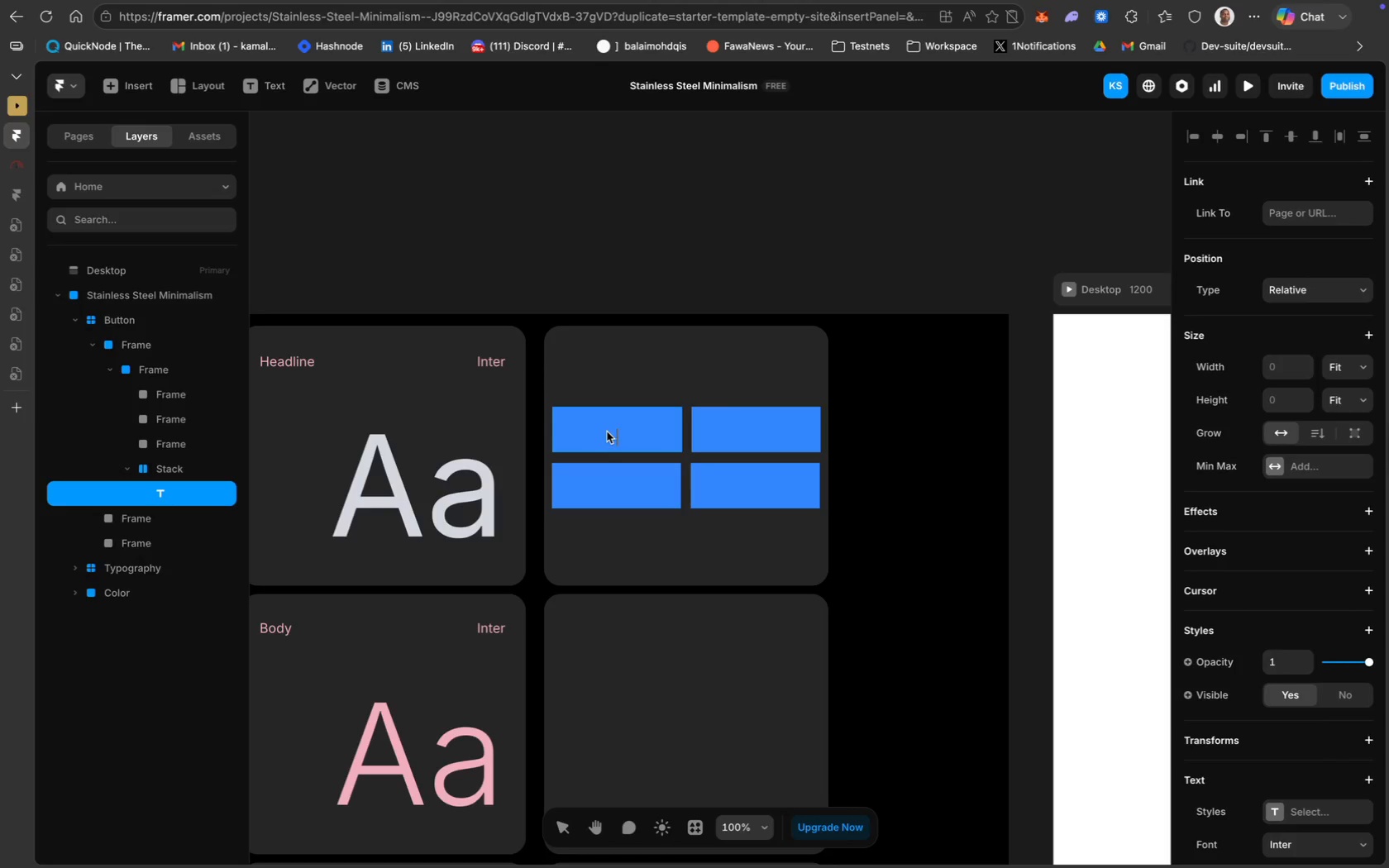 
type(Primary)
 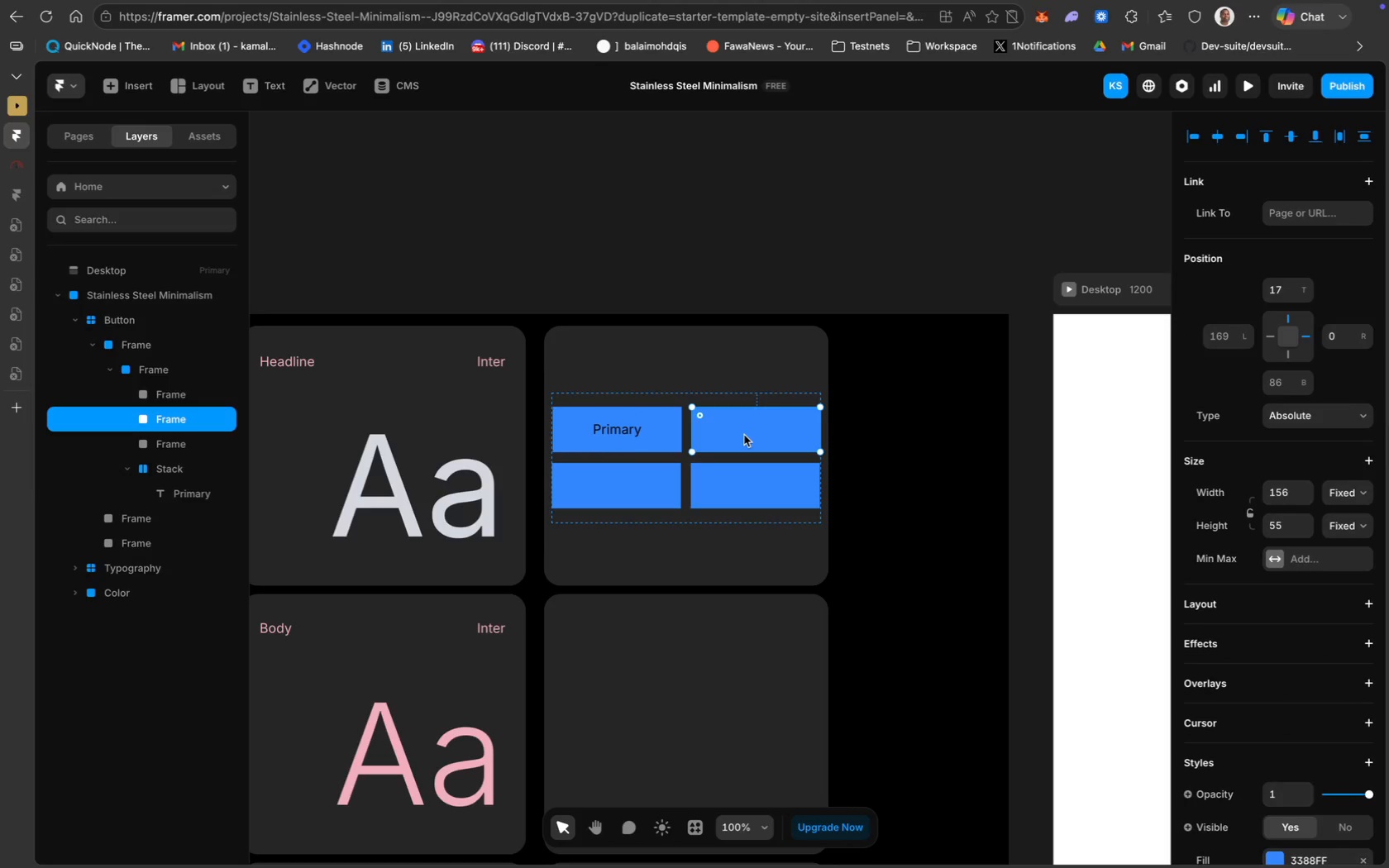 
double_click([757, 425])
 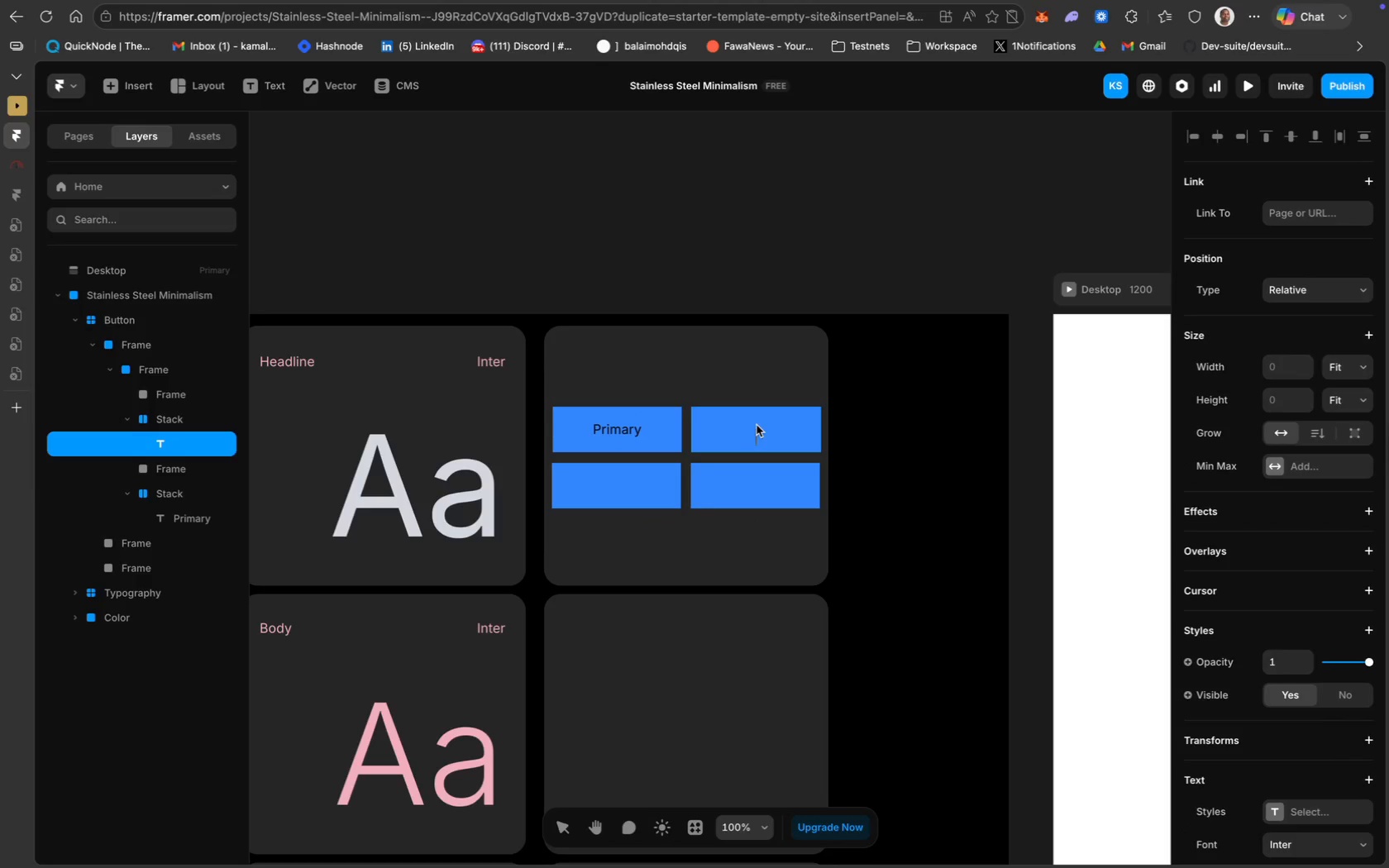 
type(Secod)
key(Backspace)
type(ndary)
 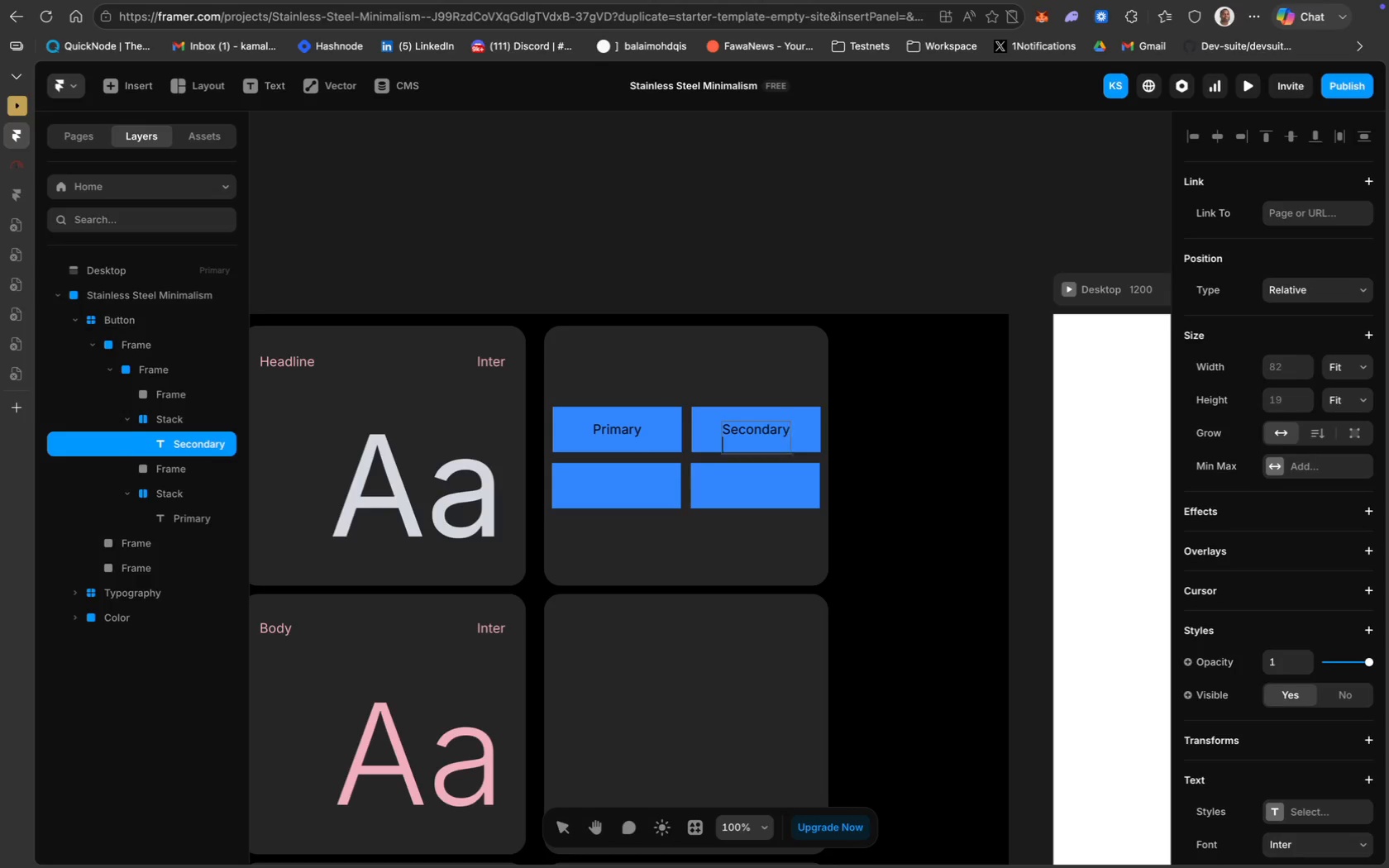 
key(Enter)
 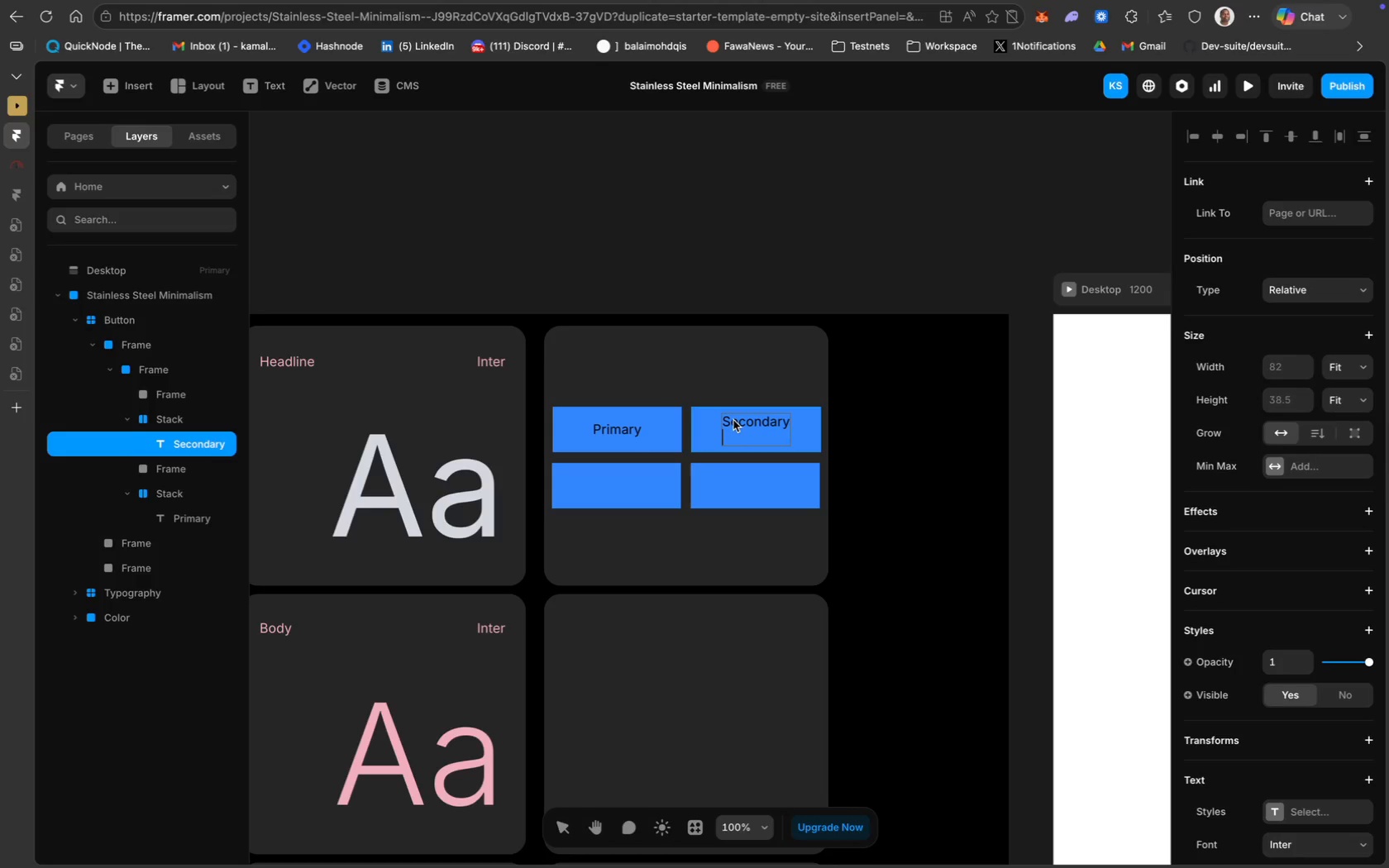 
key(Backspace)
 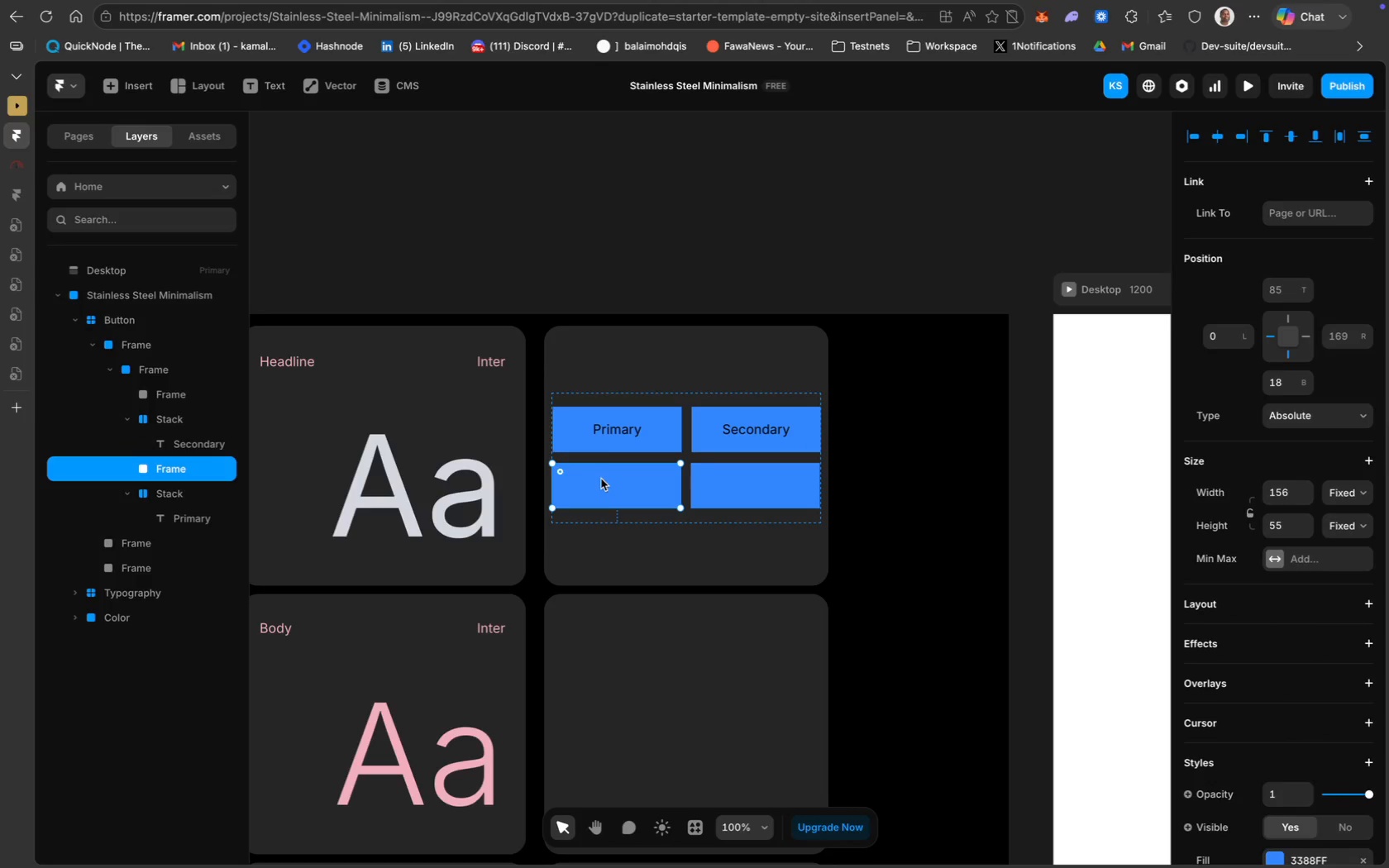 
type(Inverted)
 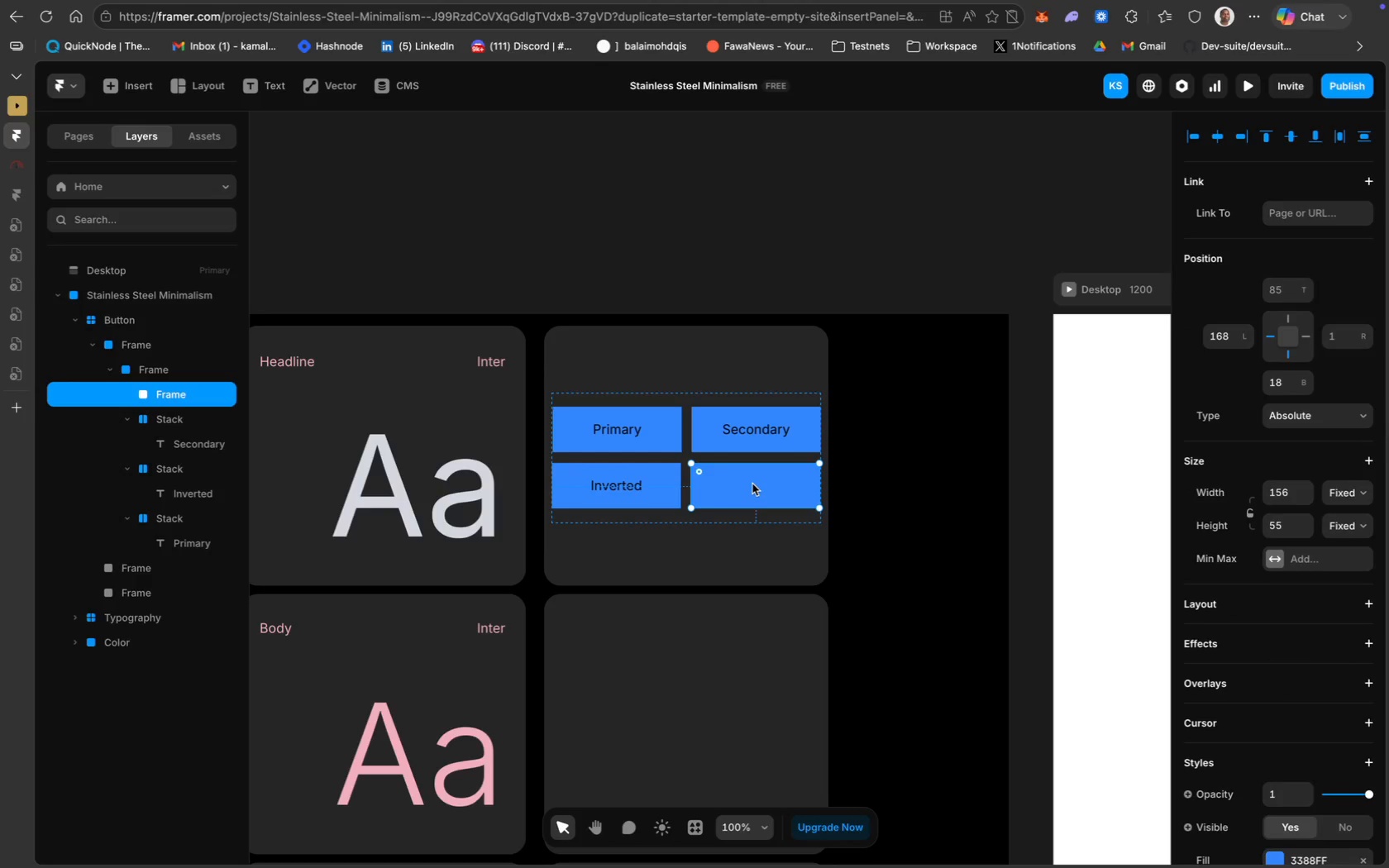 
left_click([752, 491])
 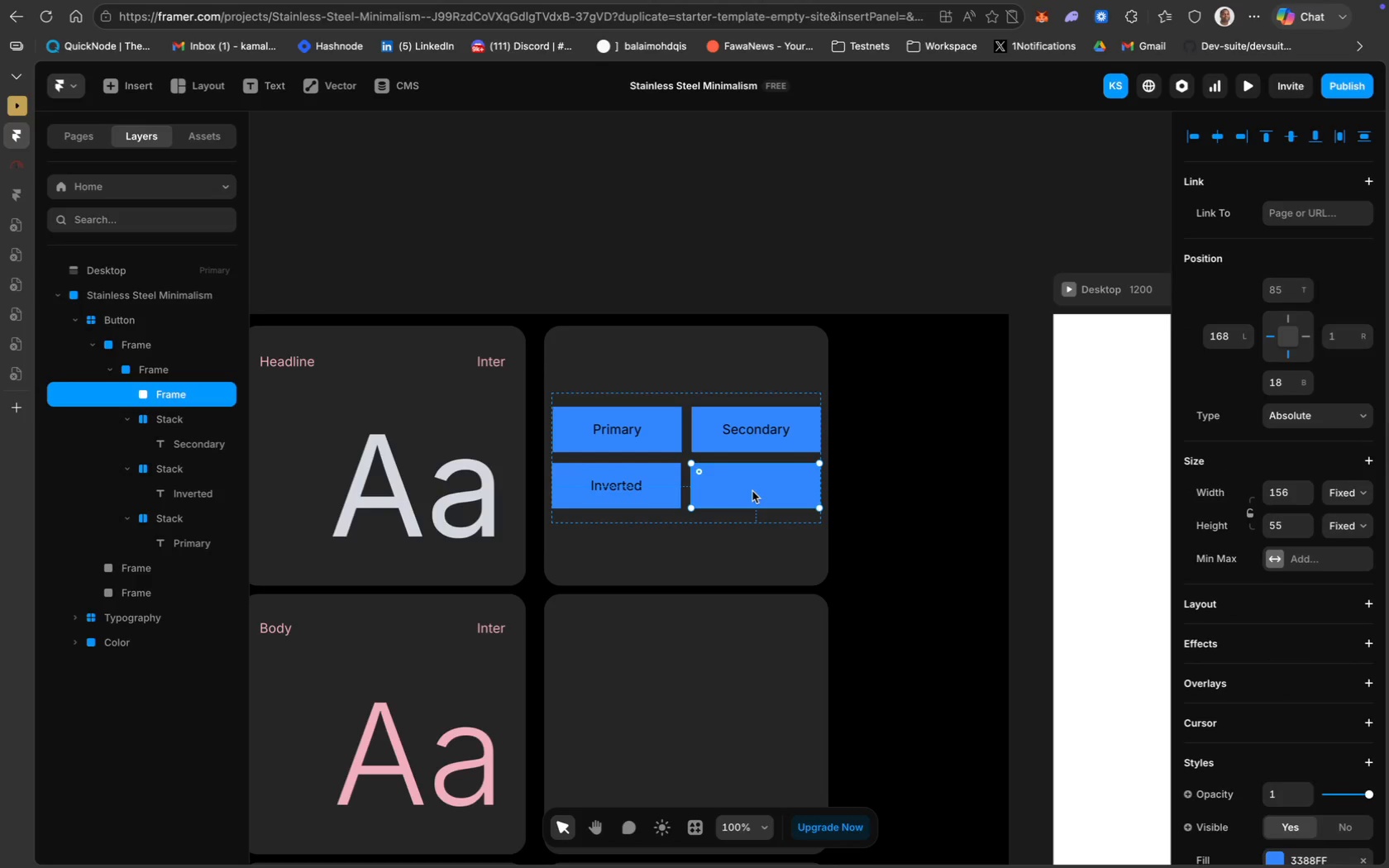 
key(CapsLock)
 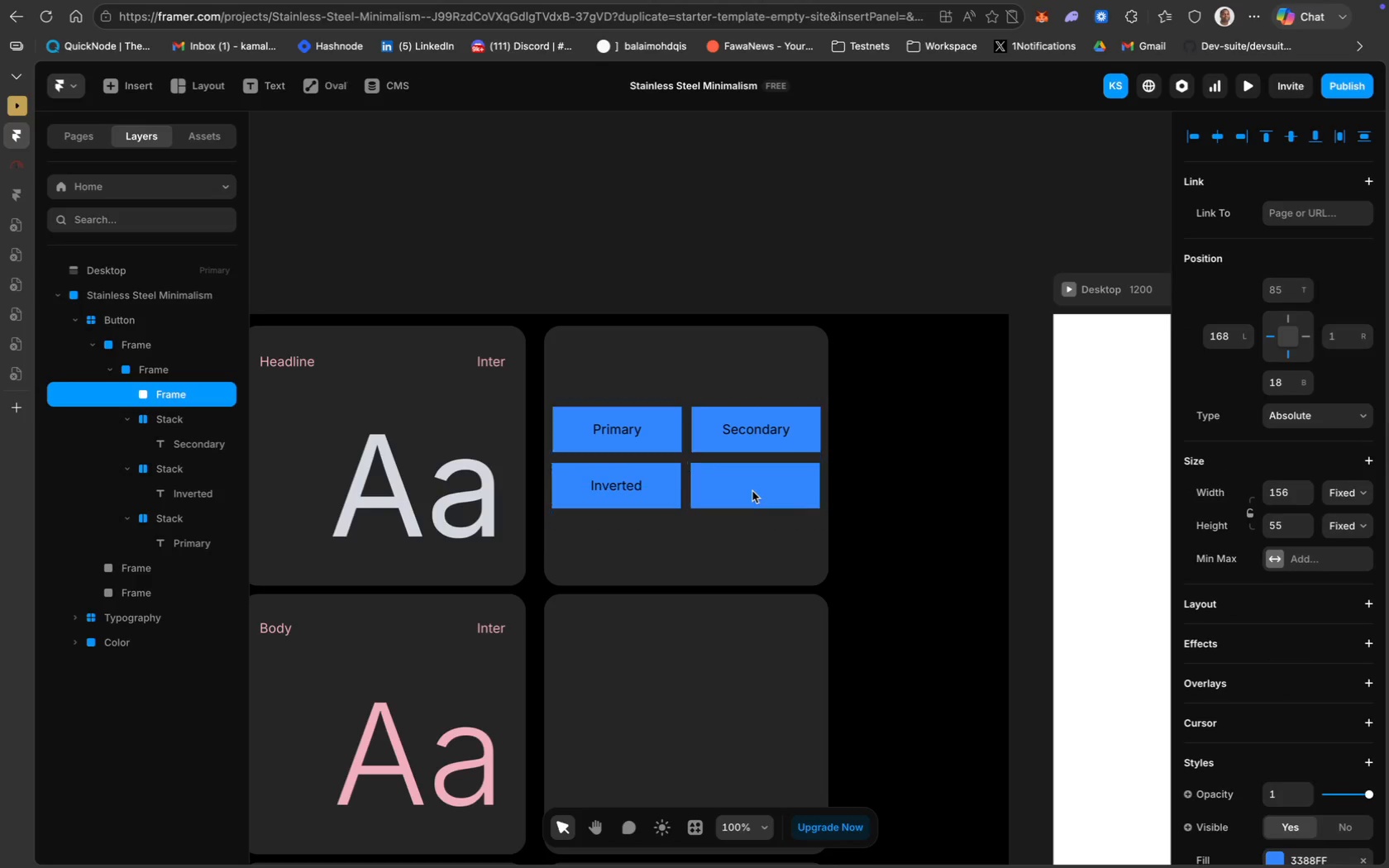 
key(O)
 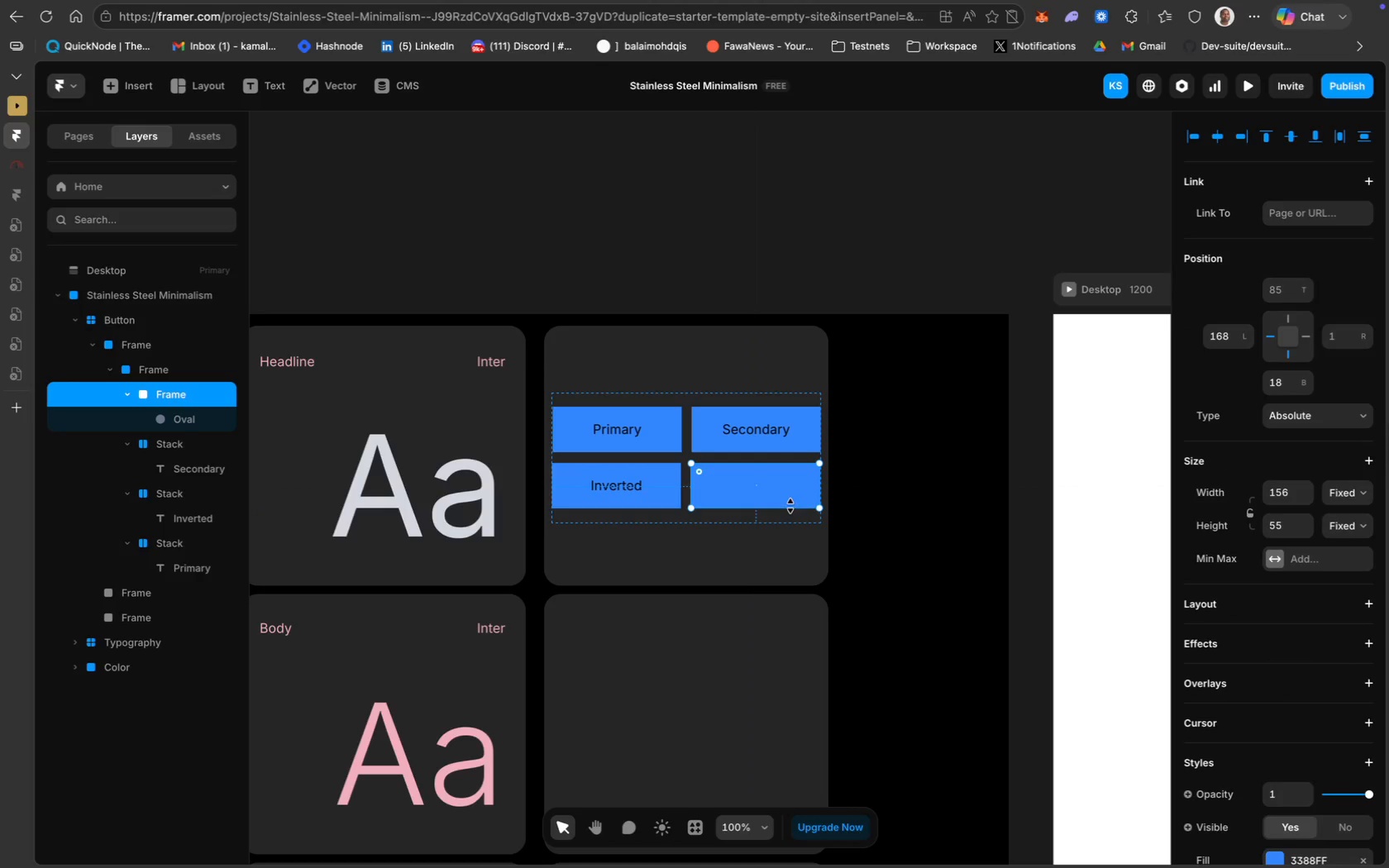 
key(Meta+Z)
 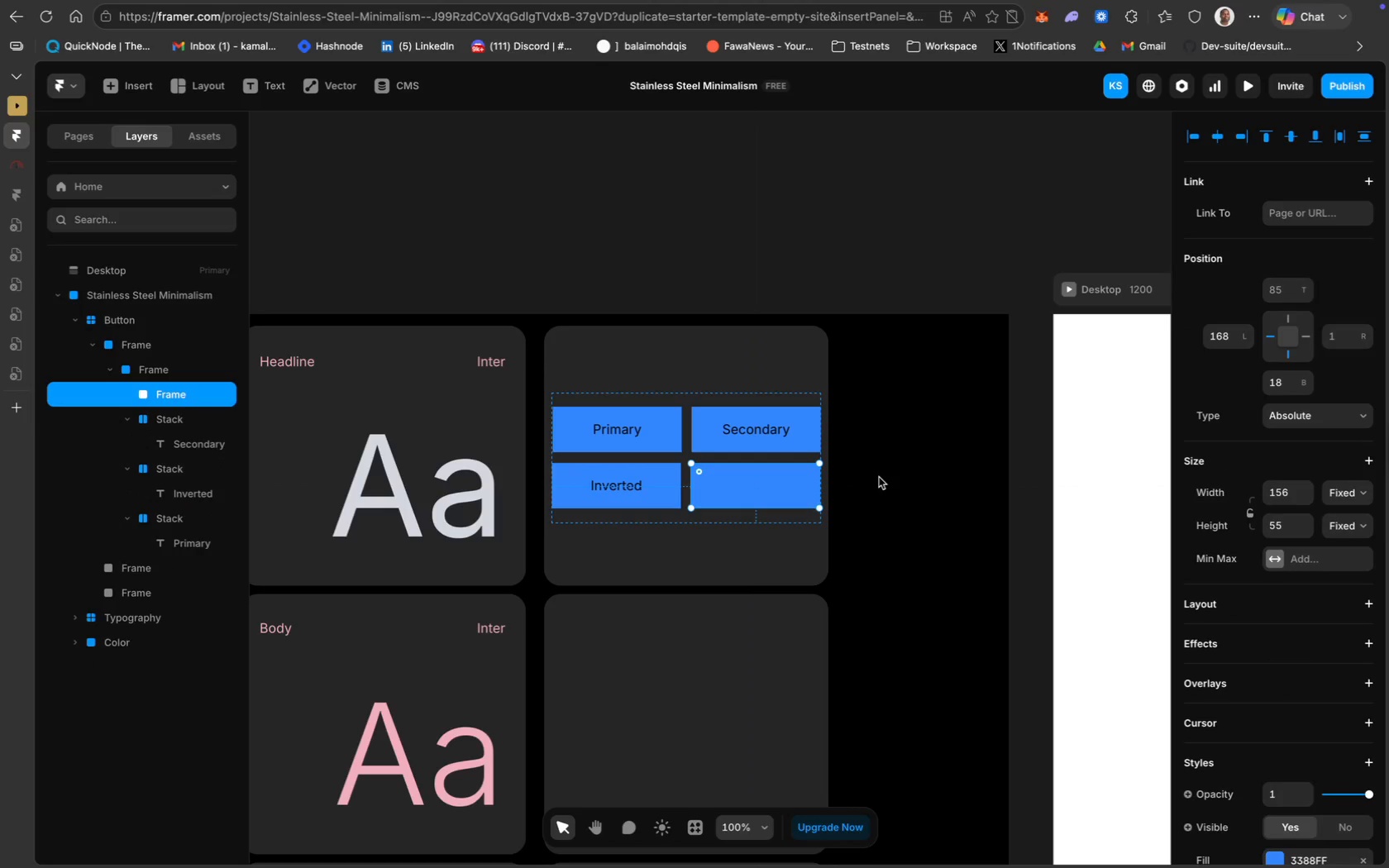 
left_click([880, 478])
 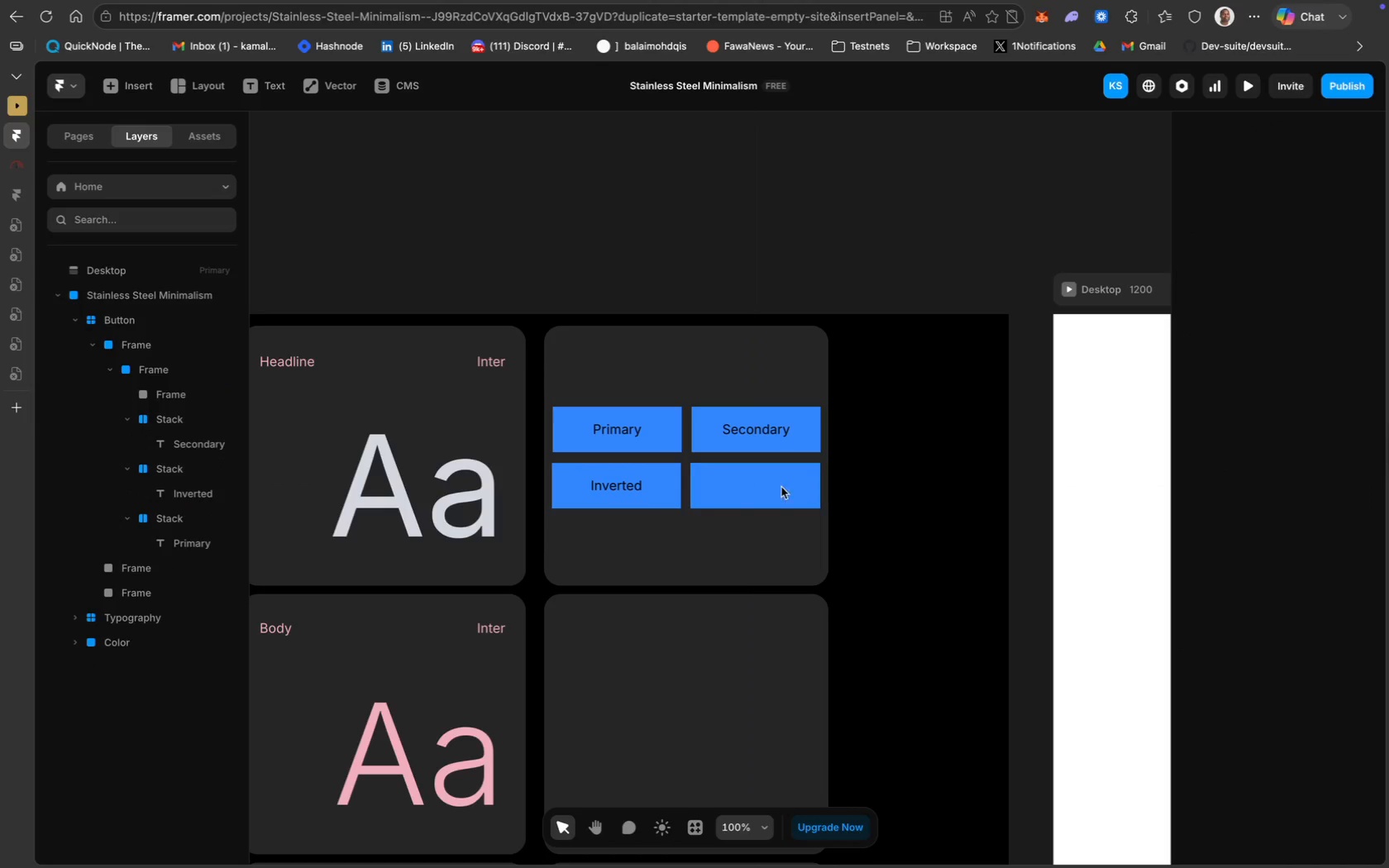 
double_click([769, 488])
 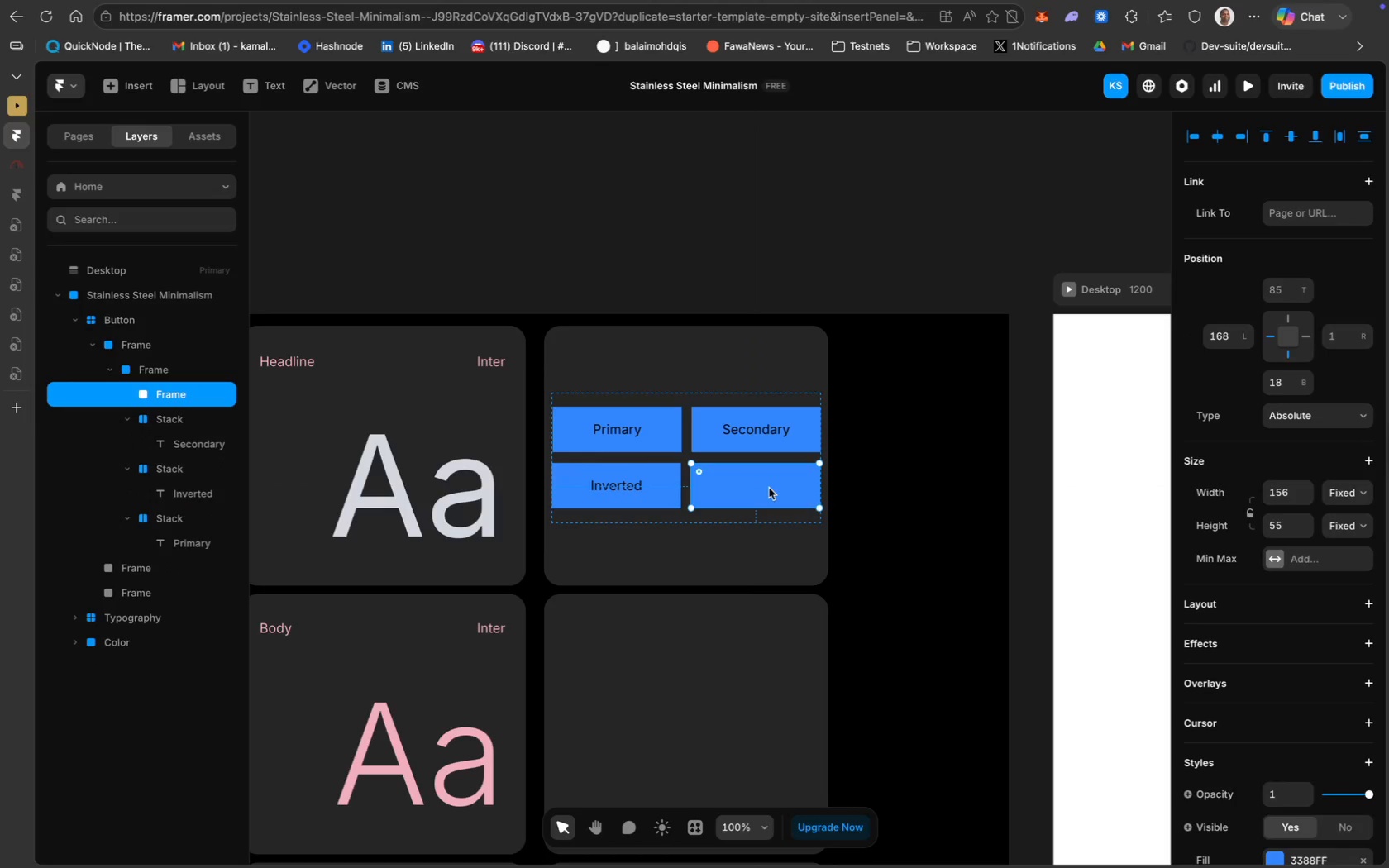 
double_click([769, 488])
 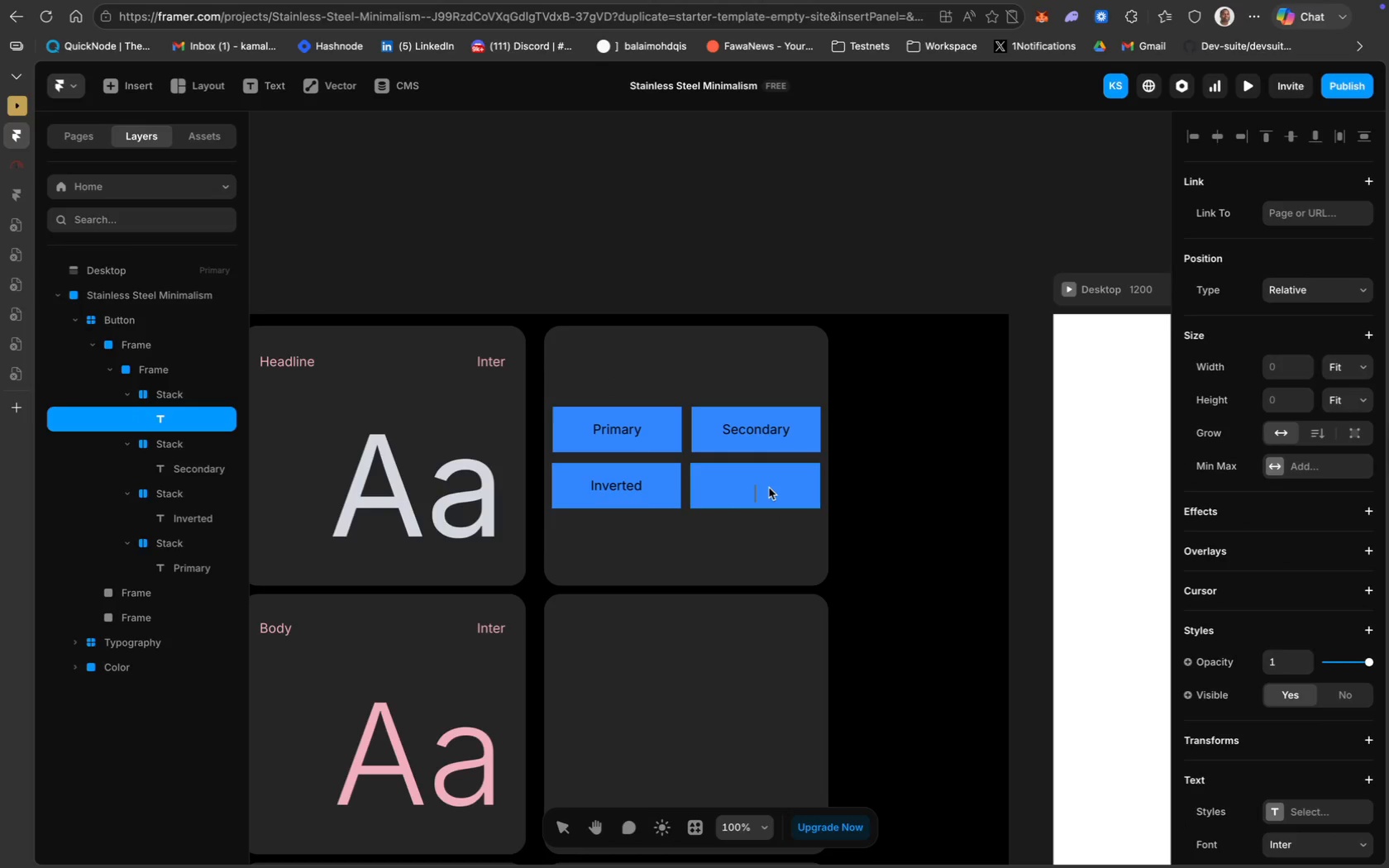 
type(Outlined)
 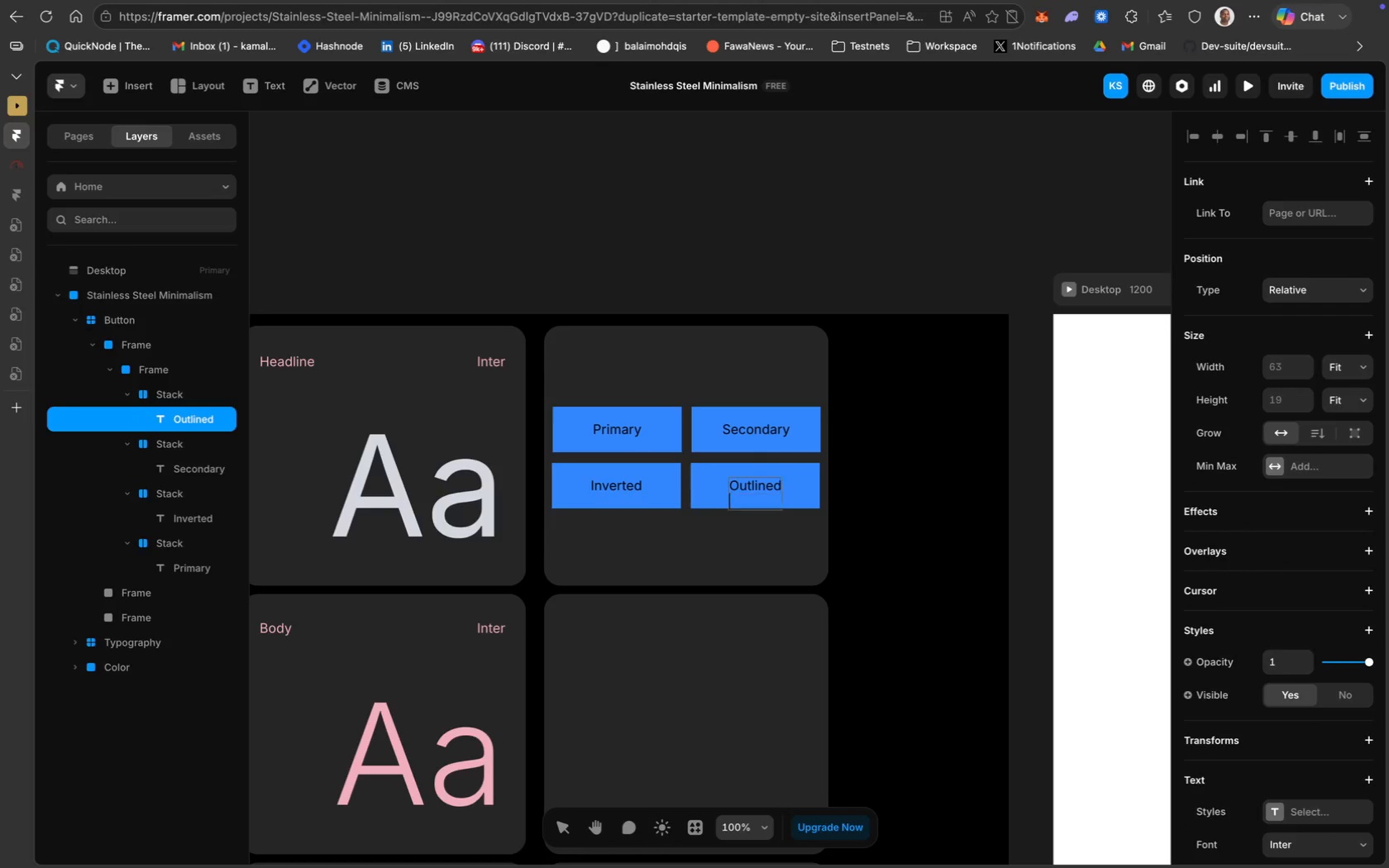 
key(Enter)
 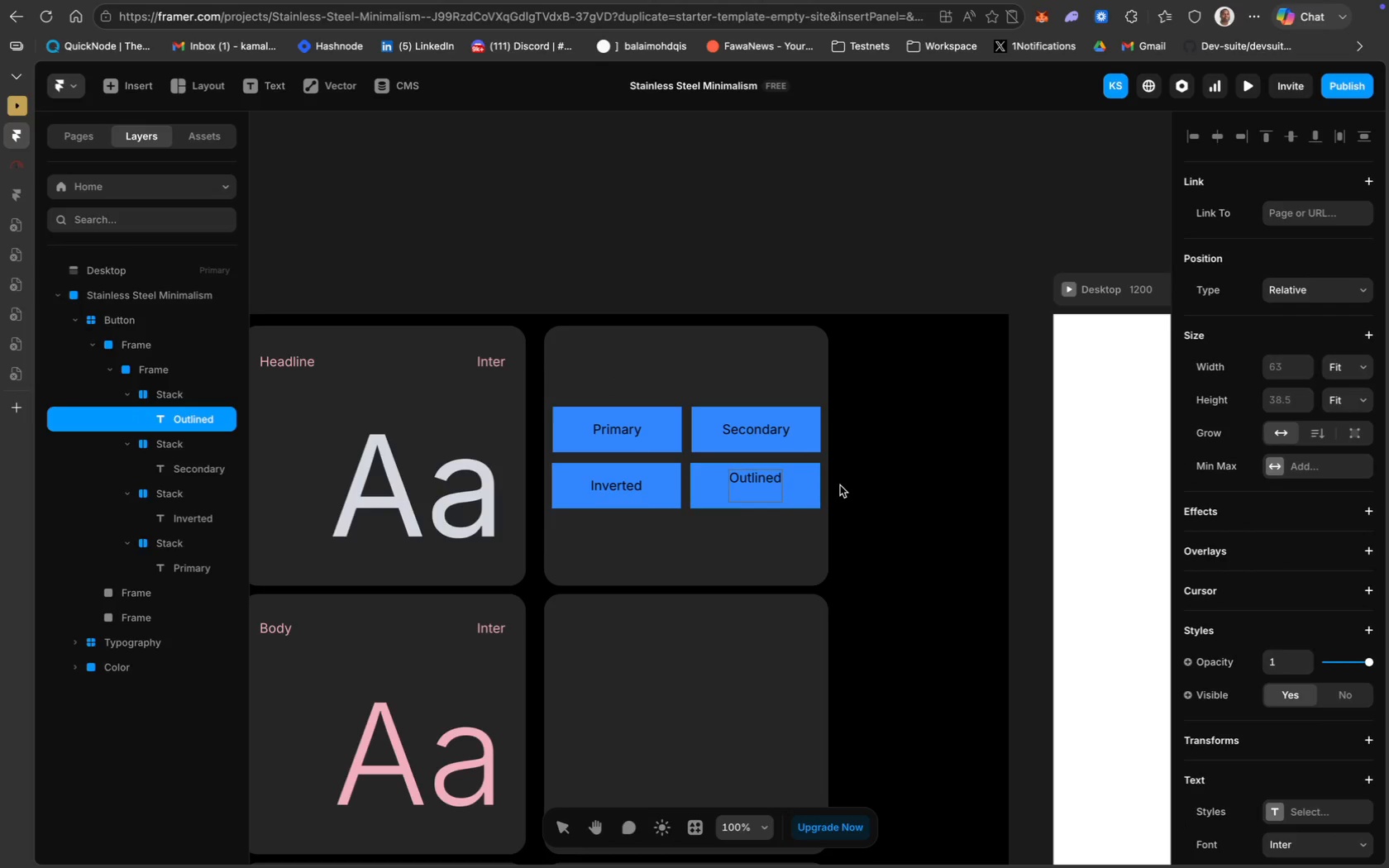 
key(Backspace)
 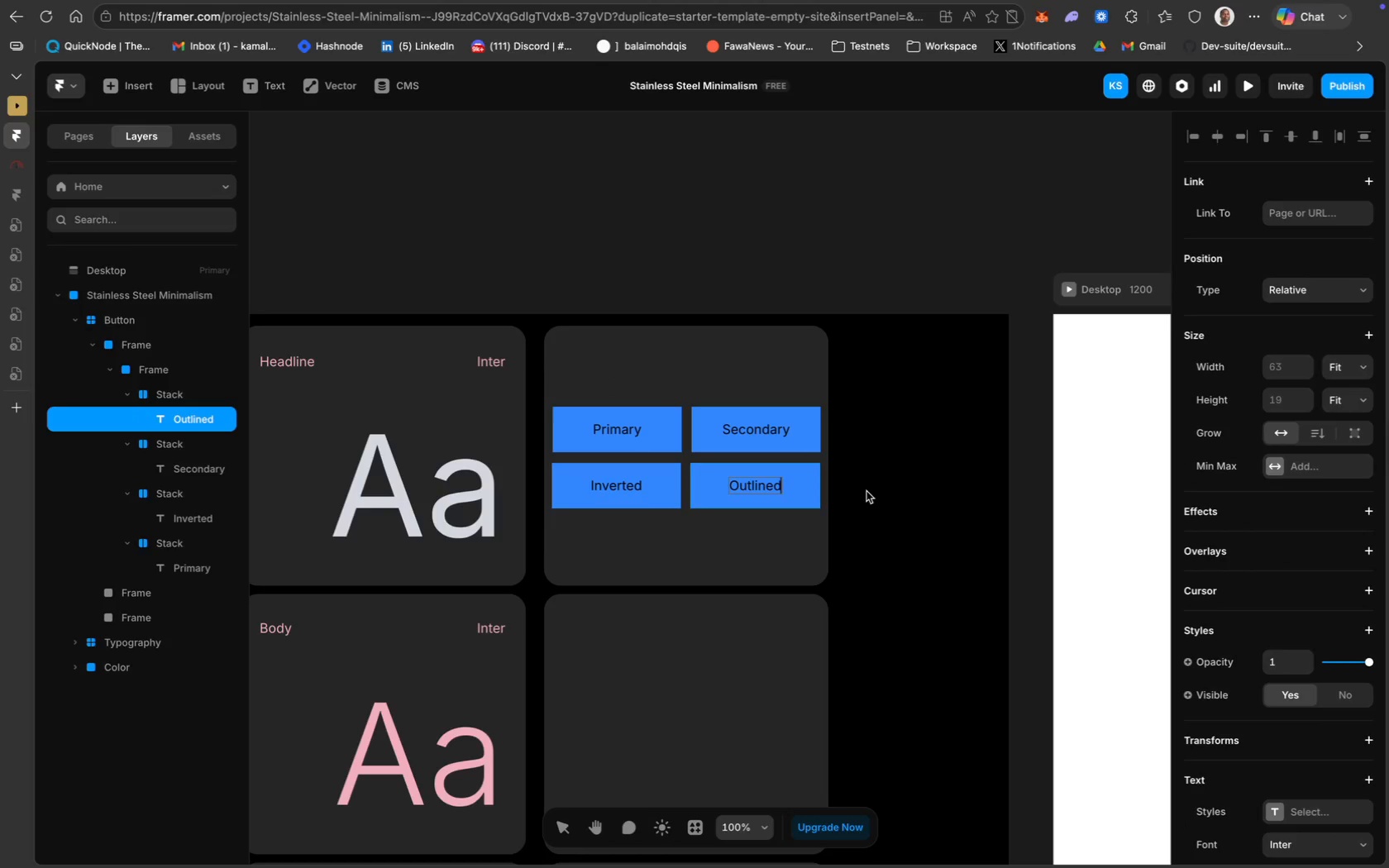 
left_click([885, 492])
 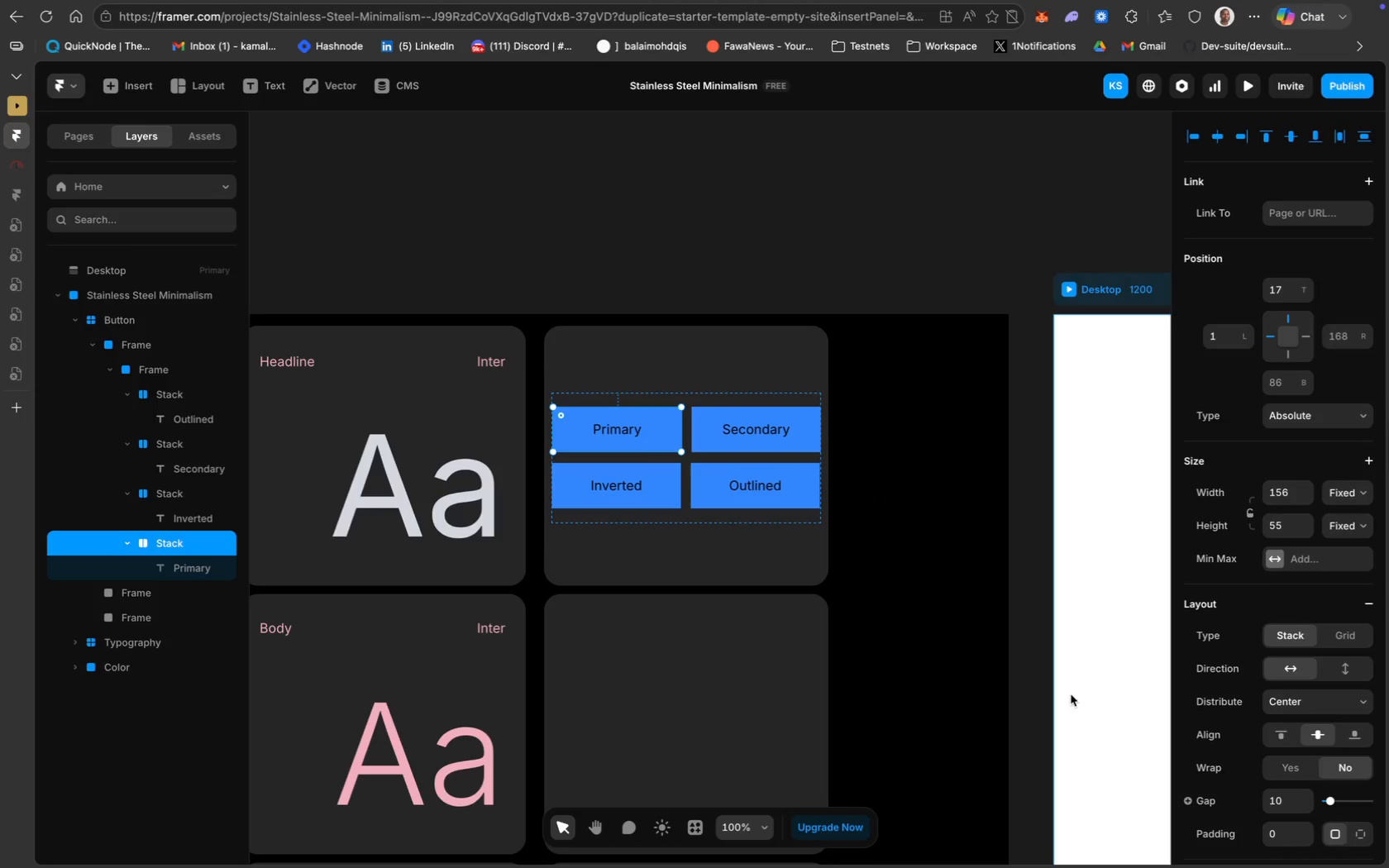 
scroll: coordinate [817, 626], scroll_direction: up, amount: 4.0
 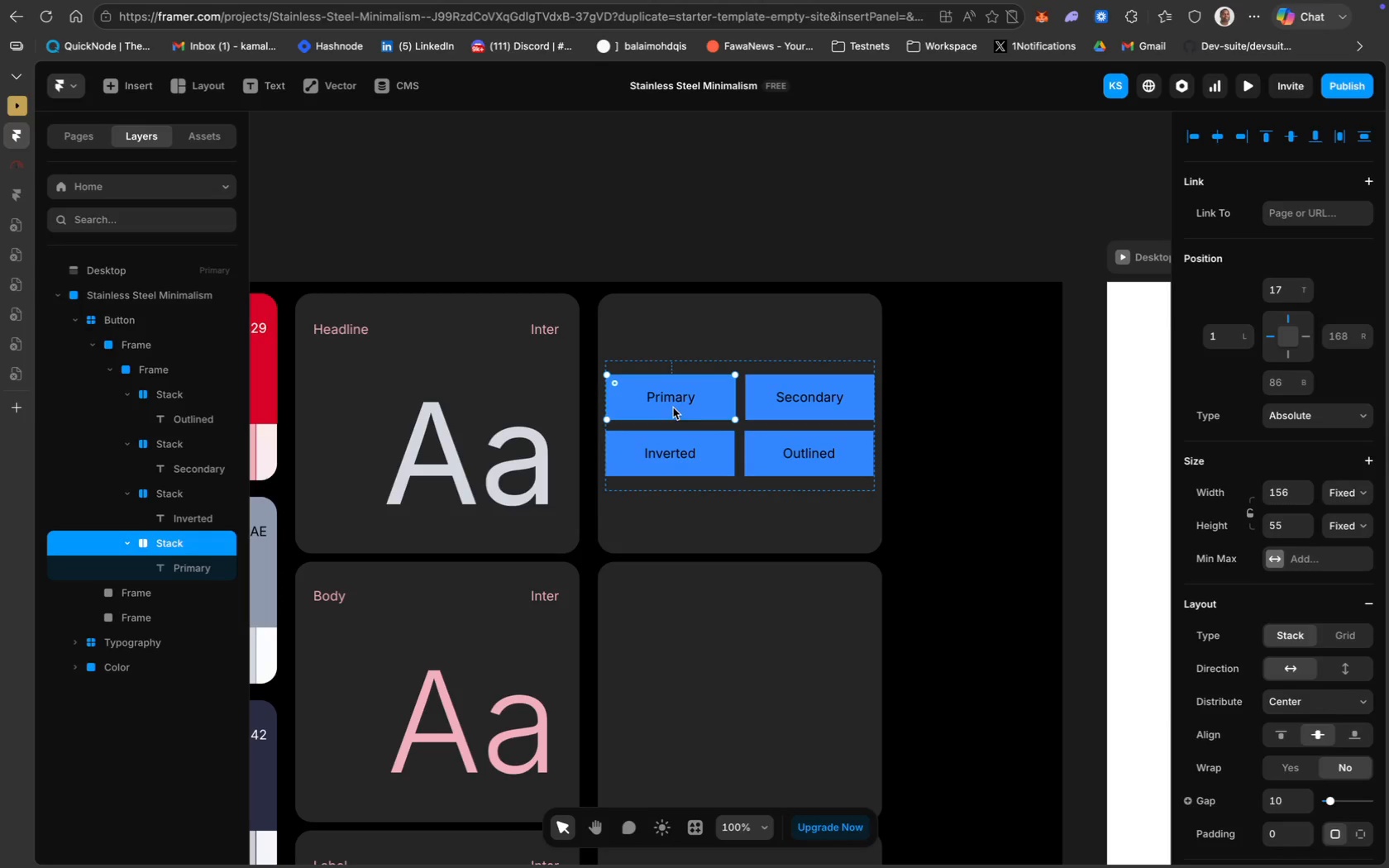 
scroll: coordinate [1327, 768], scroll_direction: down, amount: 46.0
 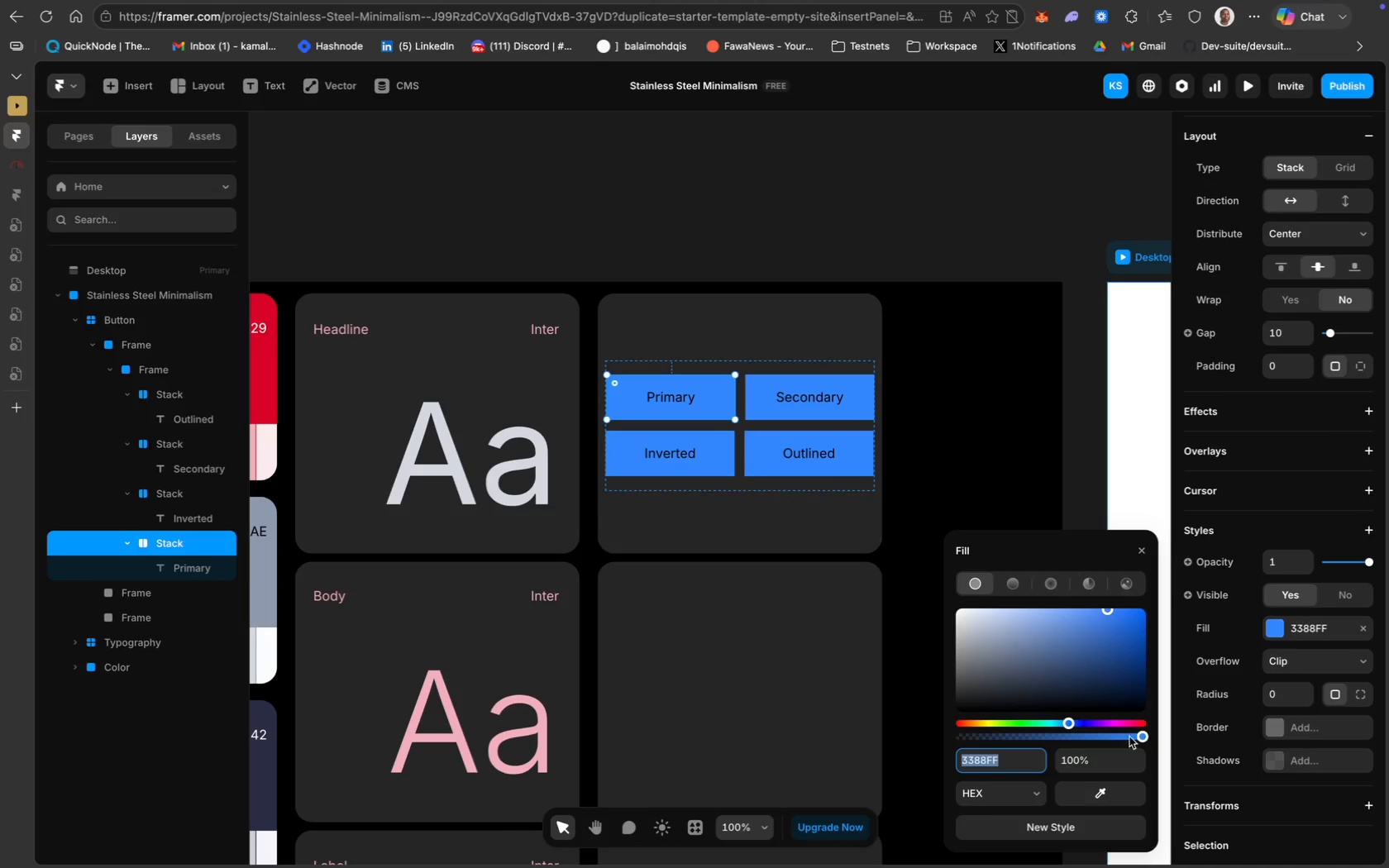 
left_click([1121, 794])
 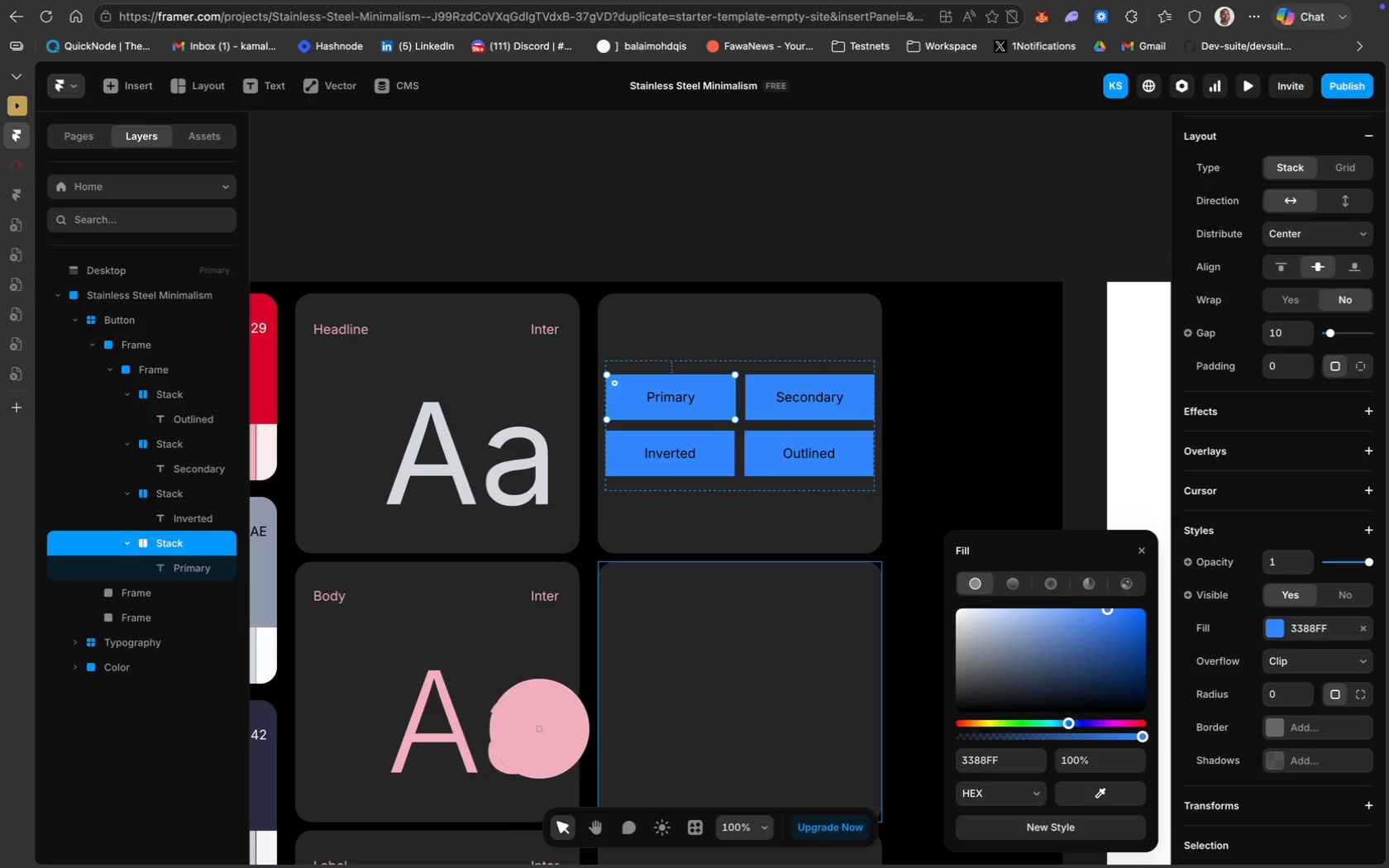 
left_click([539, 727])
 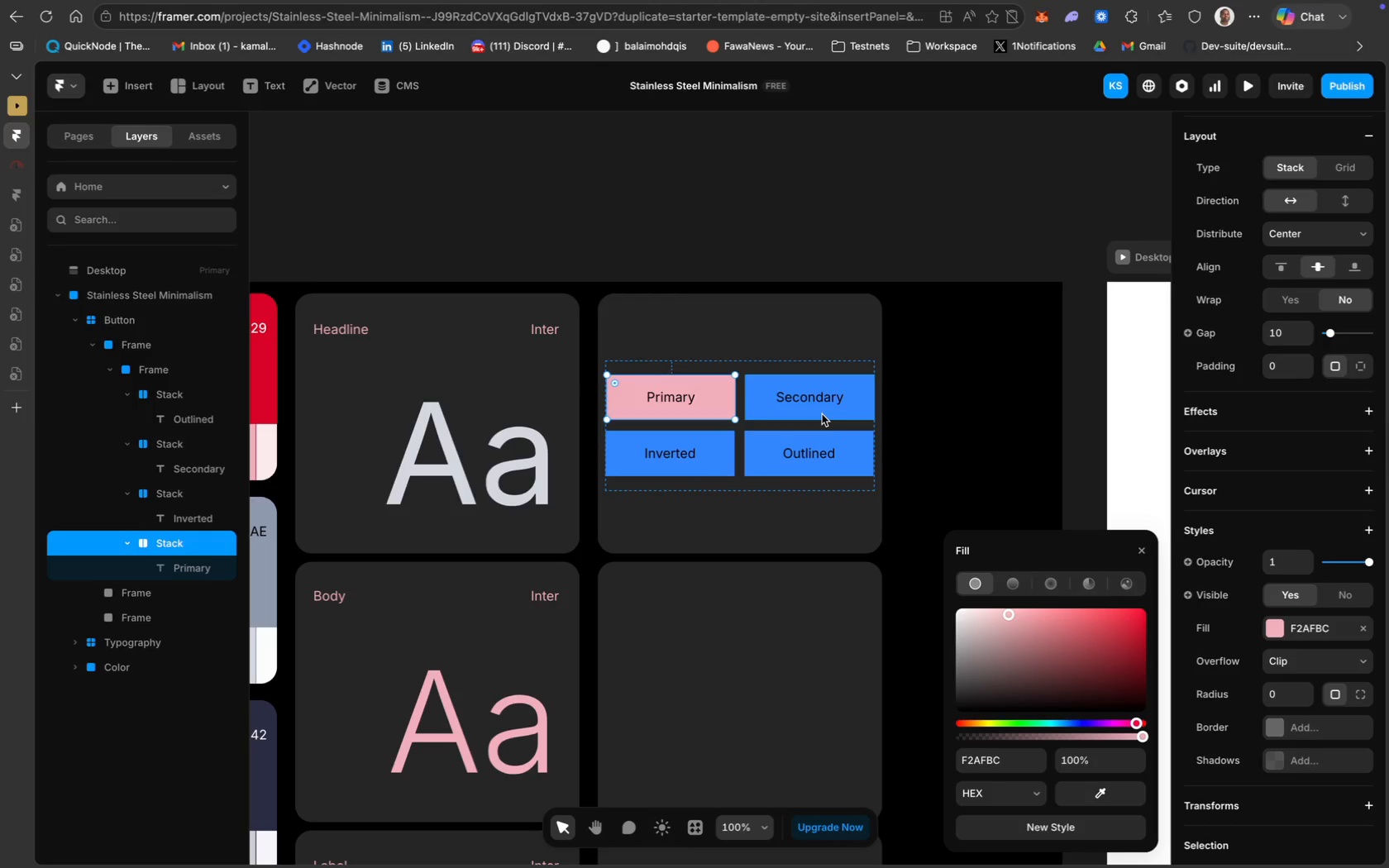 
left_click([814, 399])
 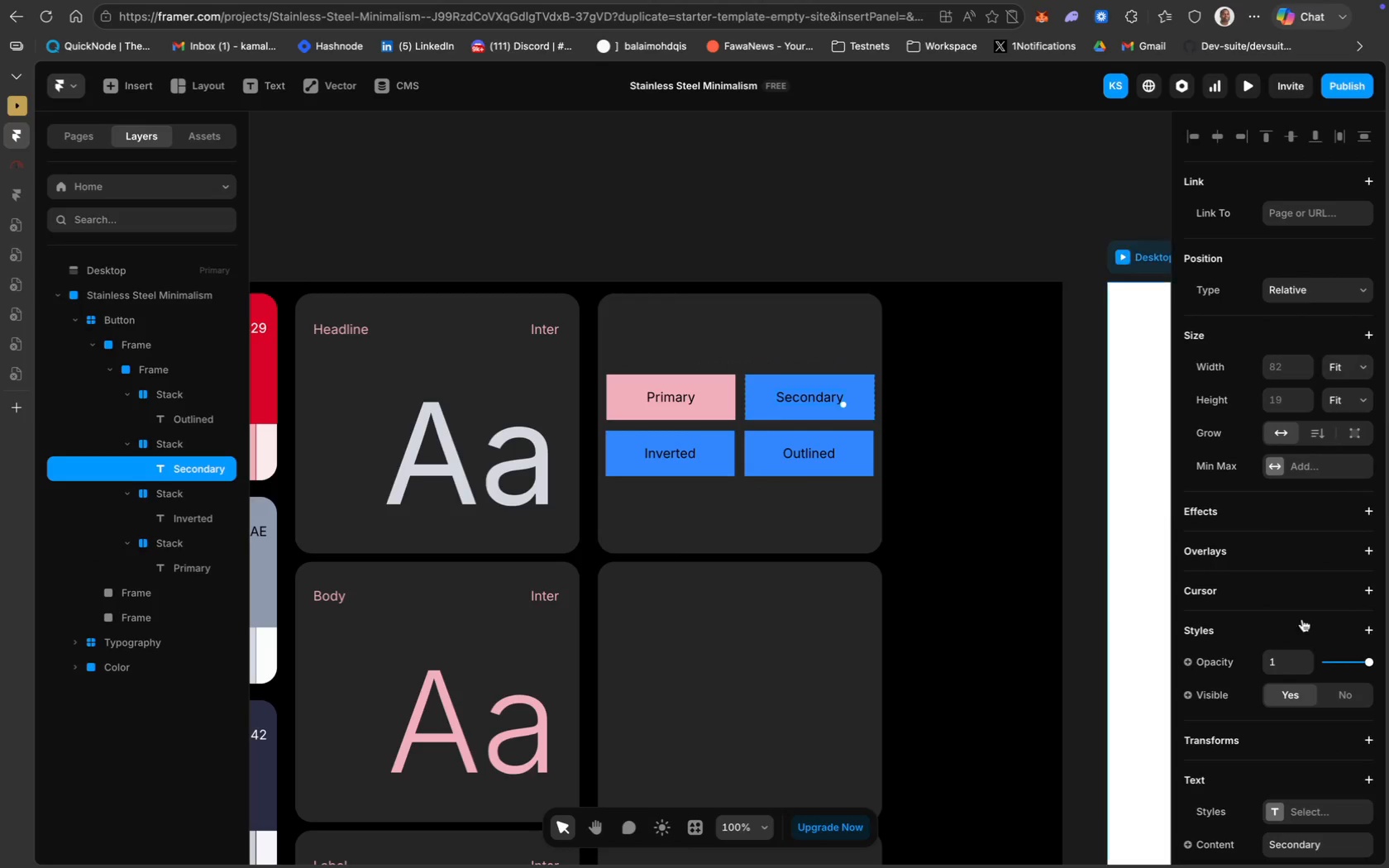 
scroll: coordinate [1310, 627], scroll_direction: down, amount: 58.0
 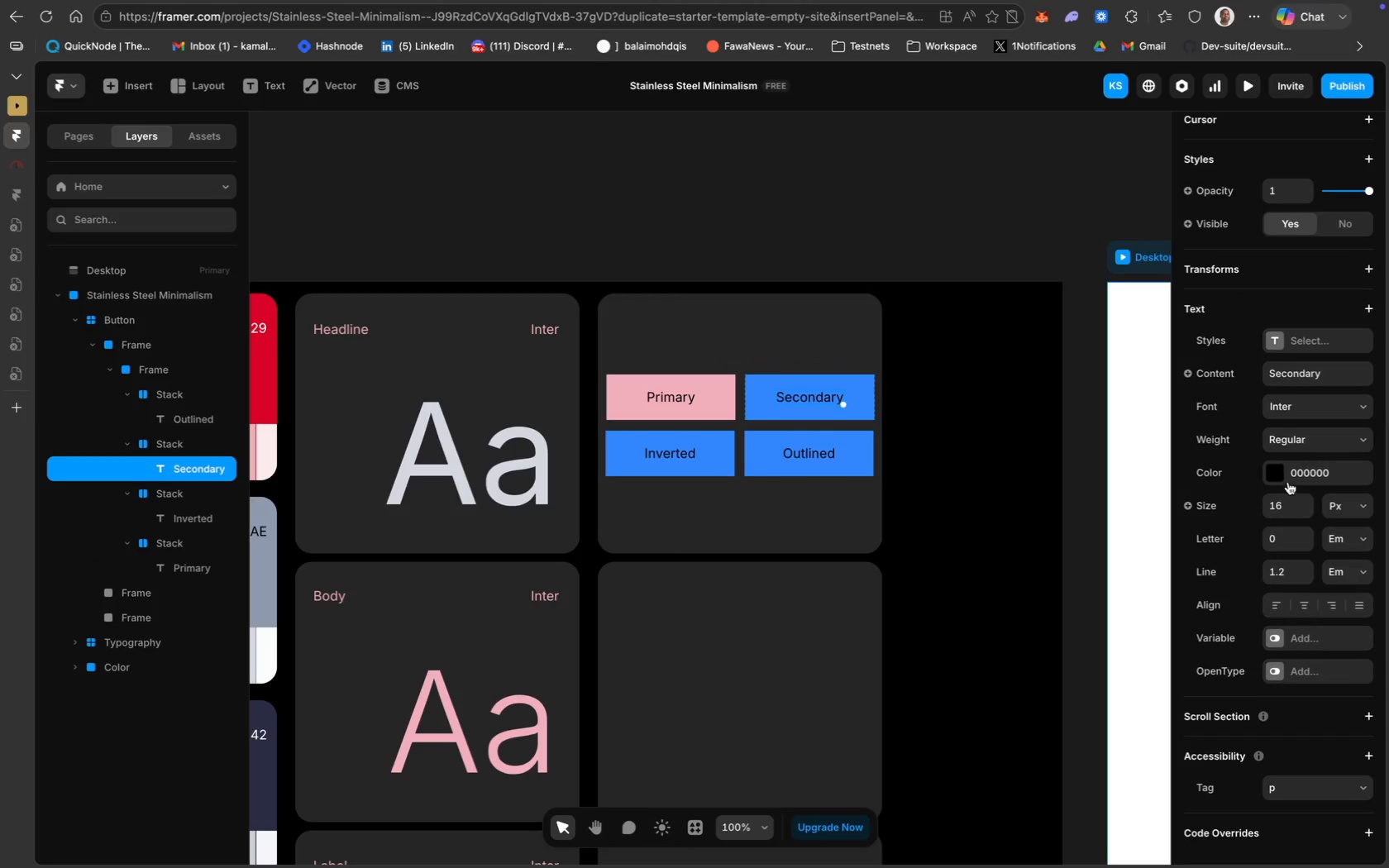 
left_click([1286, 476])
 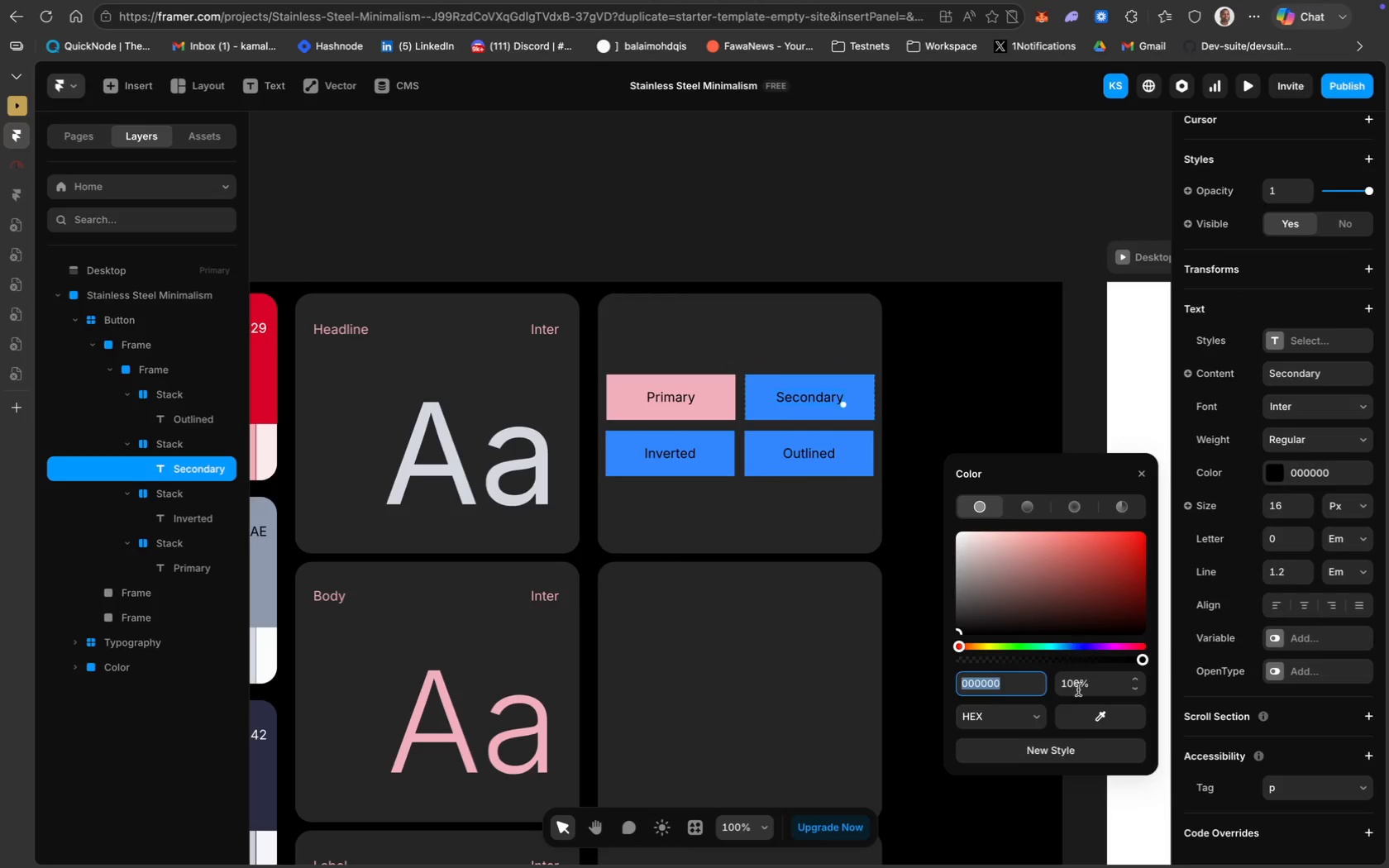 
left_click([1093, 721])
 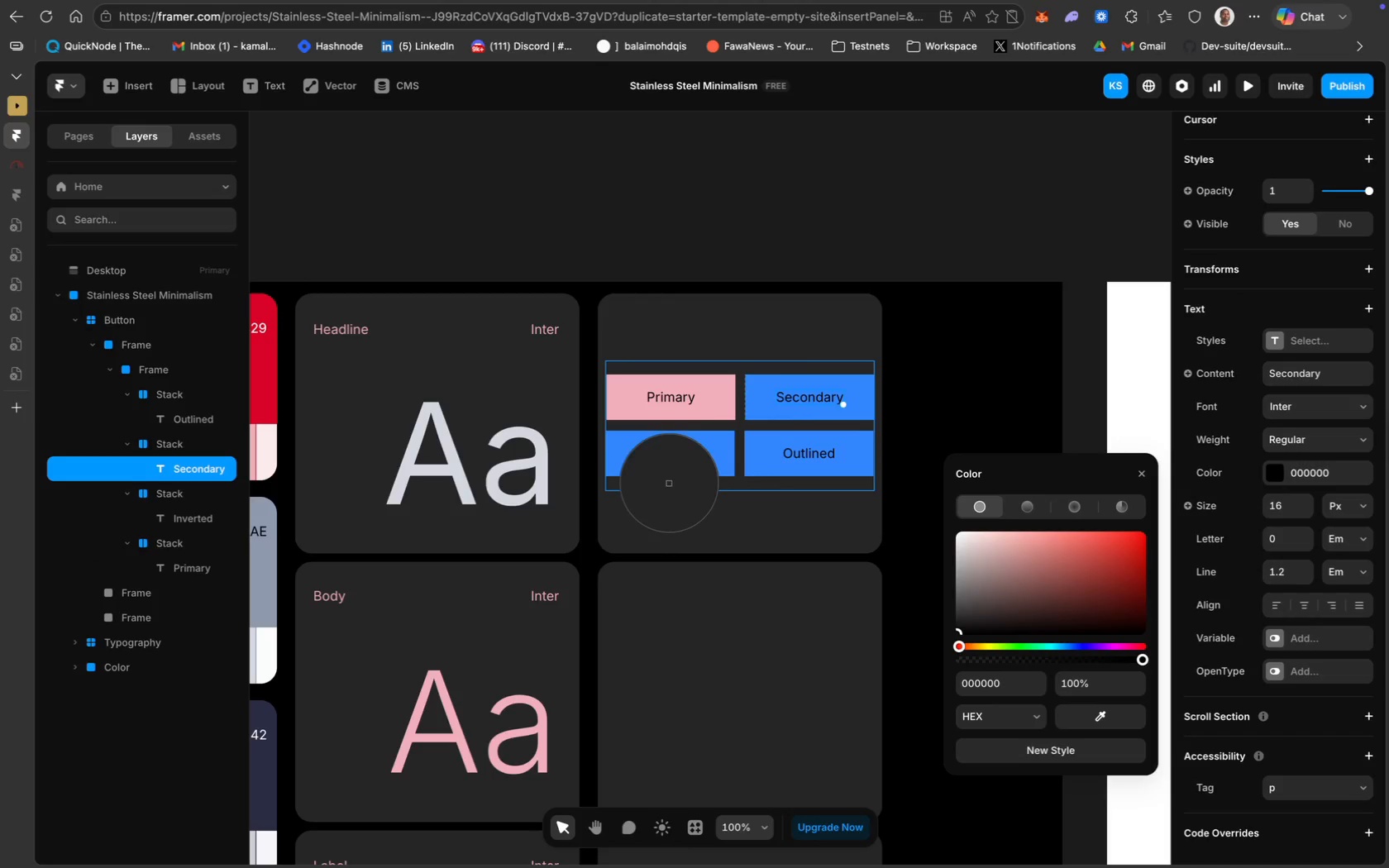 
left_click([714, 413])
 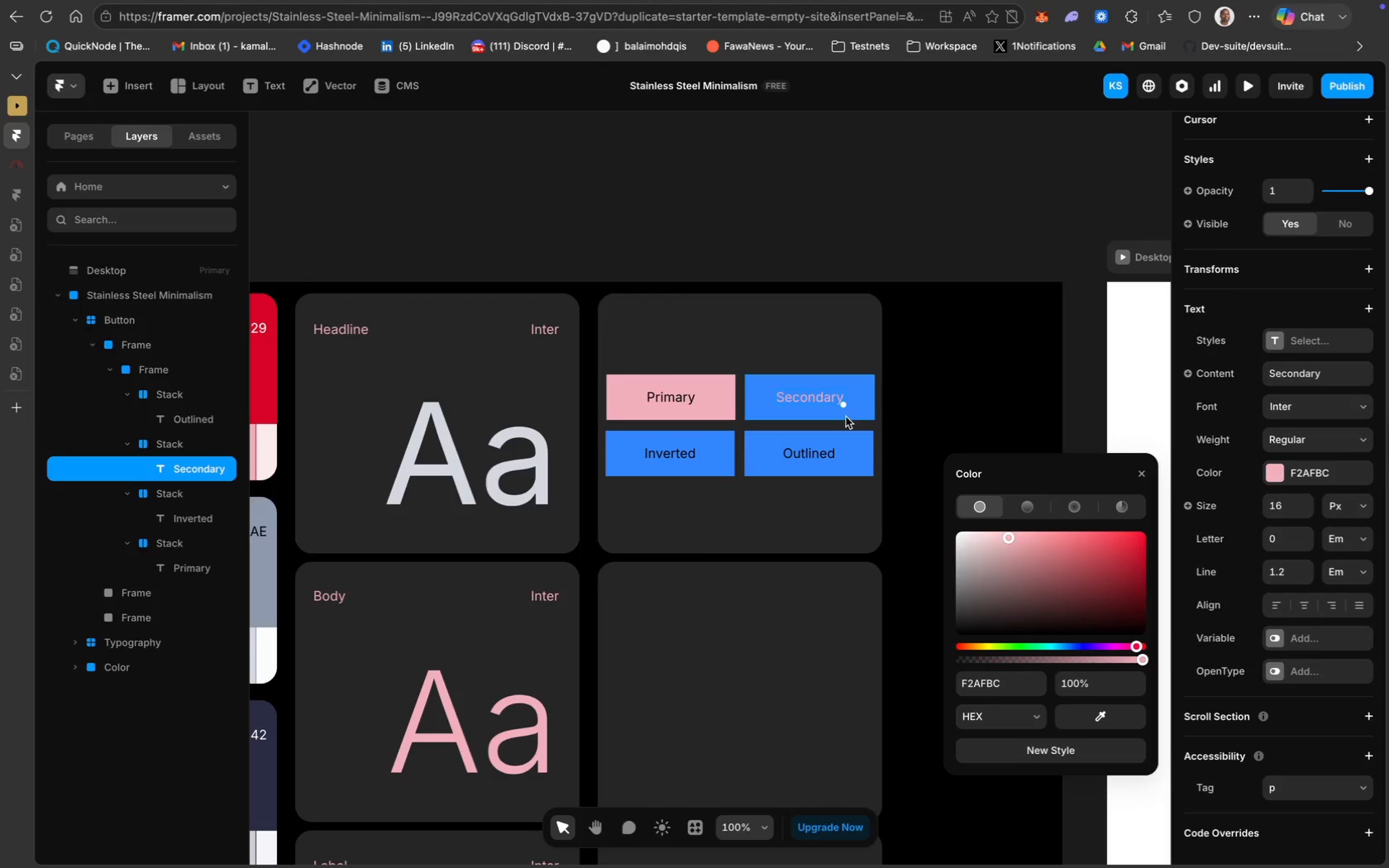 
left_click([858, 411])
 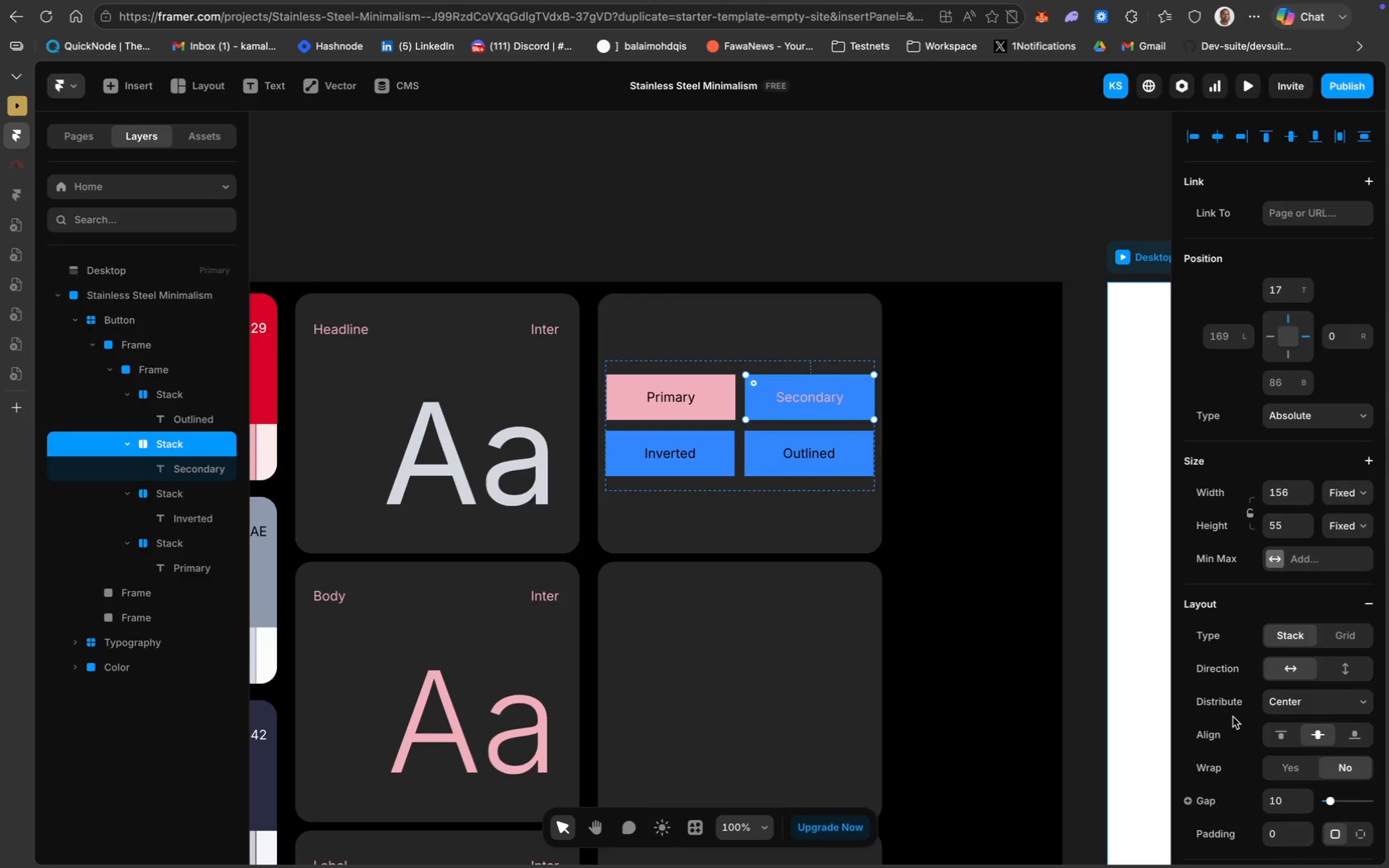 
scroll: coordinate [1315, 607], scroll_direction: down, amount: 71.0
 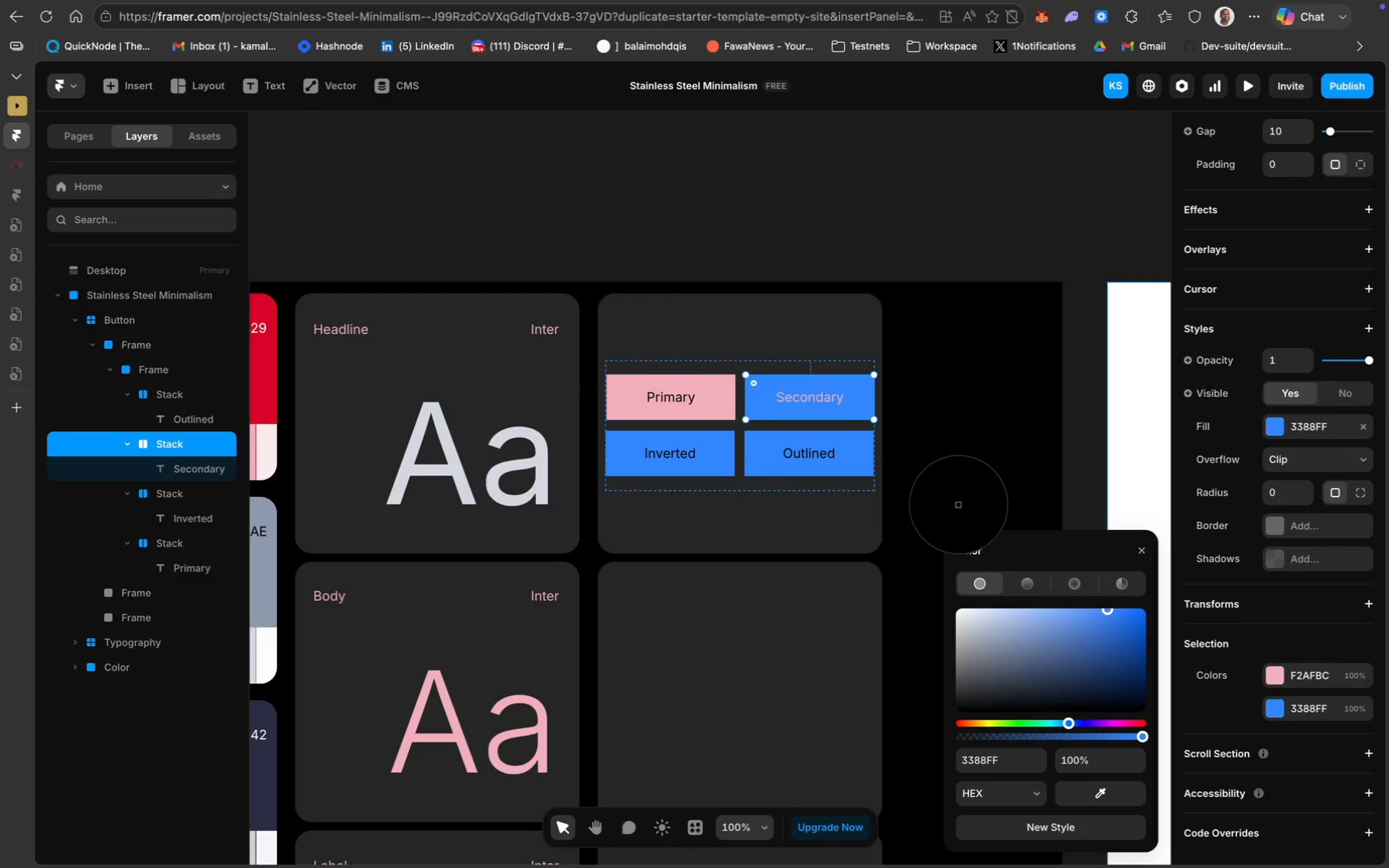 
wait(19.17)
 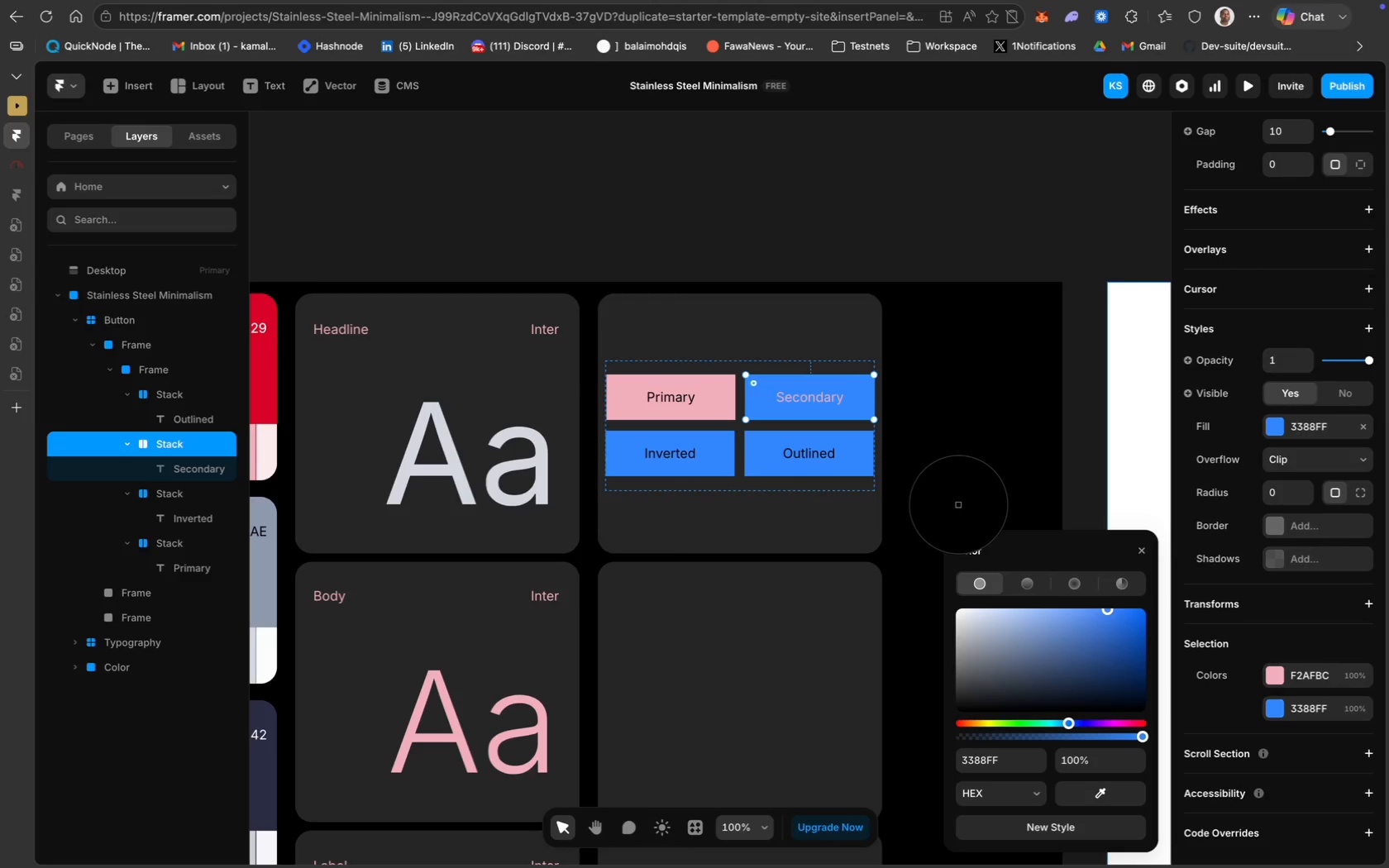 
scroll: coordinate [561, 653], scroll_direction: down, amount: 31.0
 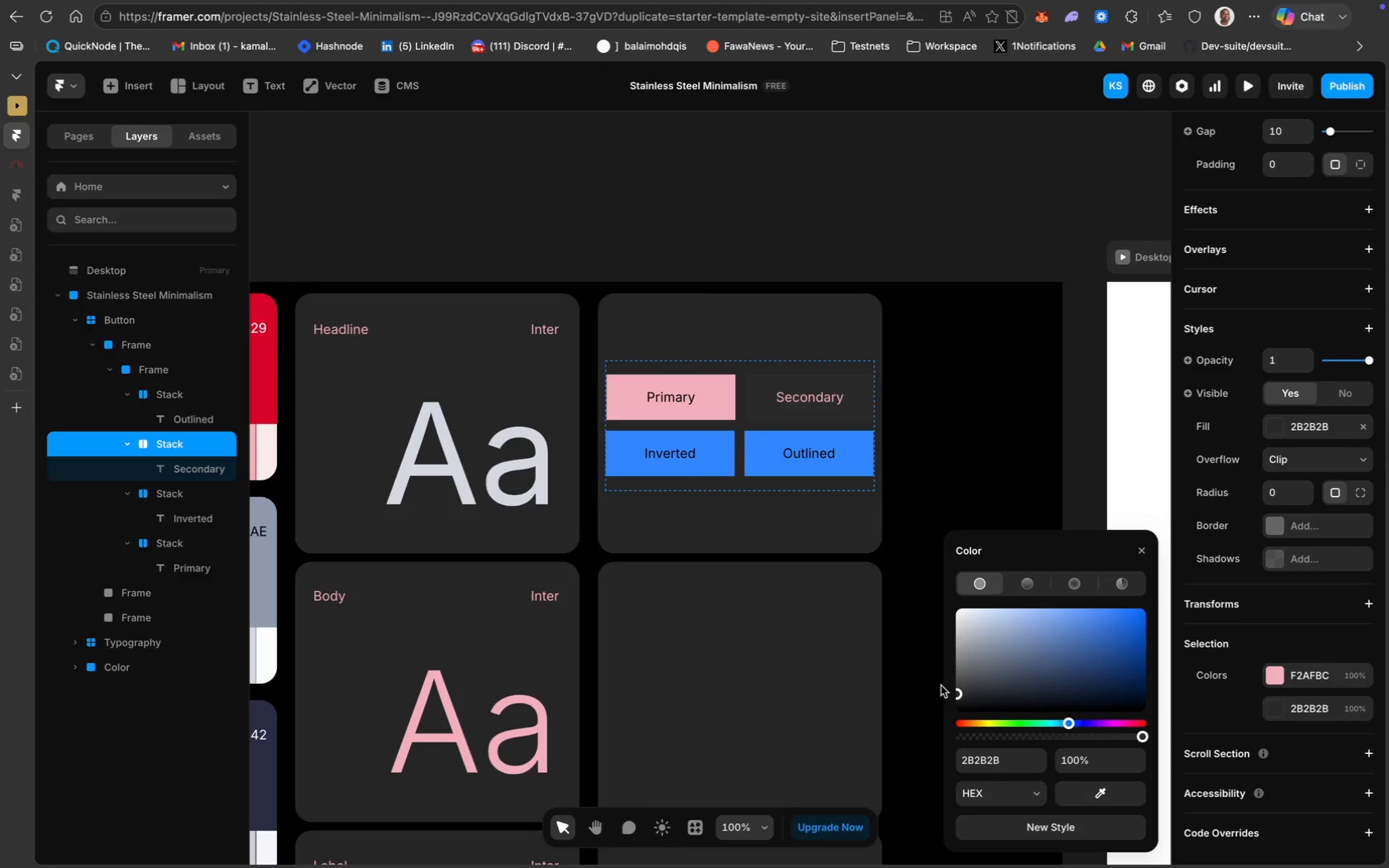 
left_click([961, 440])
 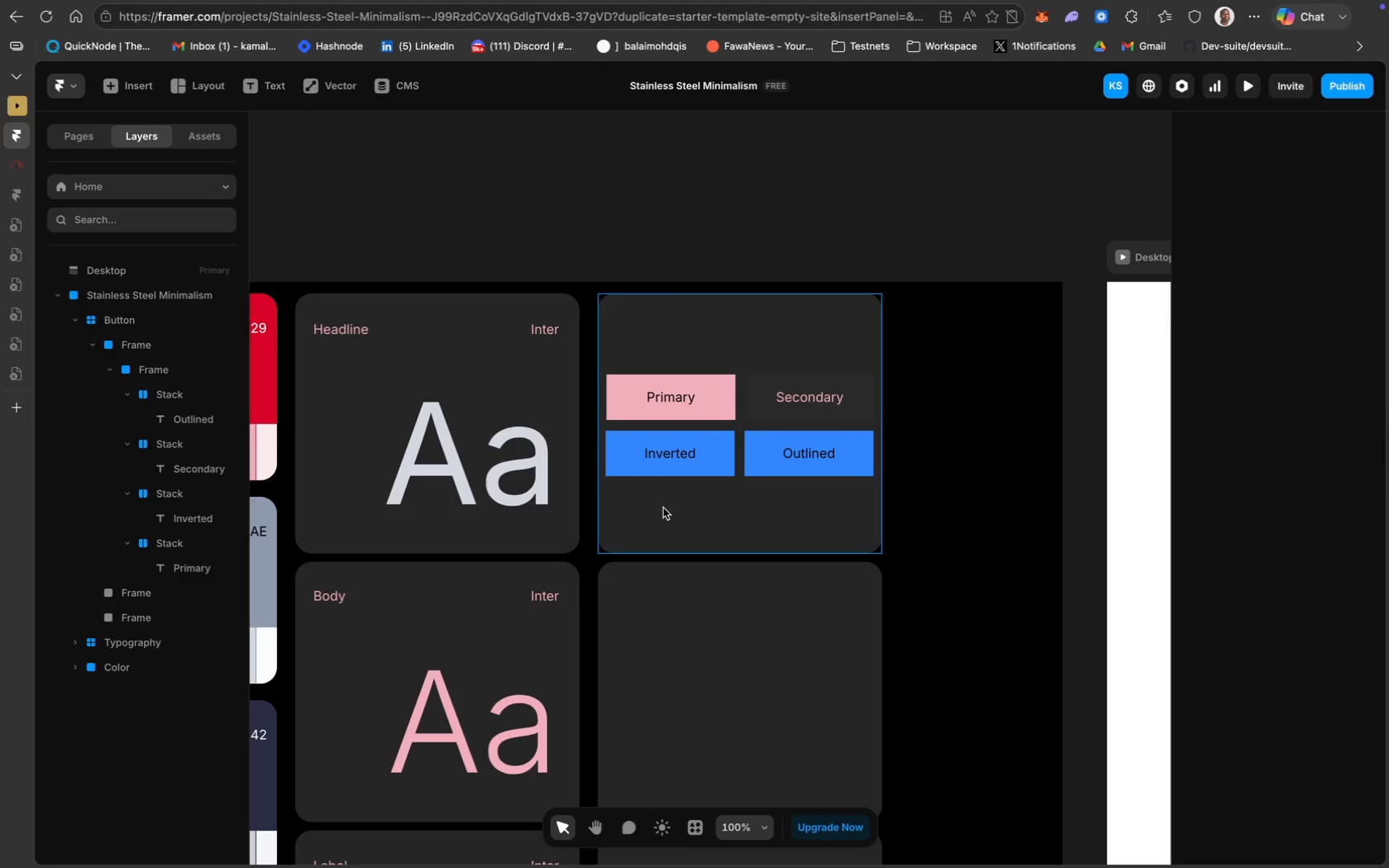 
wait(9.99)
 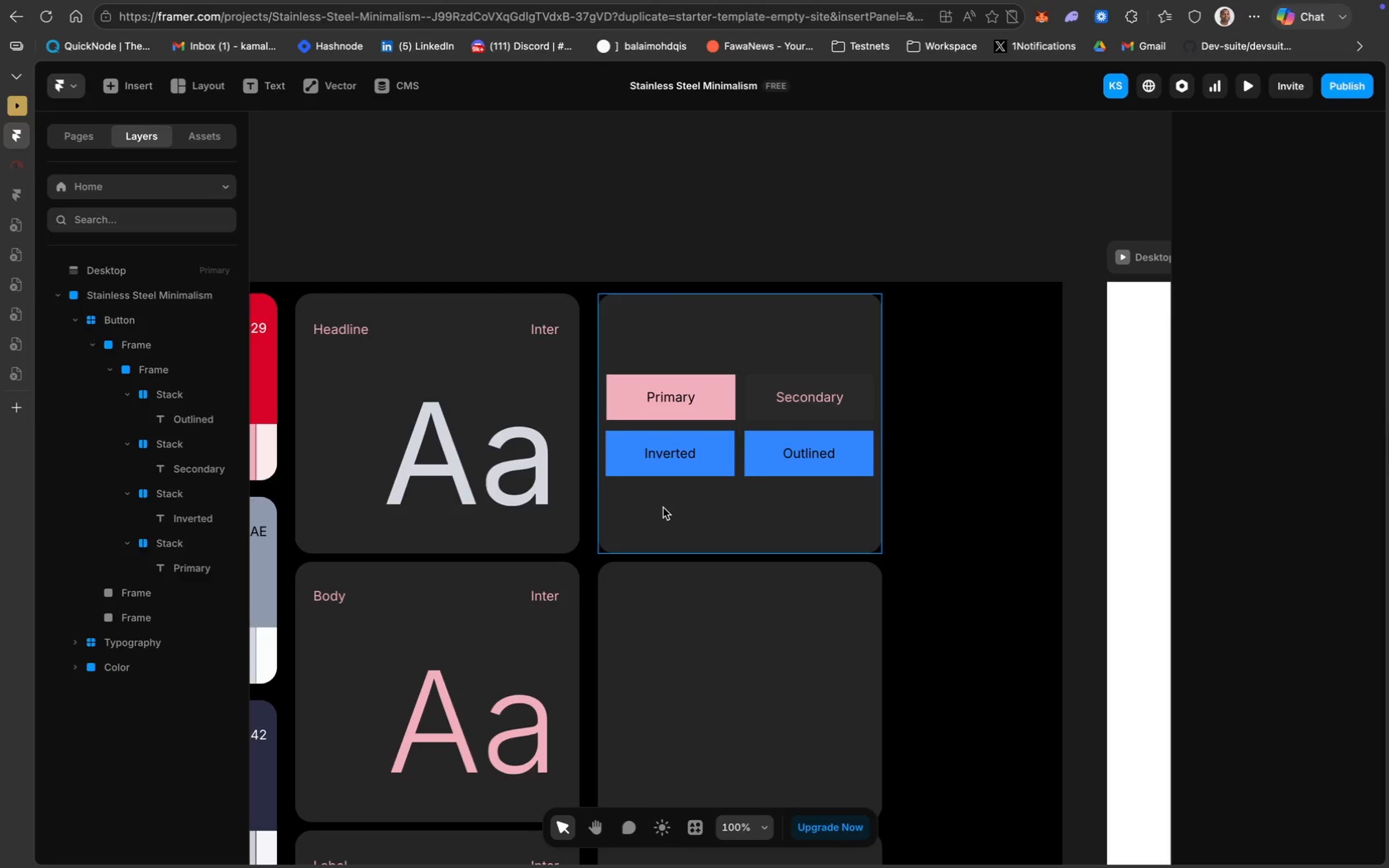 
left_click([711, 468])
 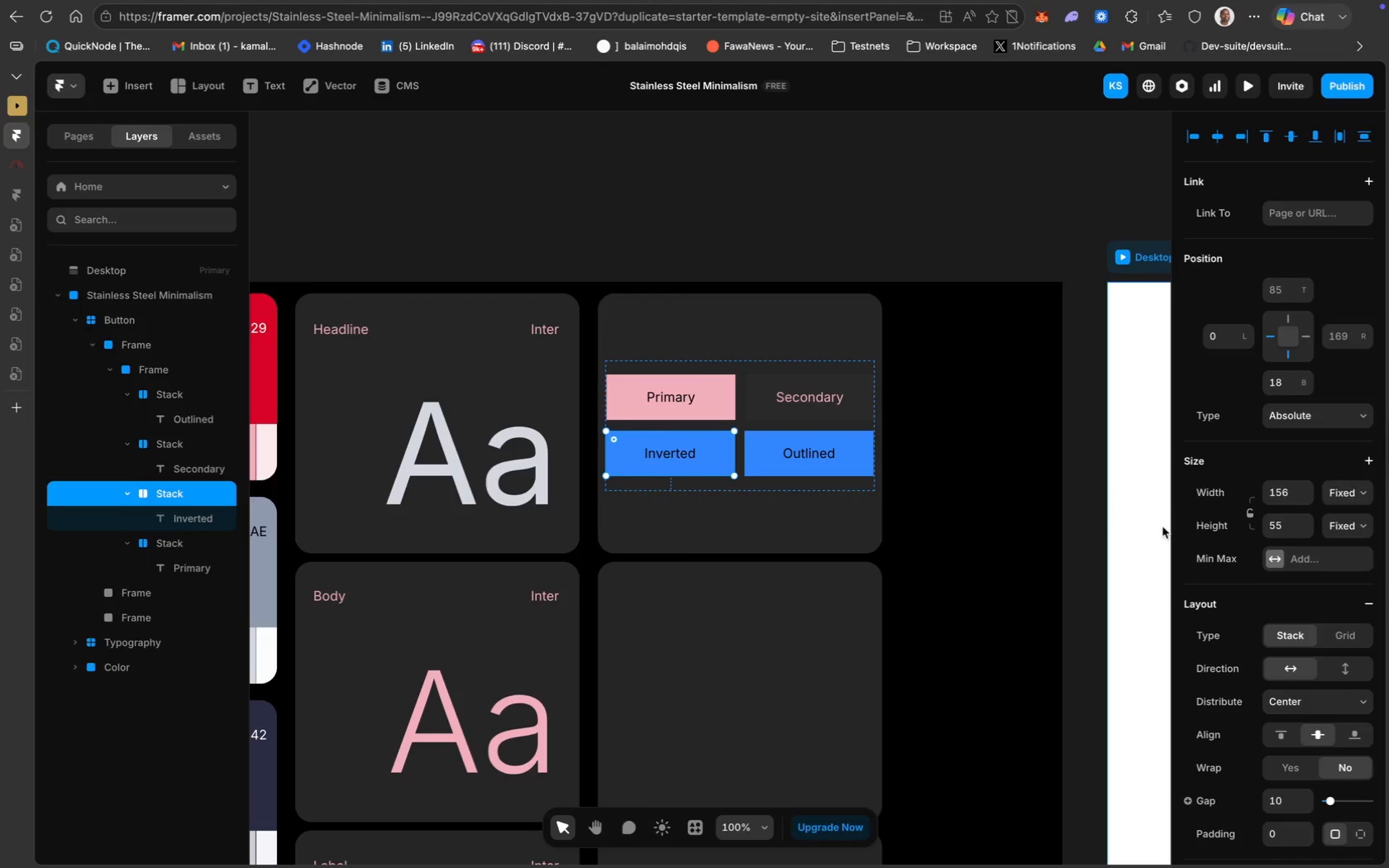 
scroll: coordinate [1290, 651], scroll_direction: down, amount: 52.0
 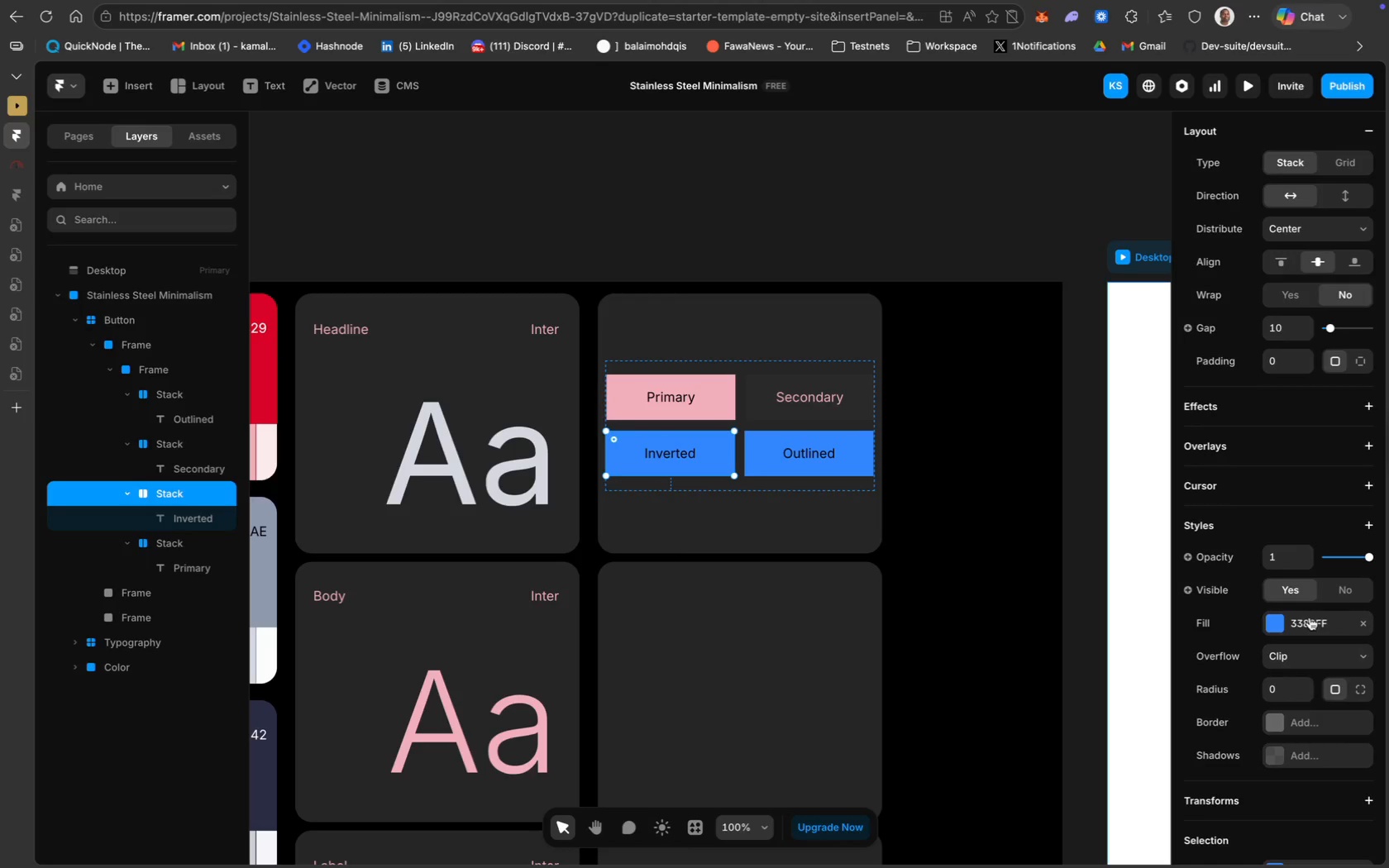 
left_click([1301, 615])
 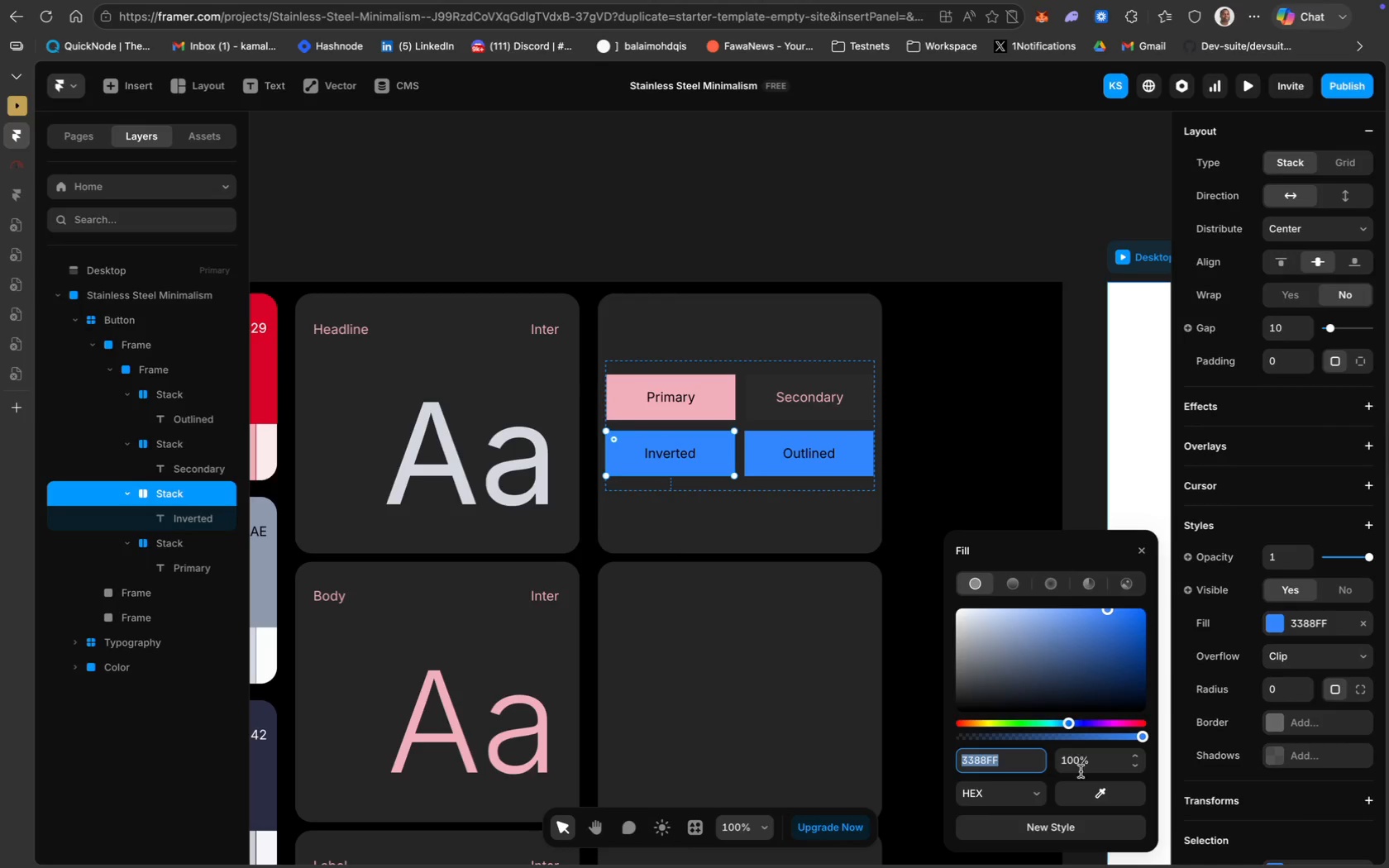 
left_click([1101, 793])
 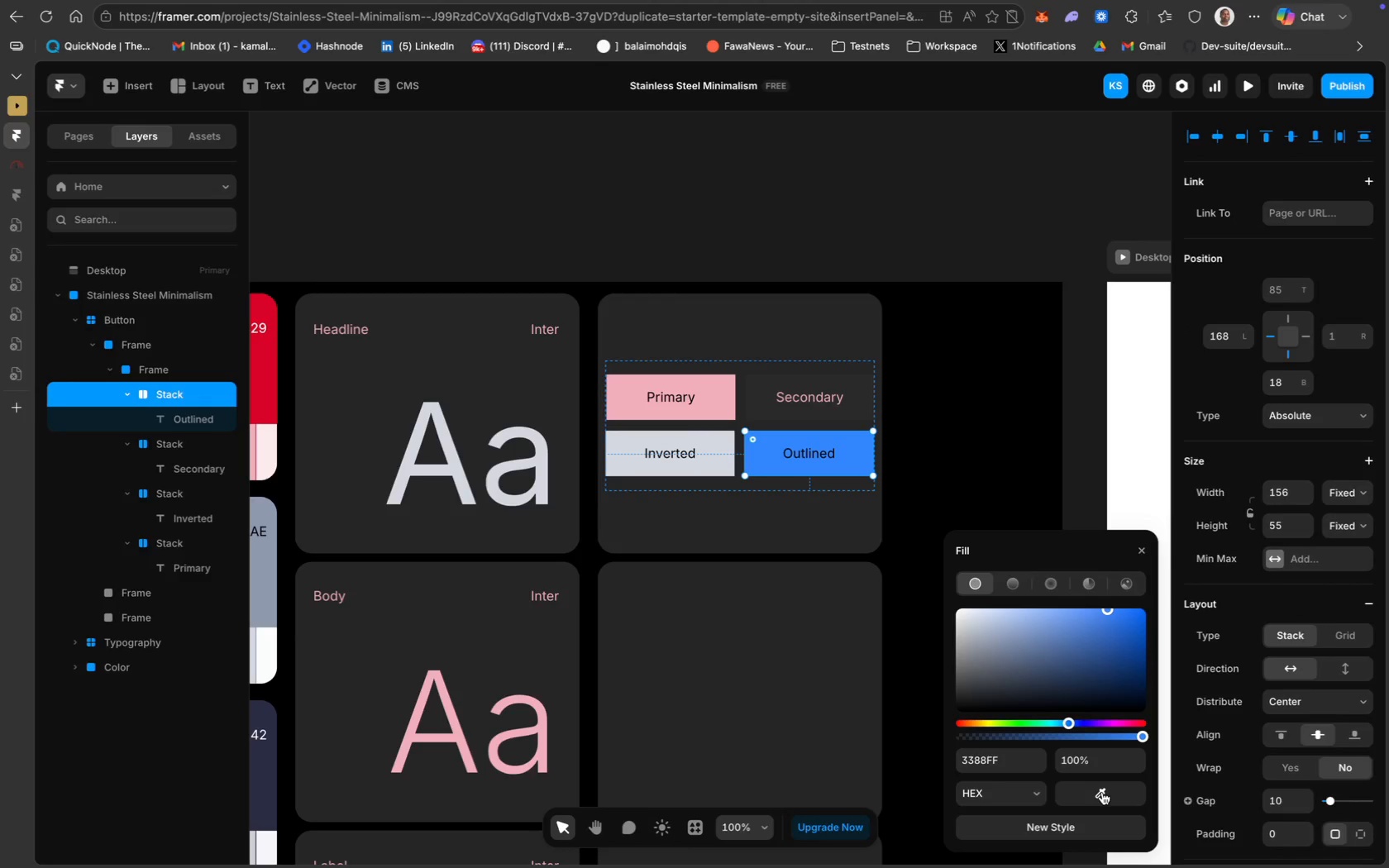 
wait(7.44)
 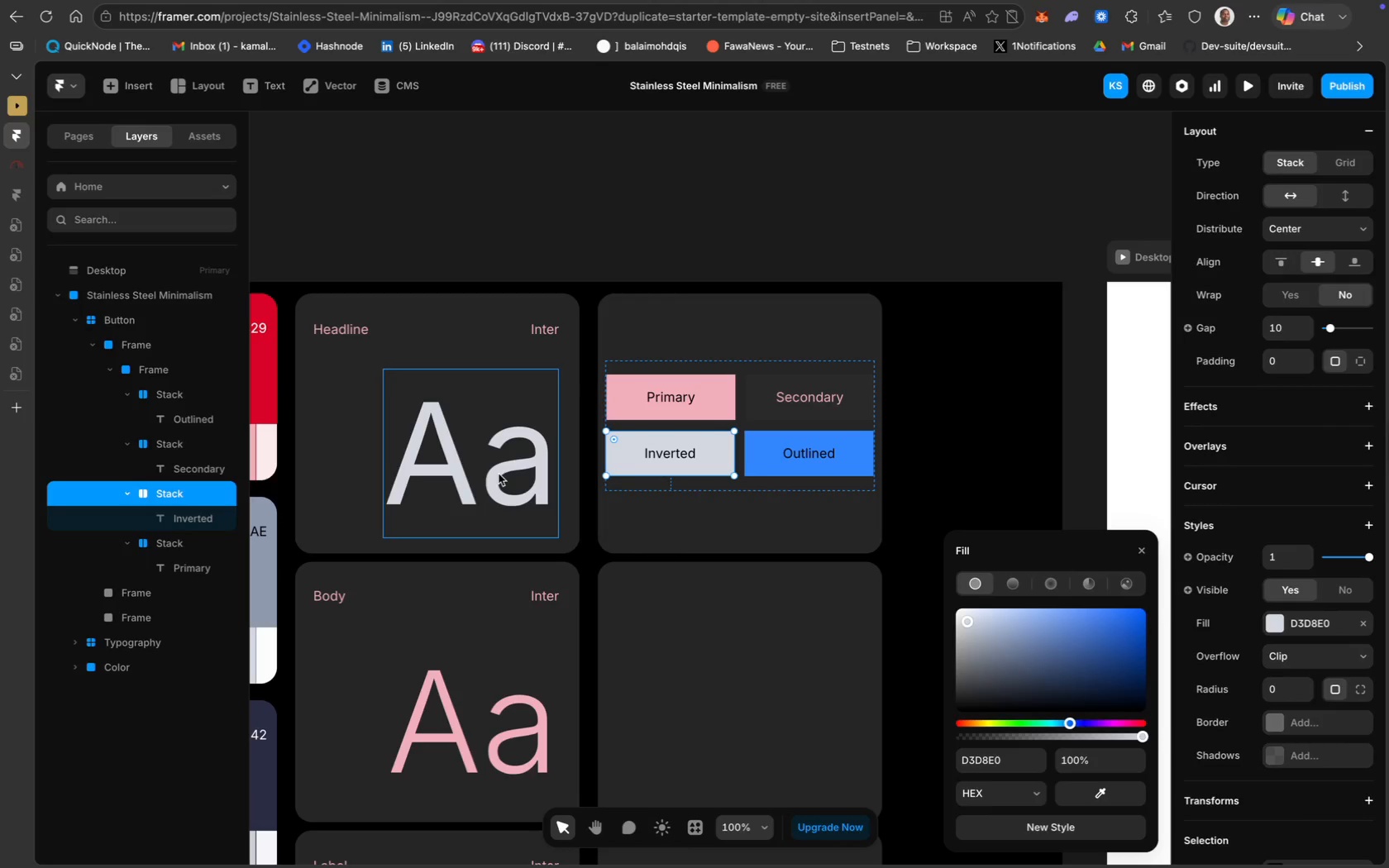 
left_click_drag(start_coordinate=[1144, 737], to_coordinate=[903, 746])
 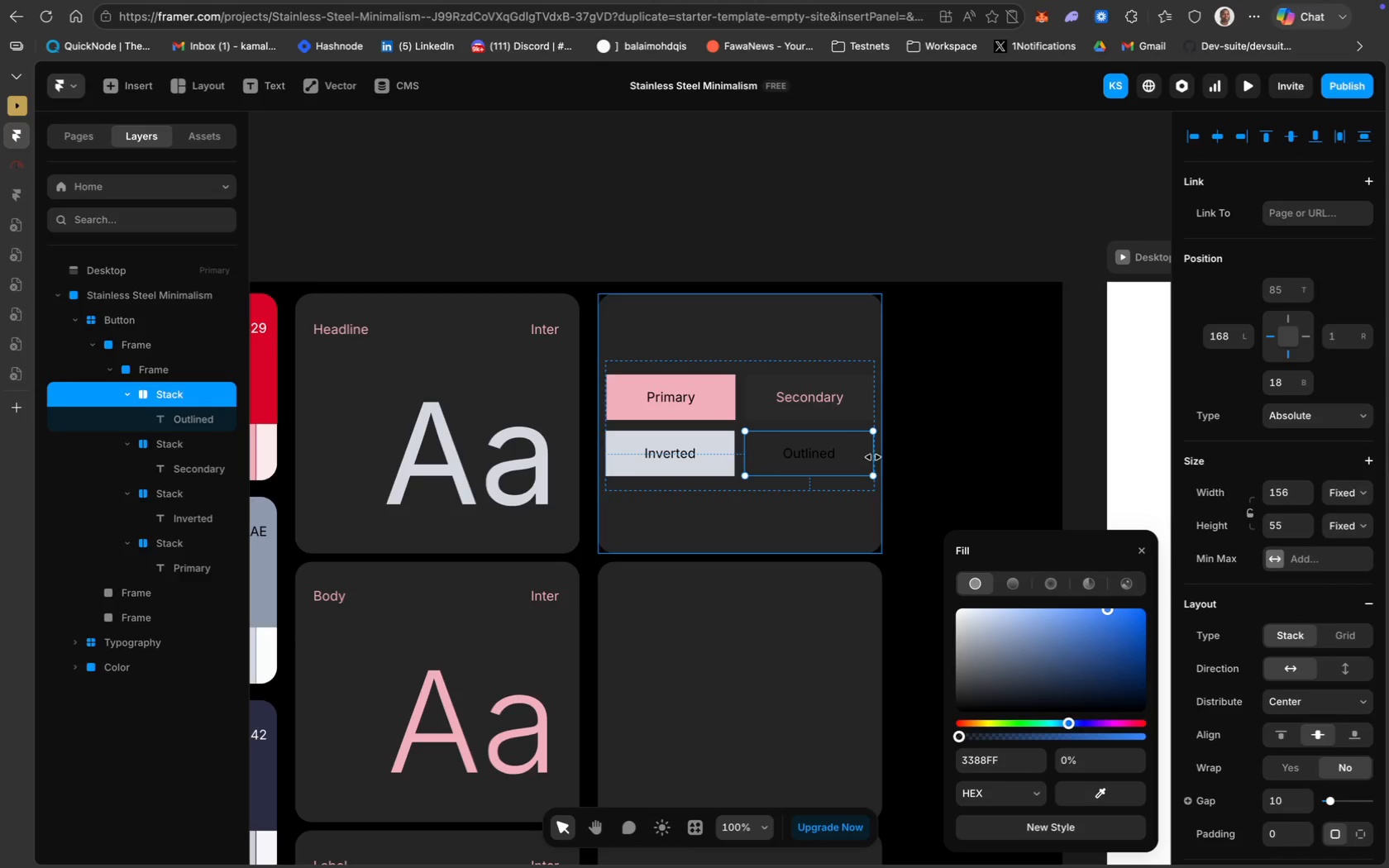 
left_click([809, 453])
 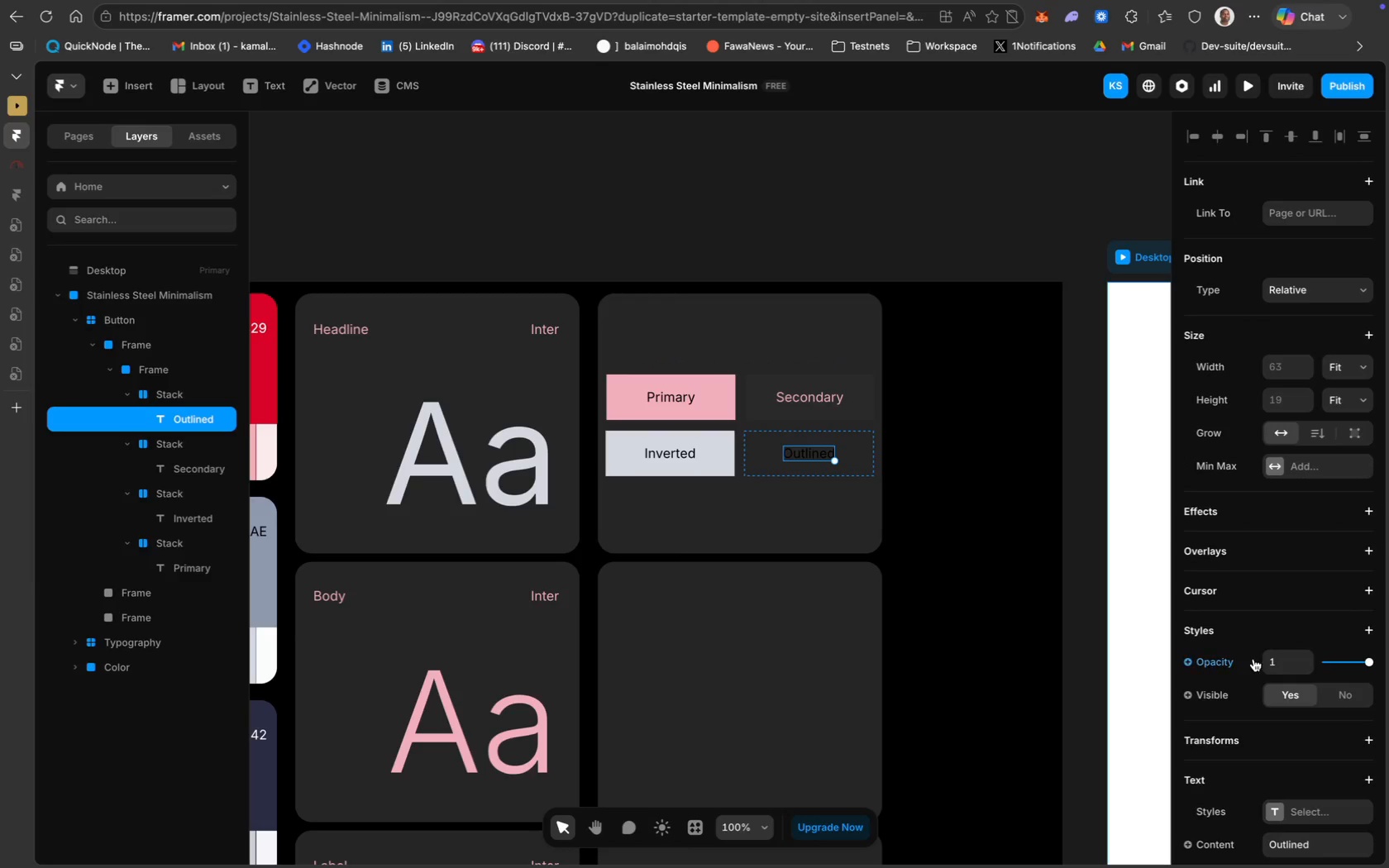 
scroll: coordinate [1252, 656], scroll_direction: down, amount: 58.0
 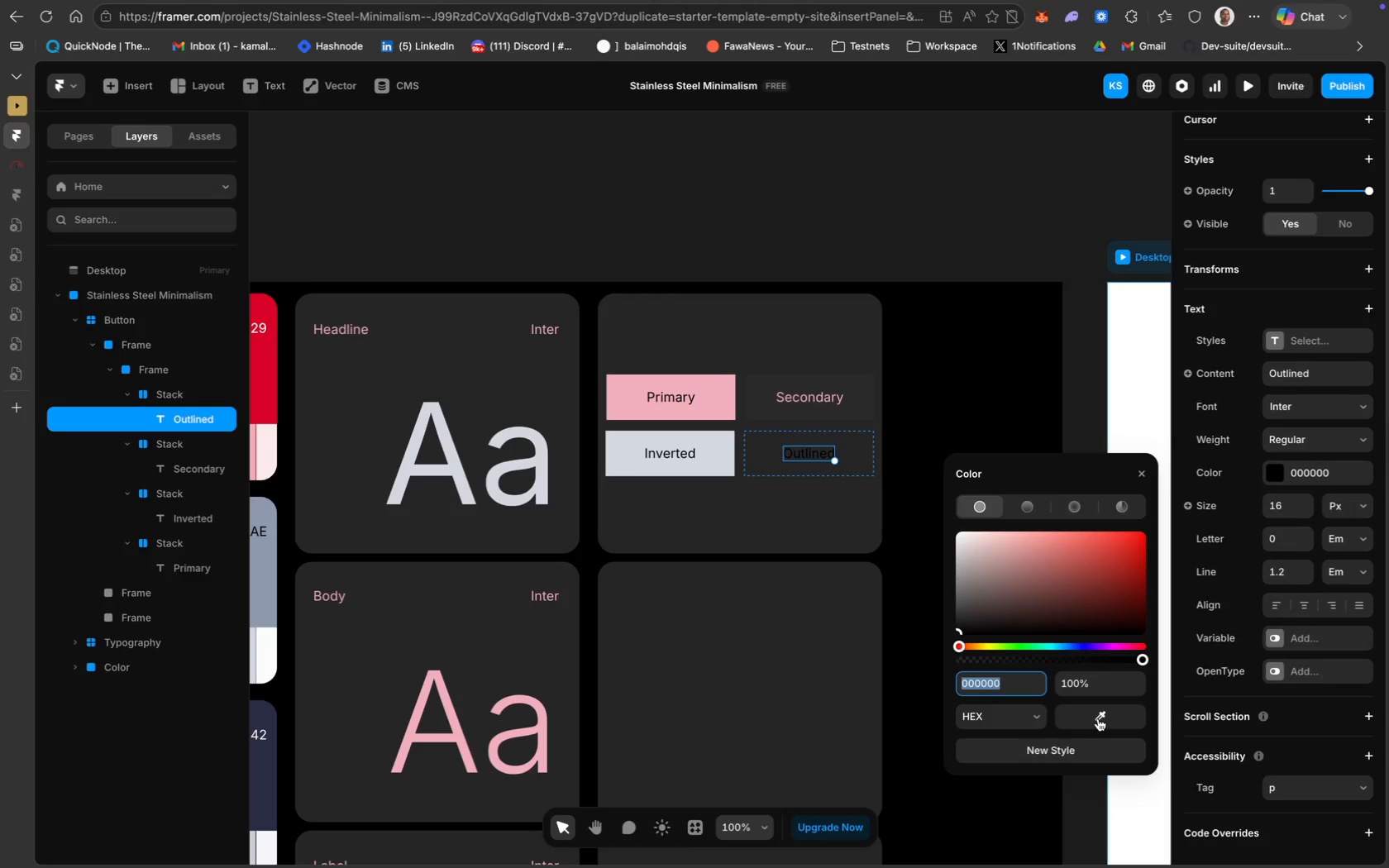 
left_click([1098, 718])
 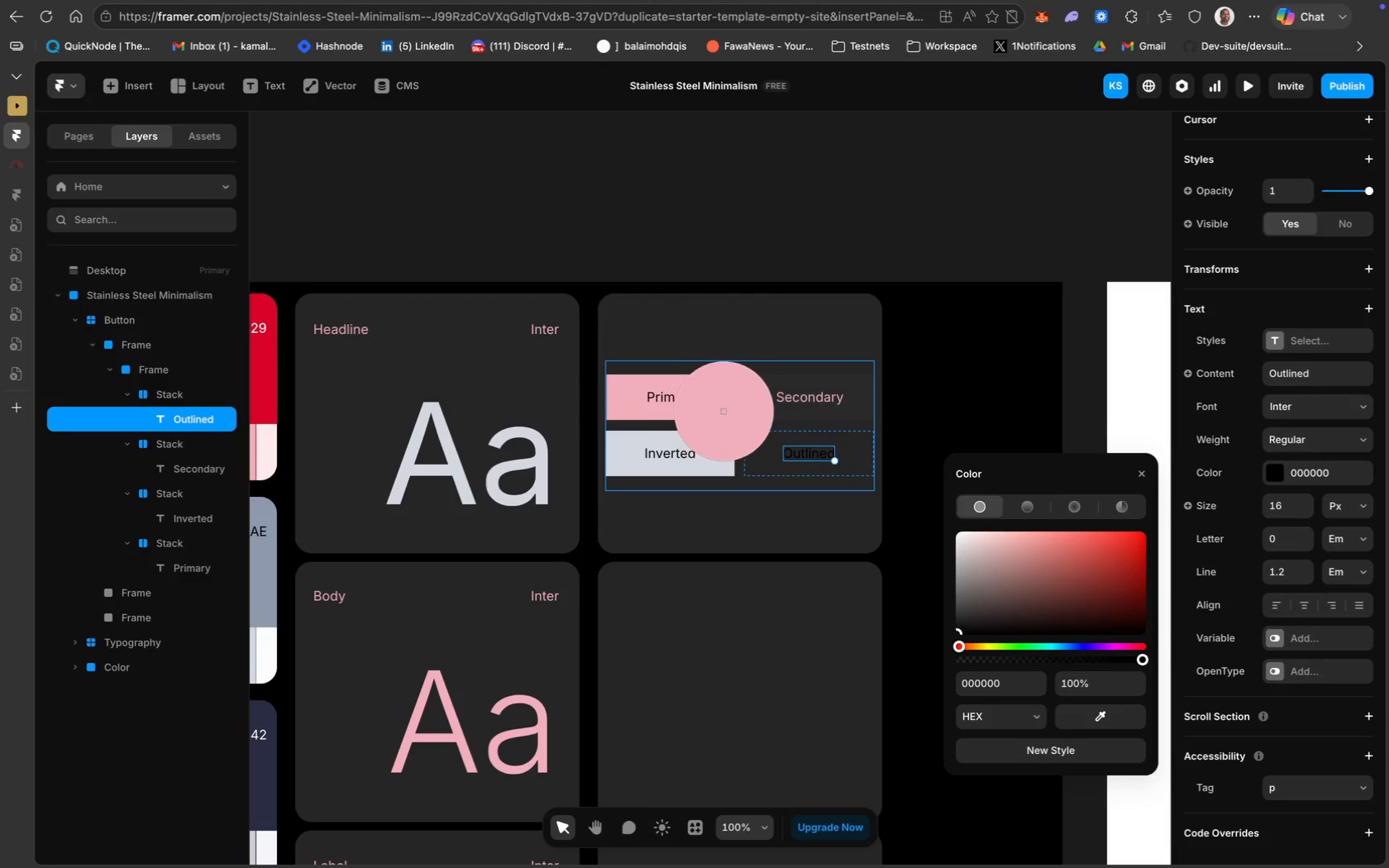 
left_click([713, 404])
 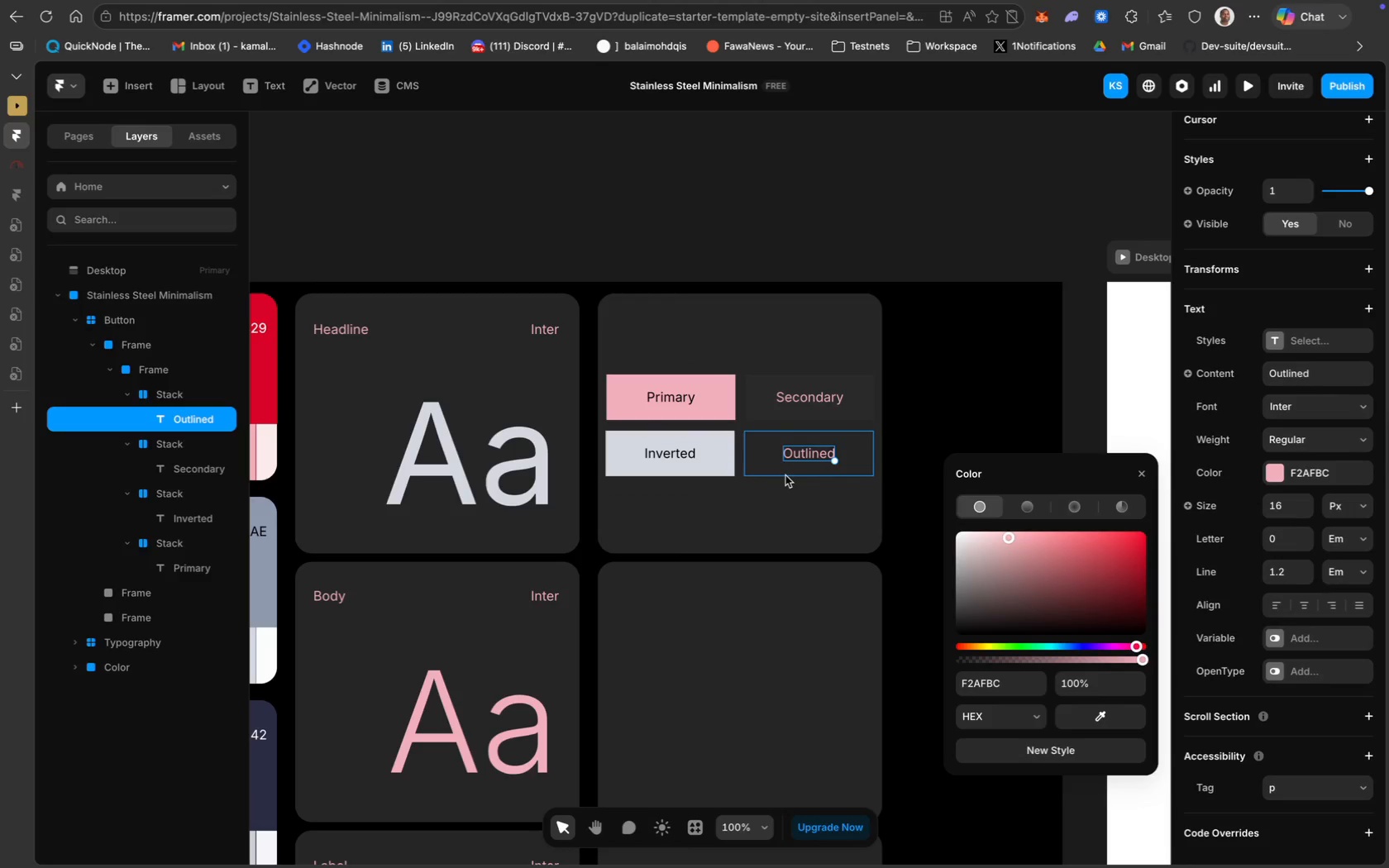 
left_click([776, 471])
 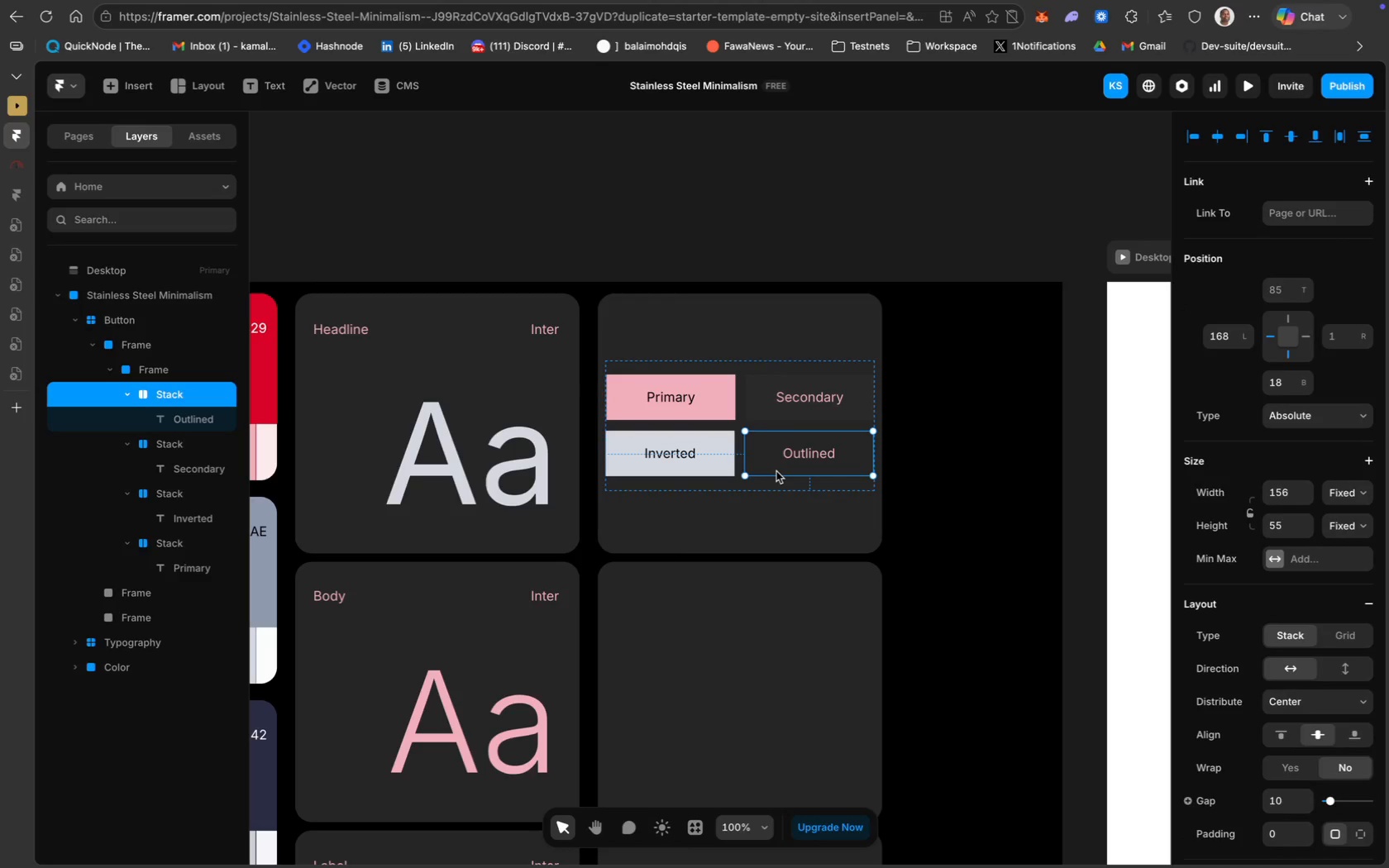 
scroll: coordinate [1313, 718], scroll_direction: down, amount: 83.0
 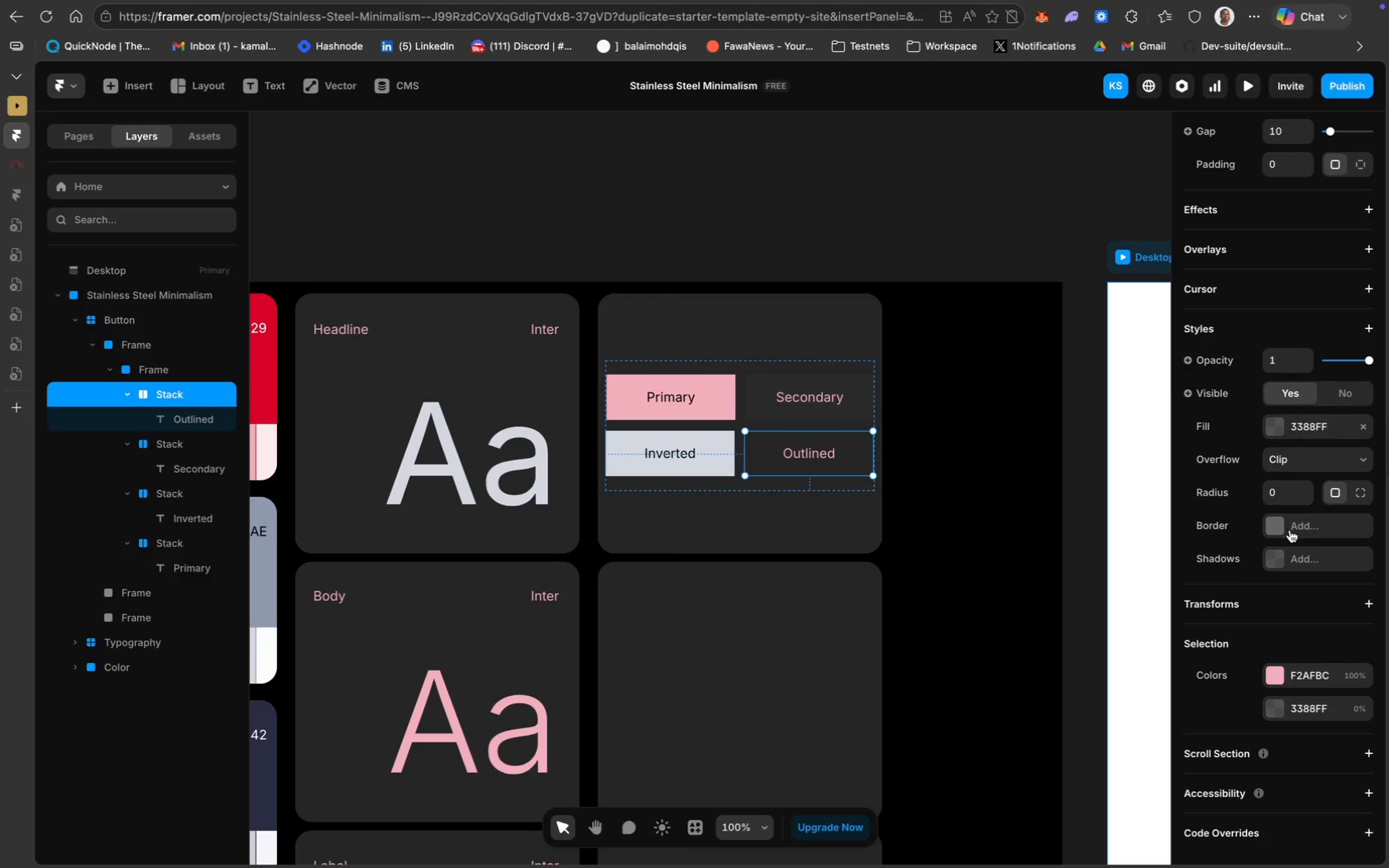 
mouse_move([1293, 530])
 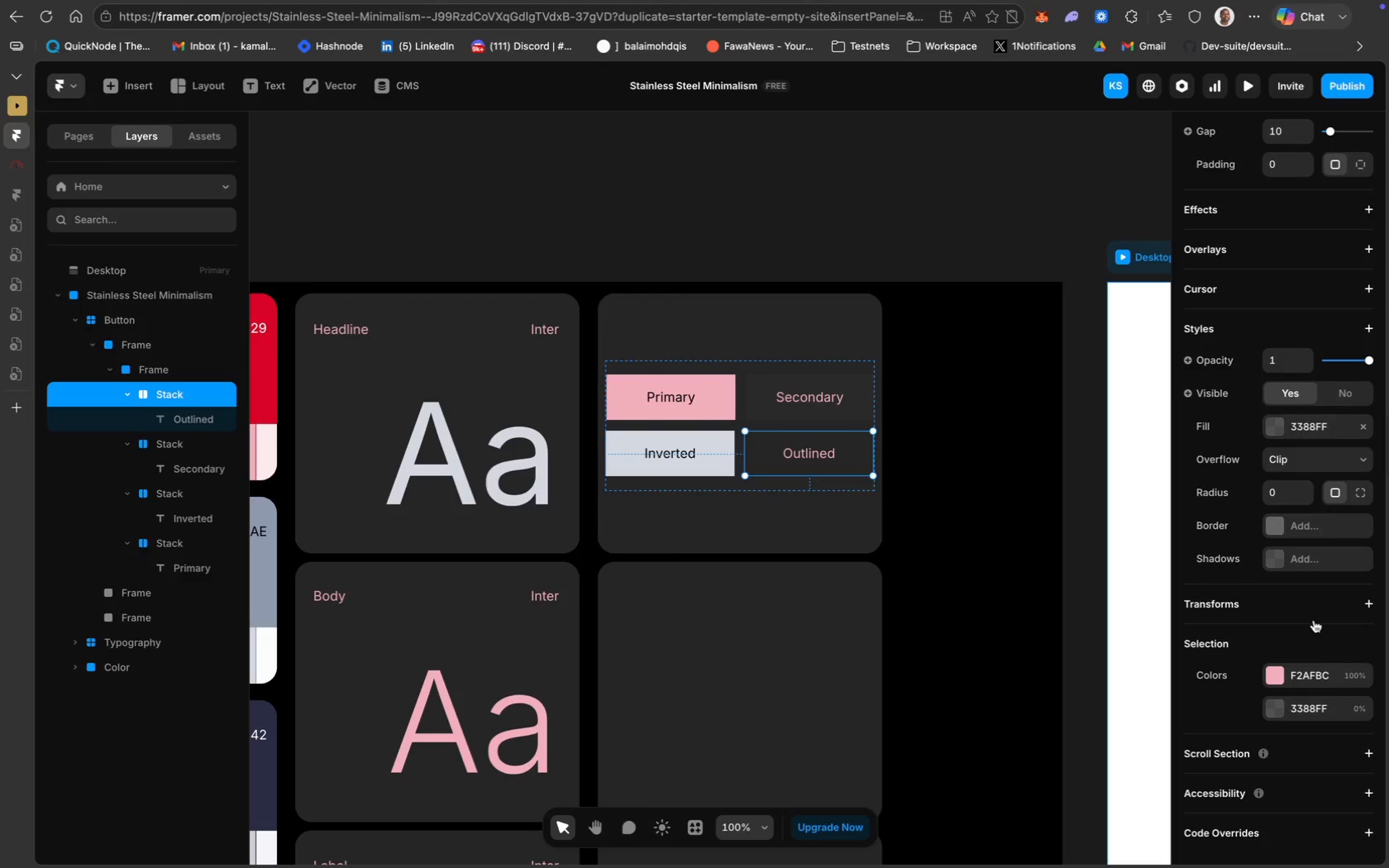 
scroll: coordinate [1314, 620], scroll_direction: down, amount: 13.0
 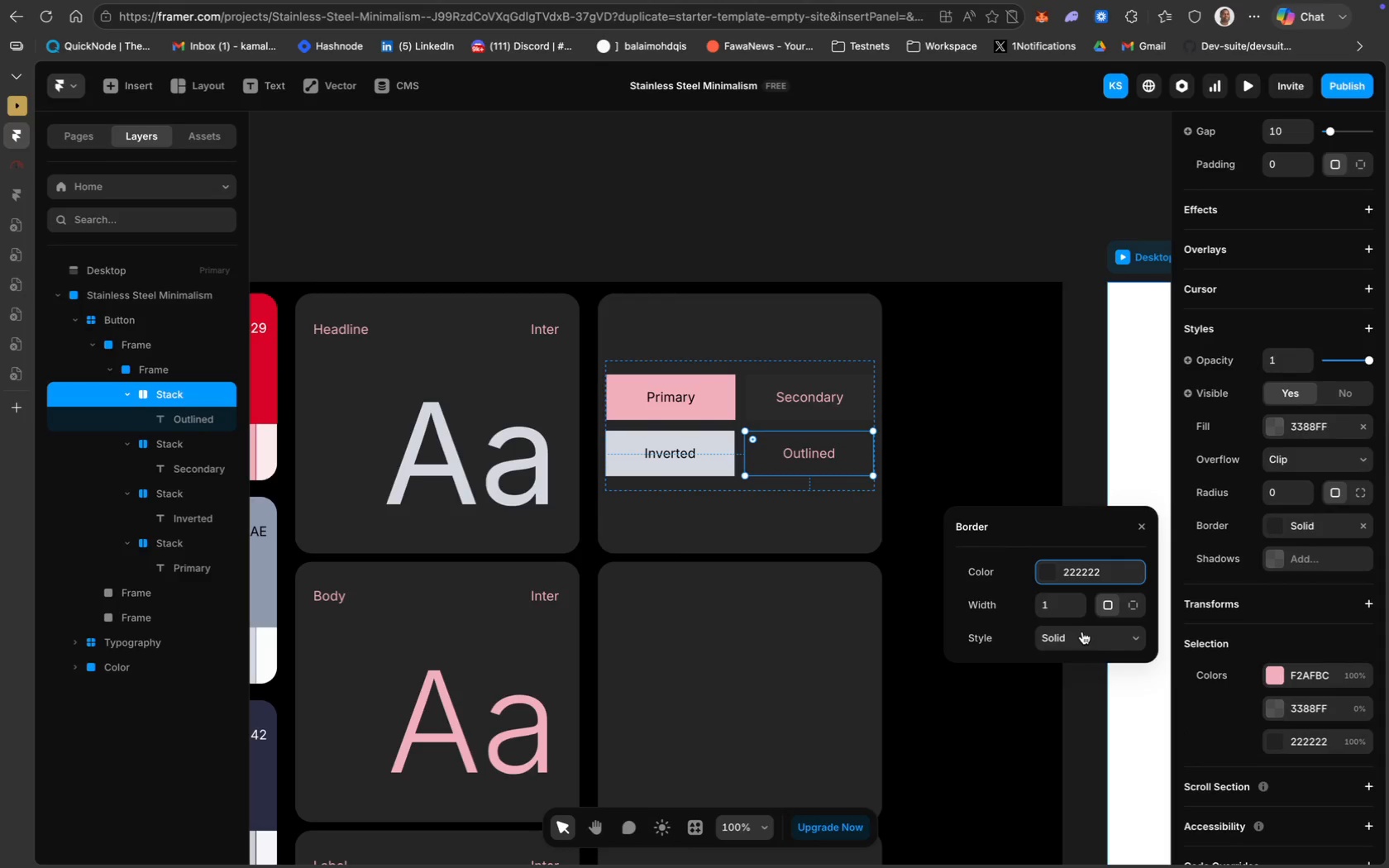 
left_click([1066, 573])
 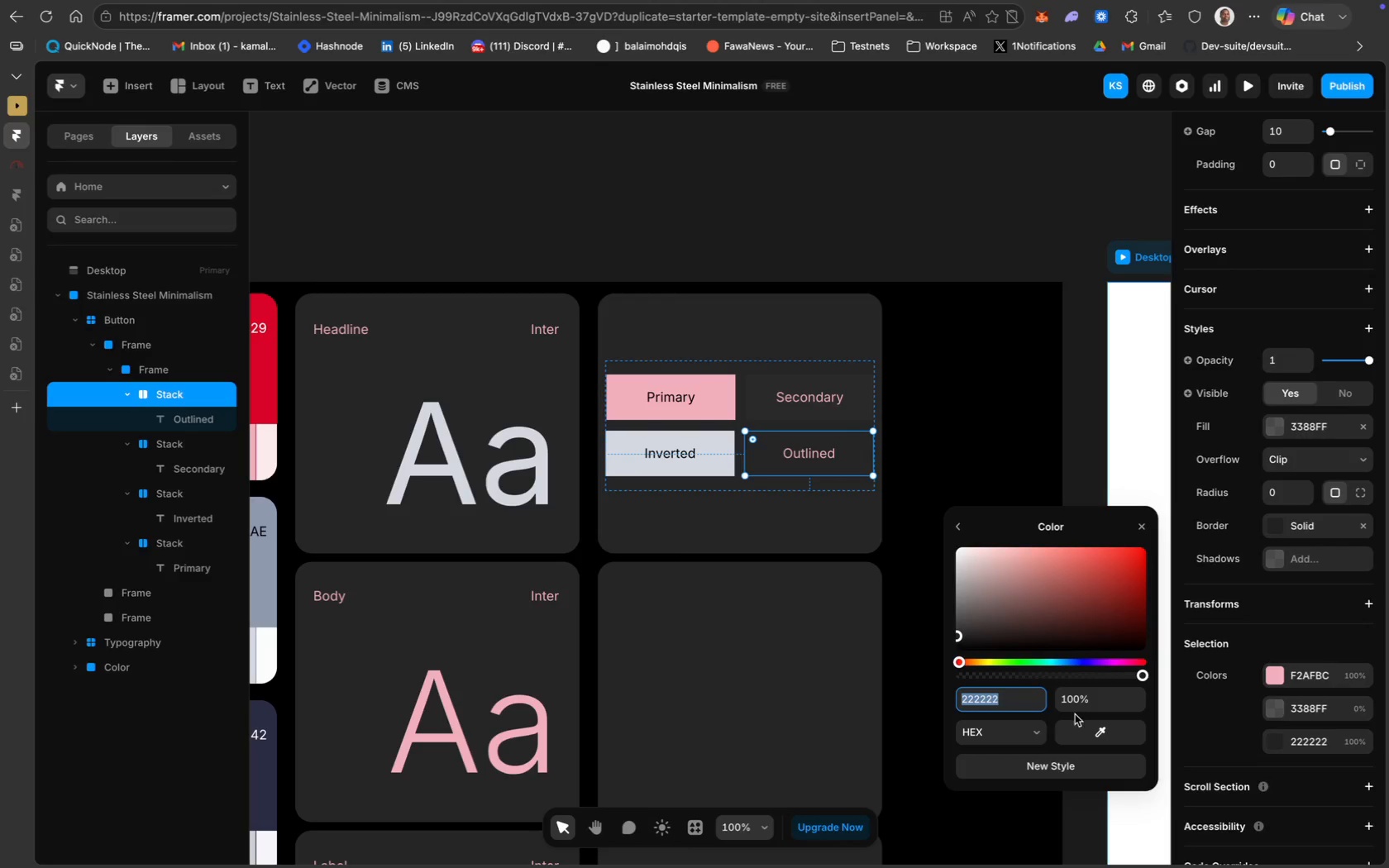 
left_click([1091, 735])
 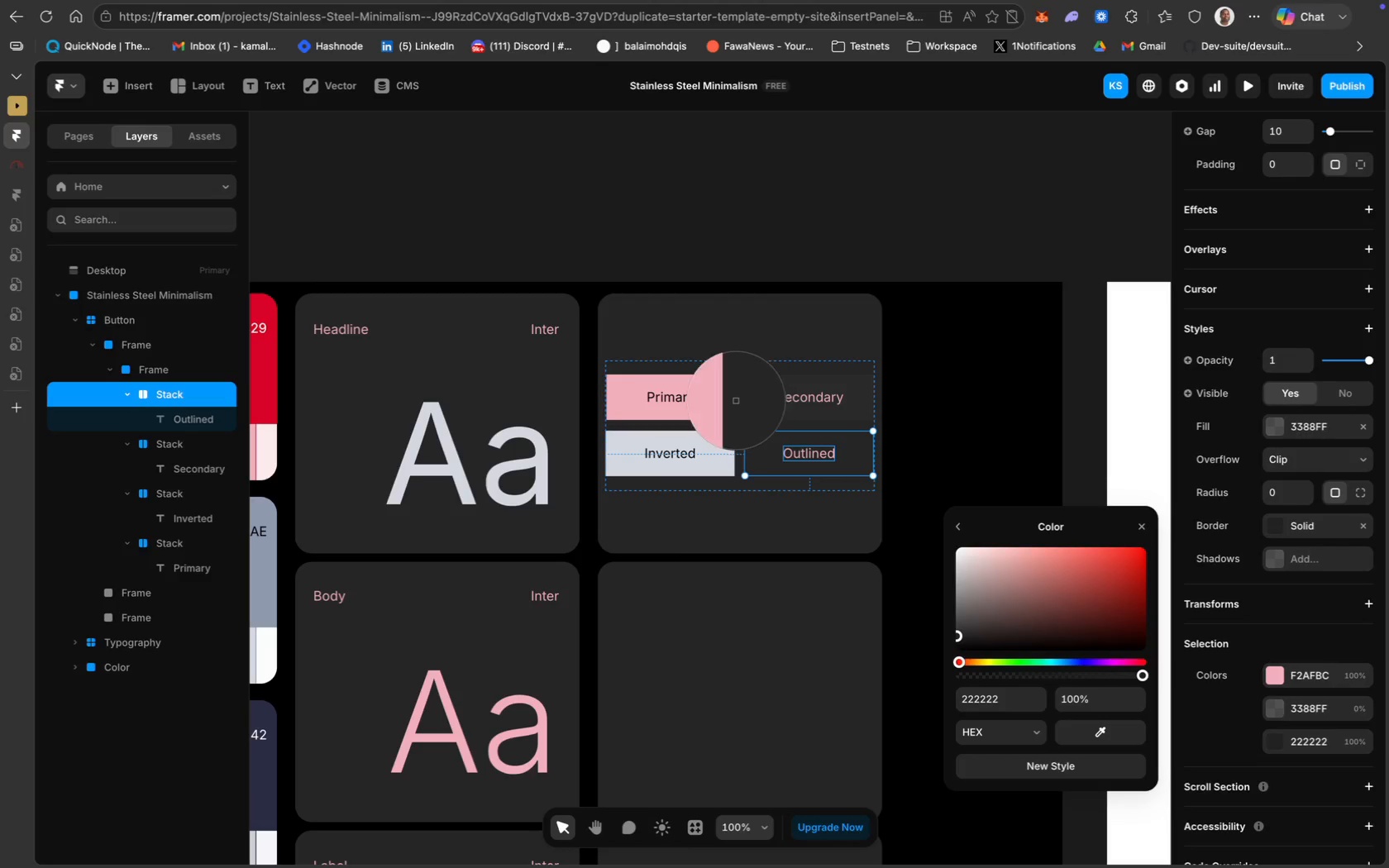 
left_click([731, 400])
 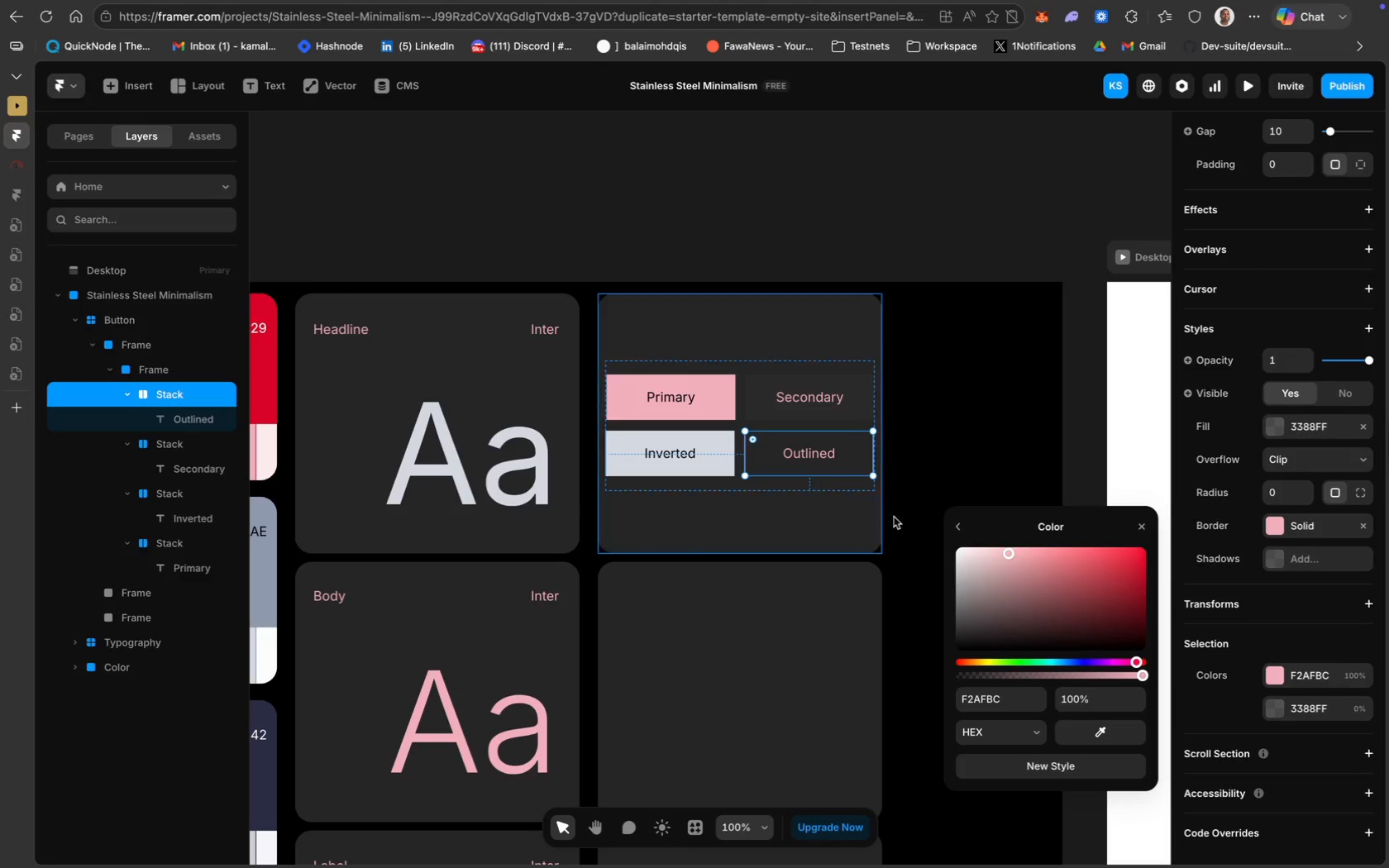 
left_click([964, 454])
 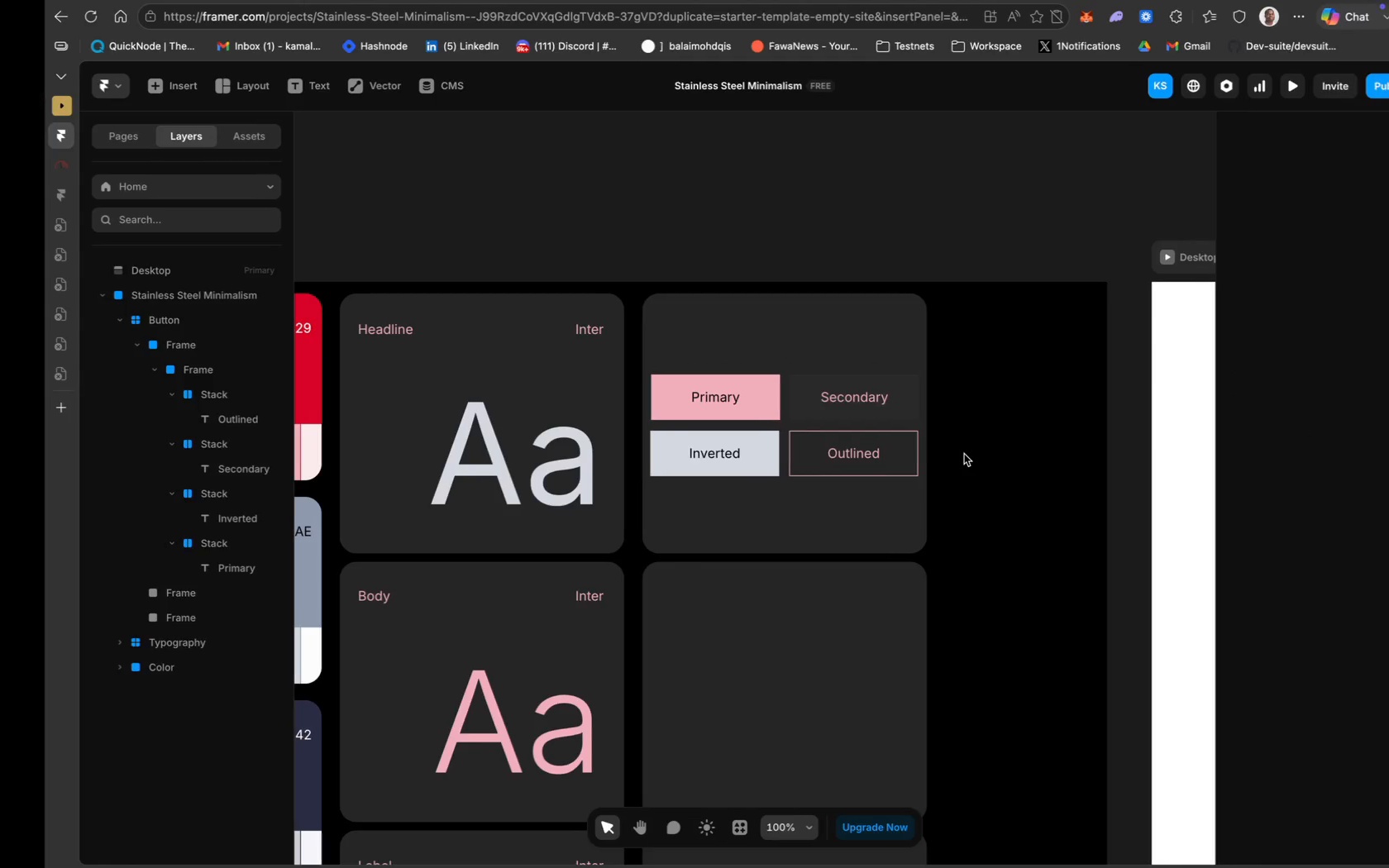 
scroll: coordinate [964, 454], scroll_direction: up, amount: 72.0
 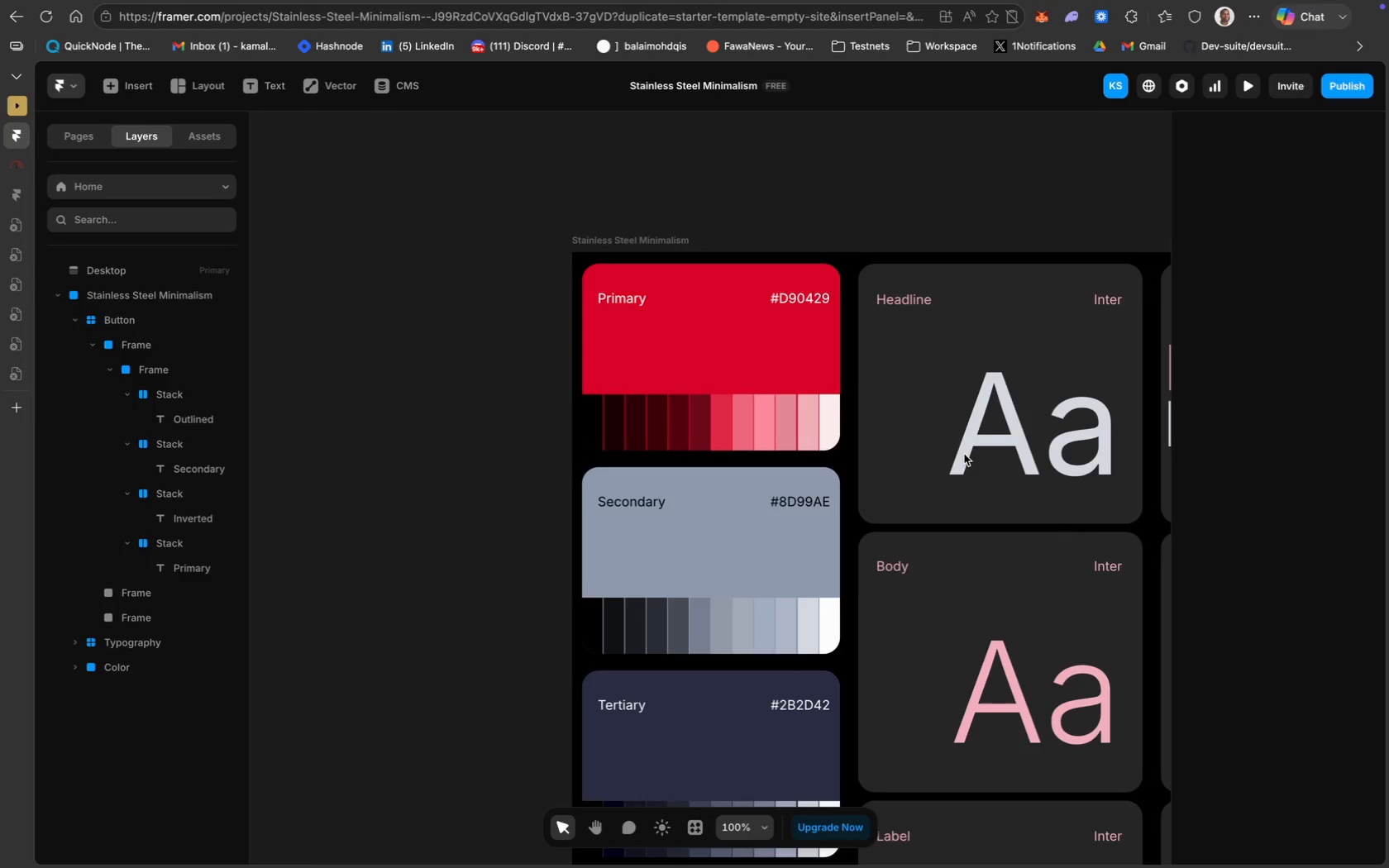 
scroll: coordinate [964, 454], scroll_direction: down, amount: 12.0
 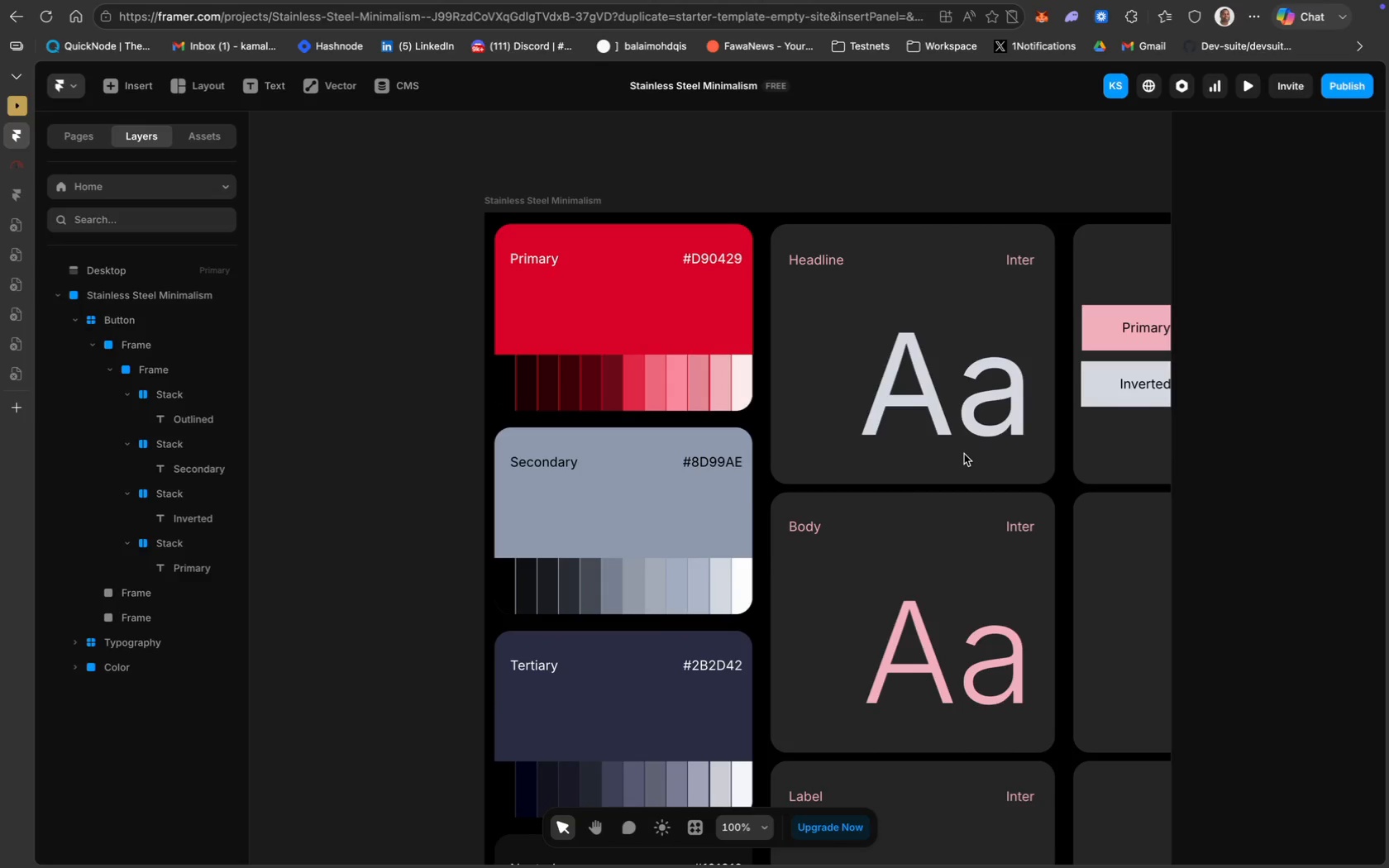 
wait(10.67)
 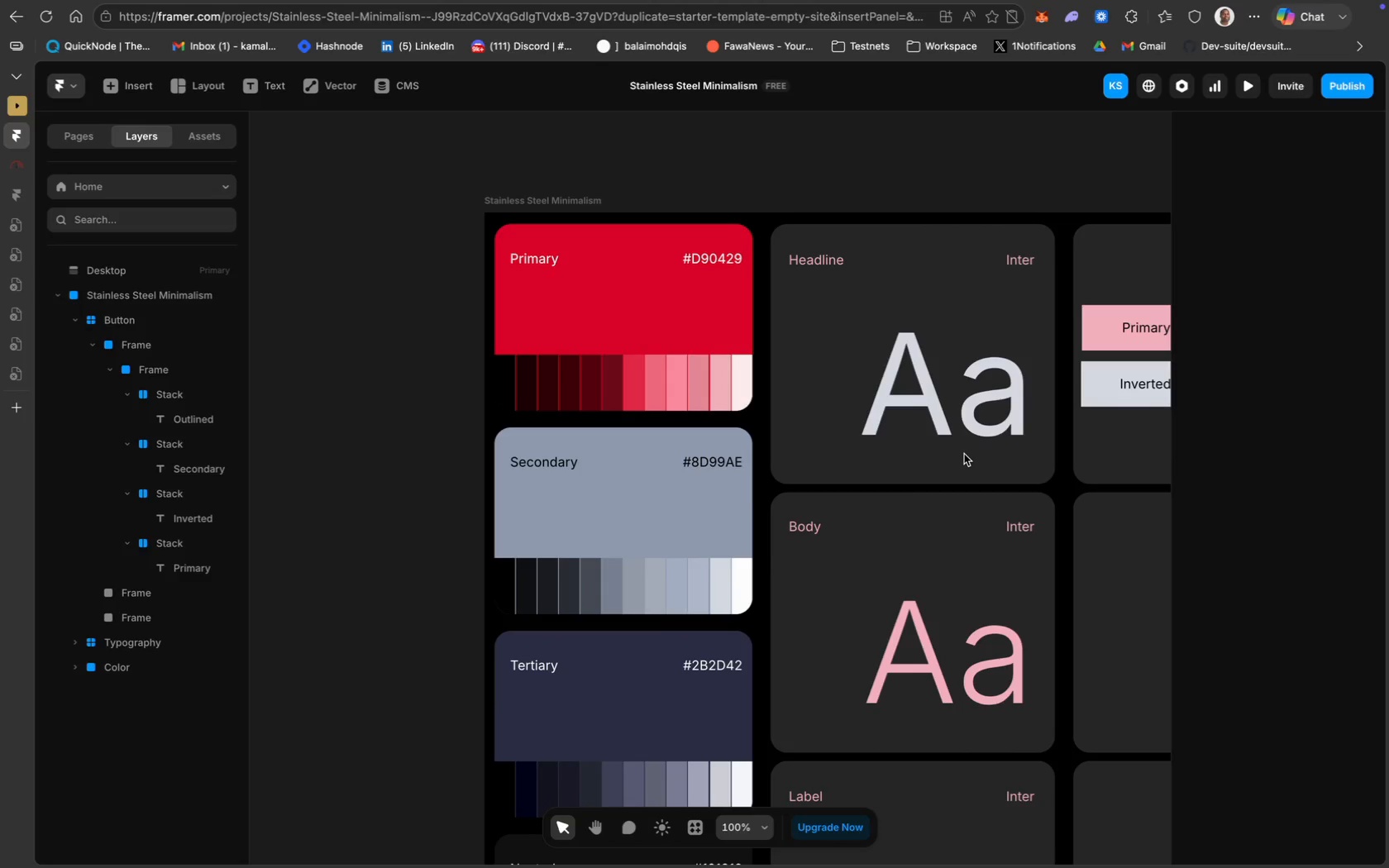 
scroll: coordinate [963, 454], scroll_direction: down, amount: 36.0
 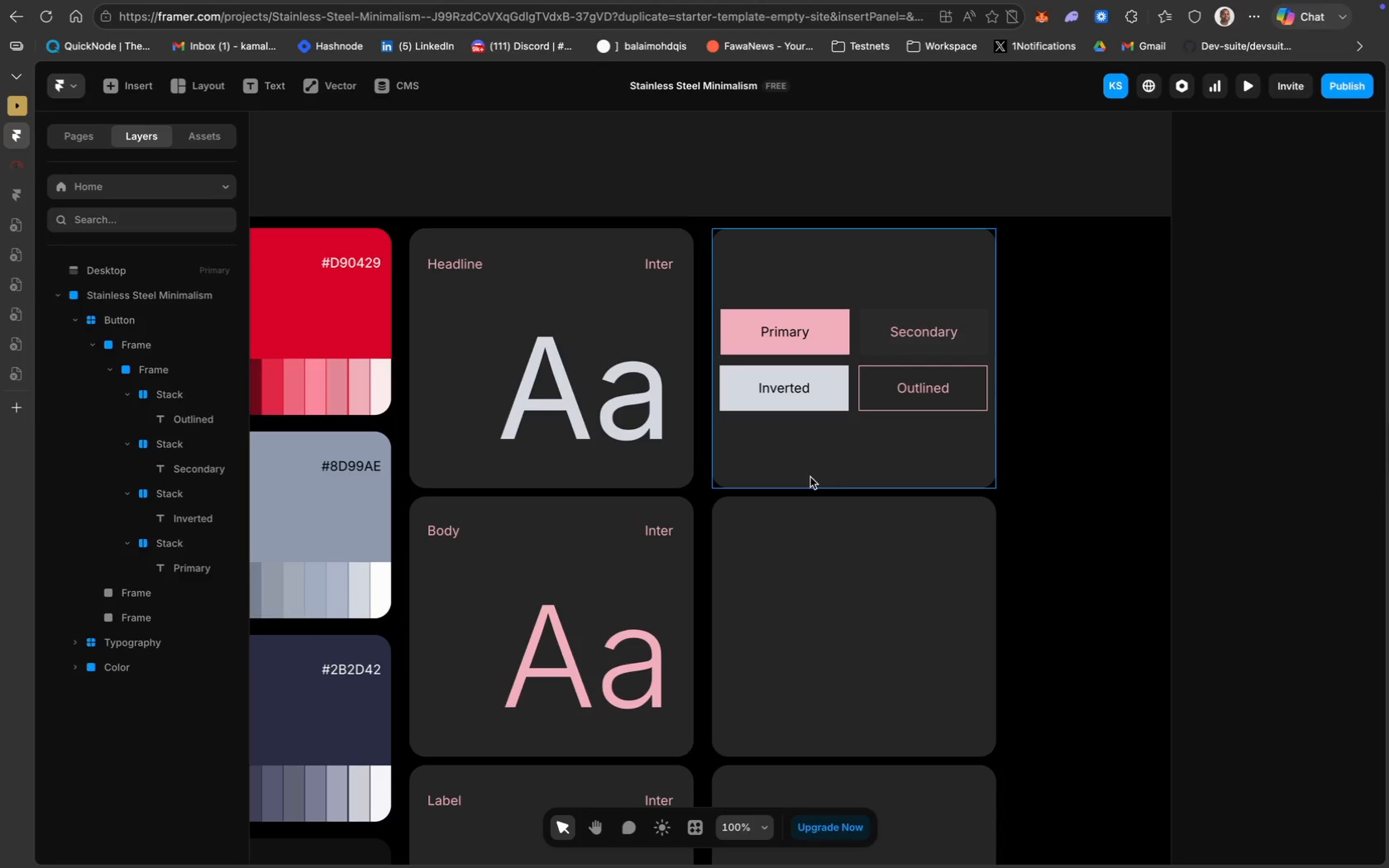 
wait(7.46)
 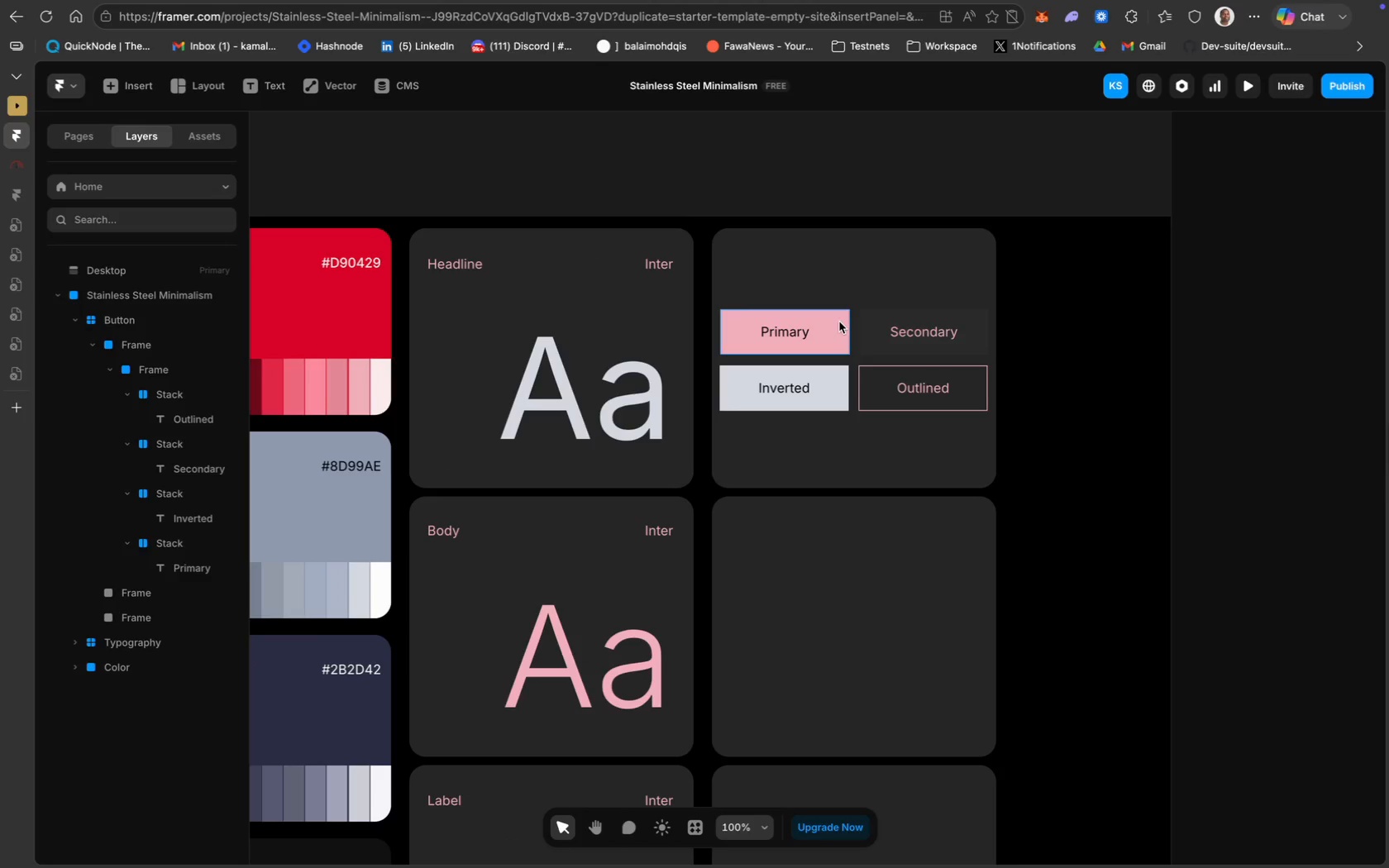 
mouse_move([193, 101])
 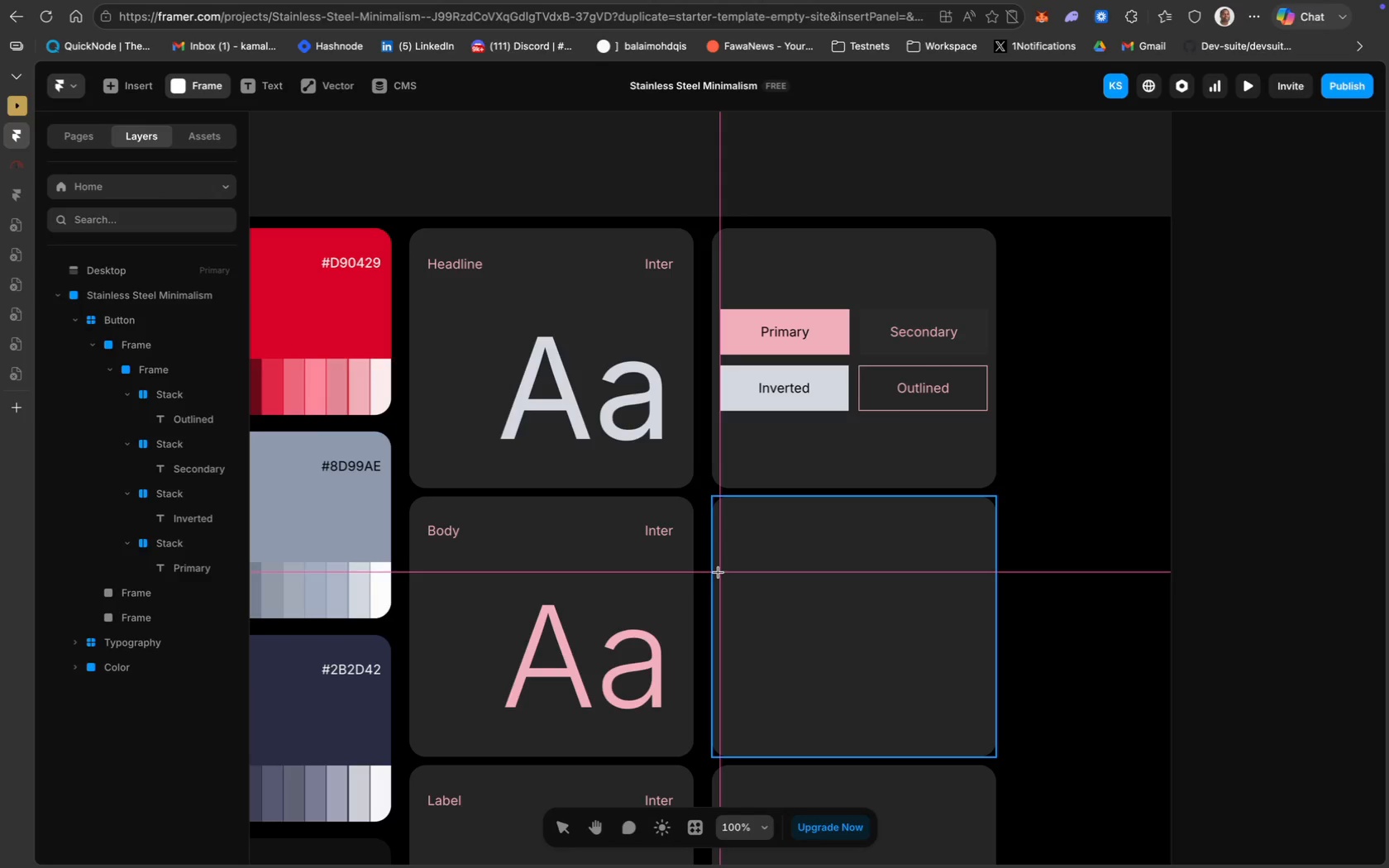 
left_click_drag(start_coordinate=[718, 573], to_coordinate=[986, 685])
 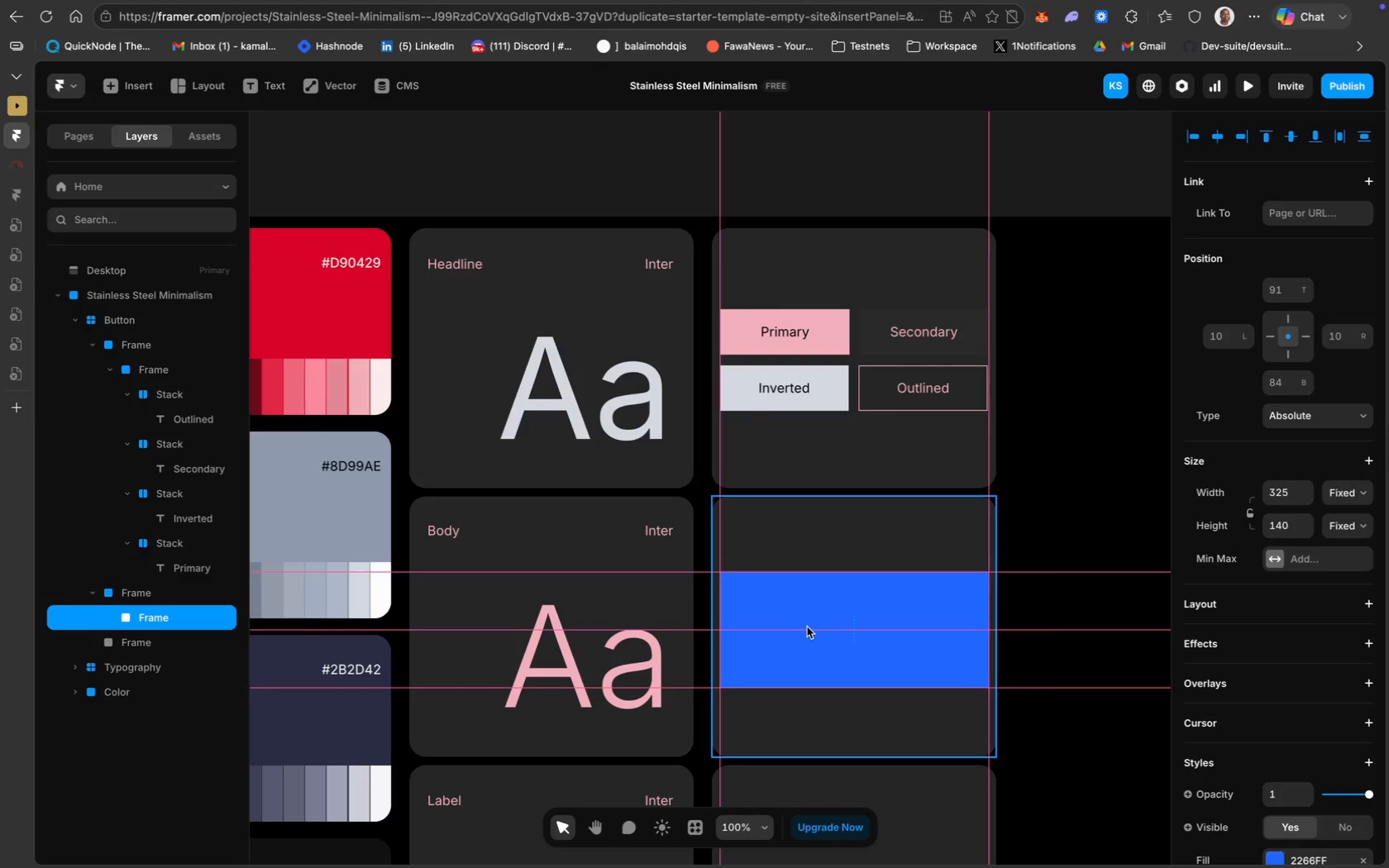 
wait(8.3)
 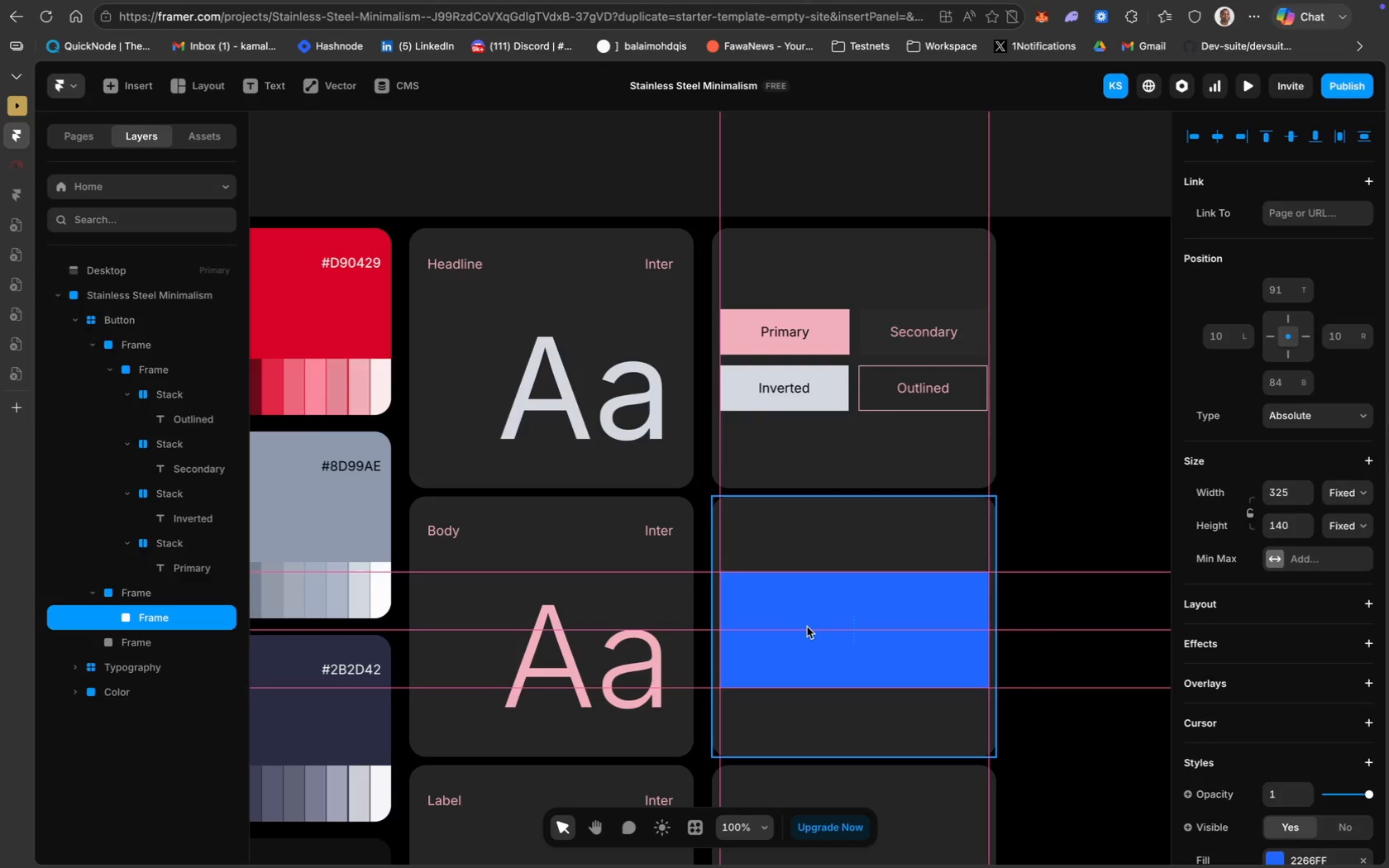 
left_click_drag(start_coordinate=[812, 627], to_coordinate=[813, 622])
 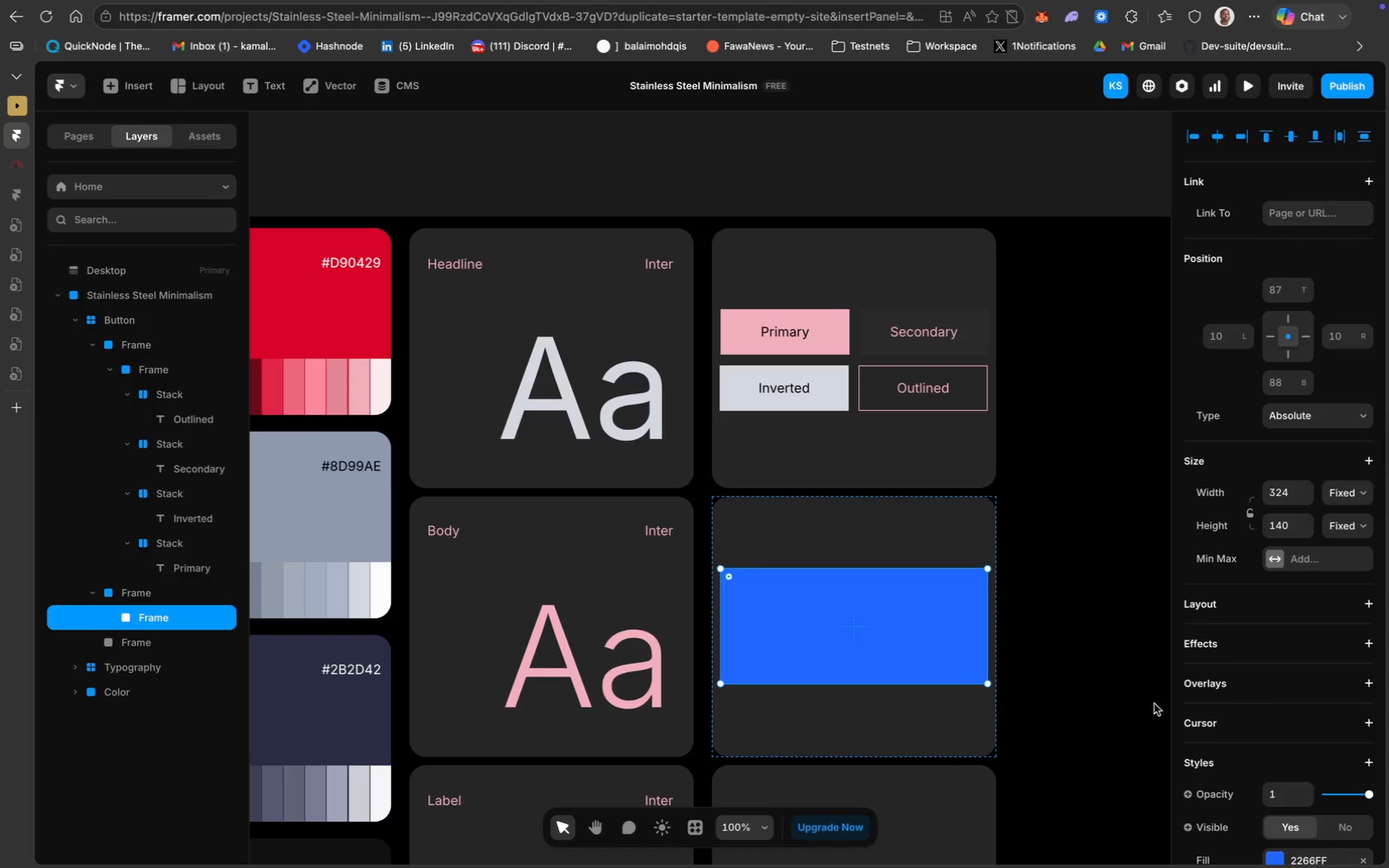 
scroll: coordinate [1321, 719], scroll_direction: down, amount: 22.0
 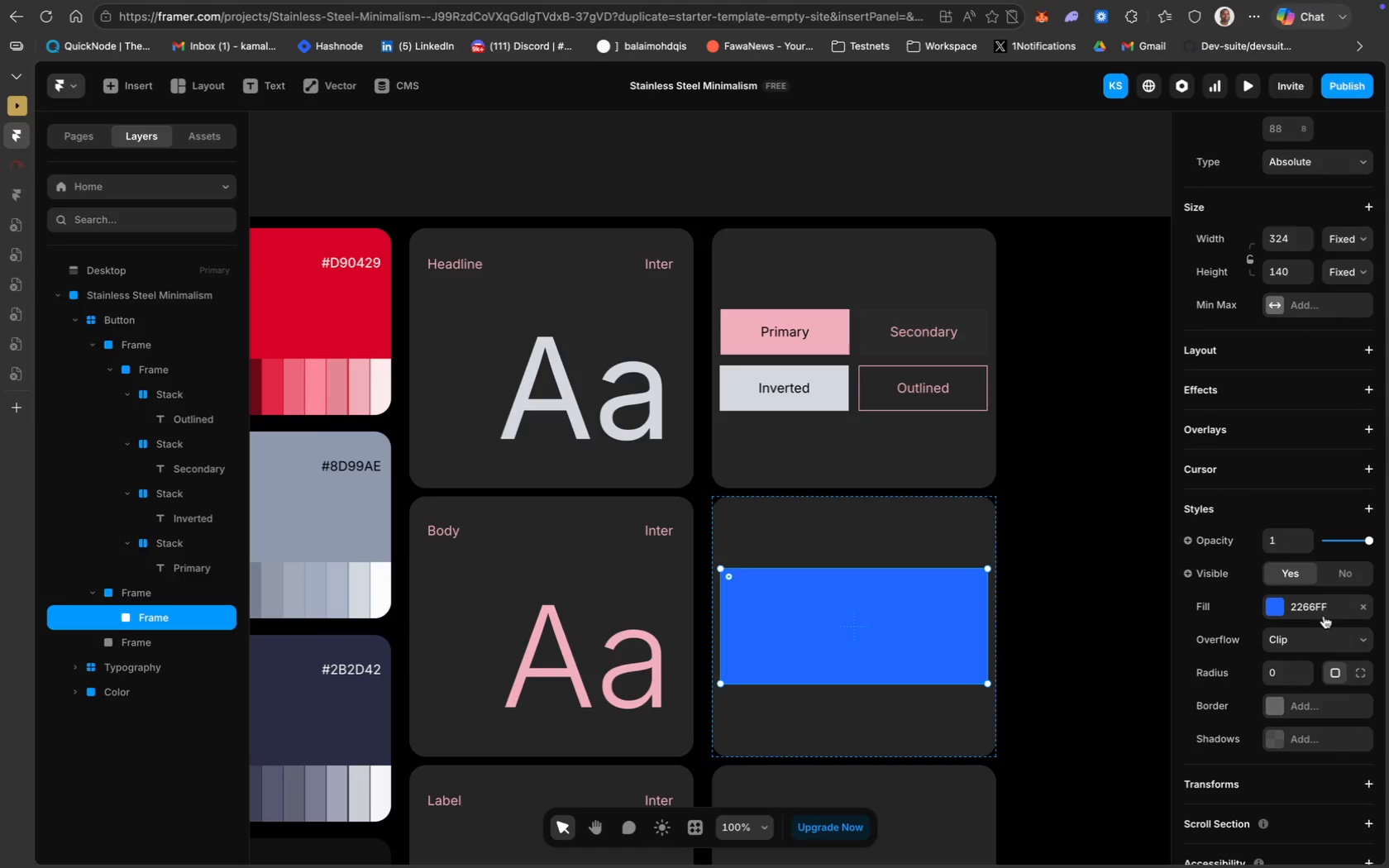 
left_click([1319, 609])
 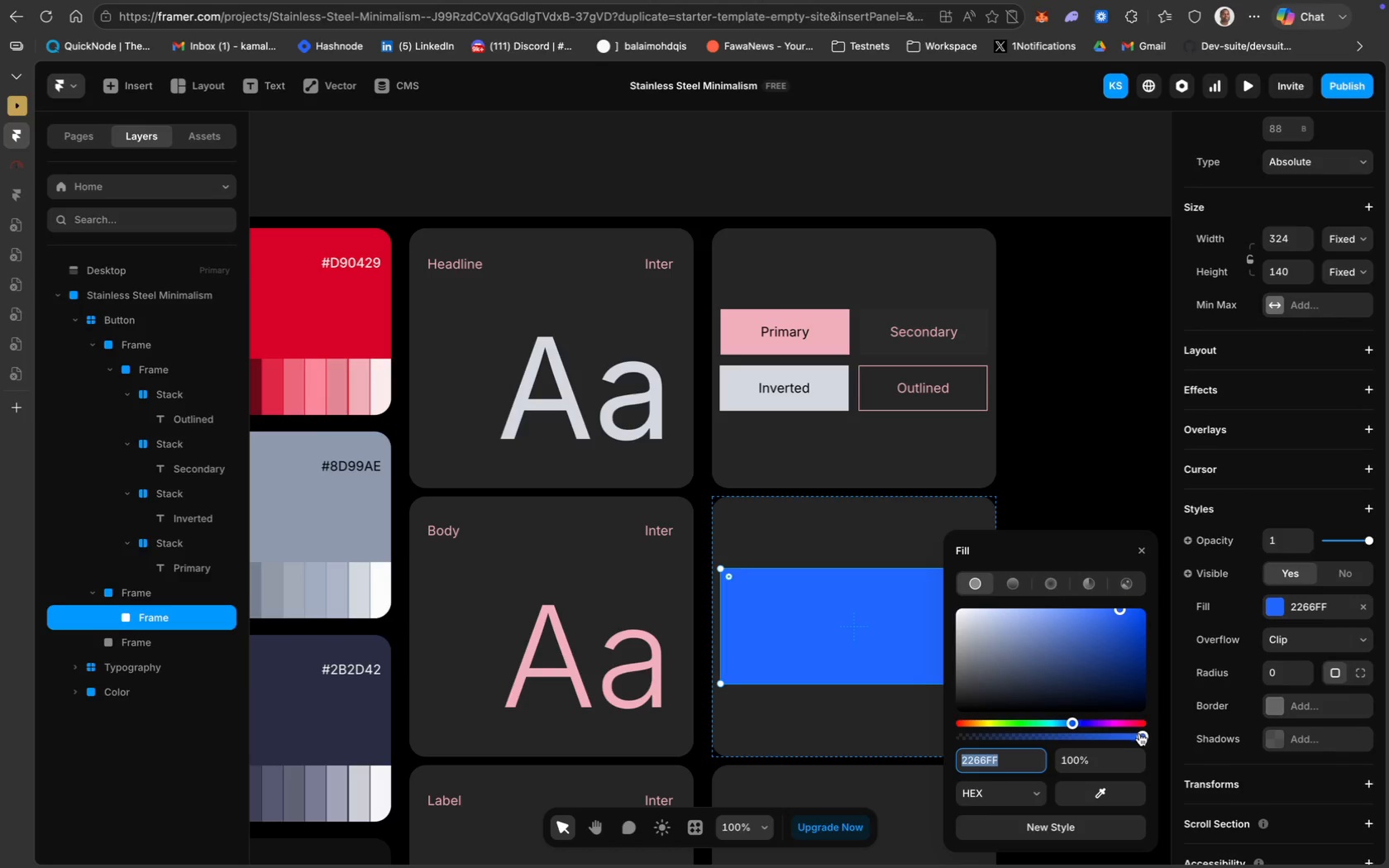 
left_click_drag(start_coordinate=[1139, 736], to_coordinate=[931, 734])
 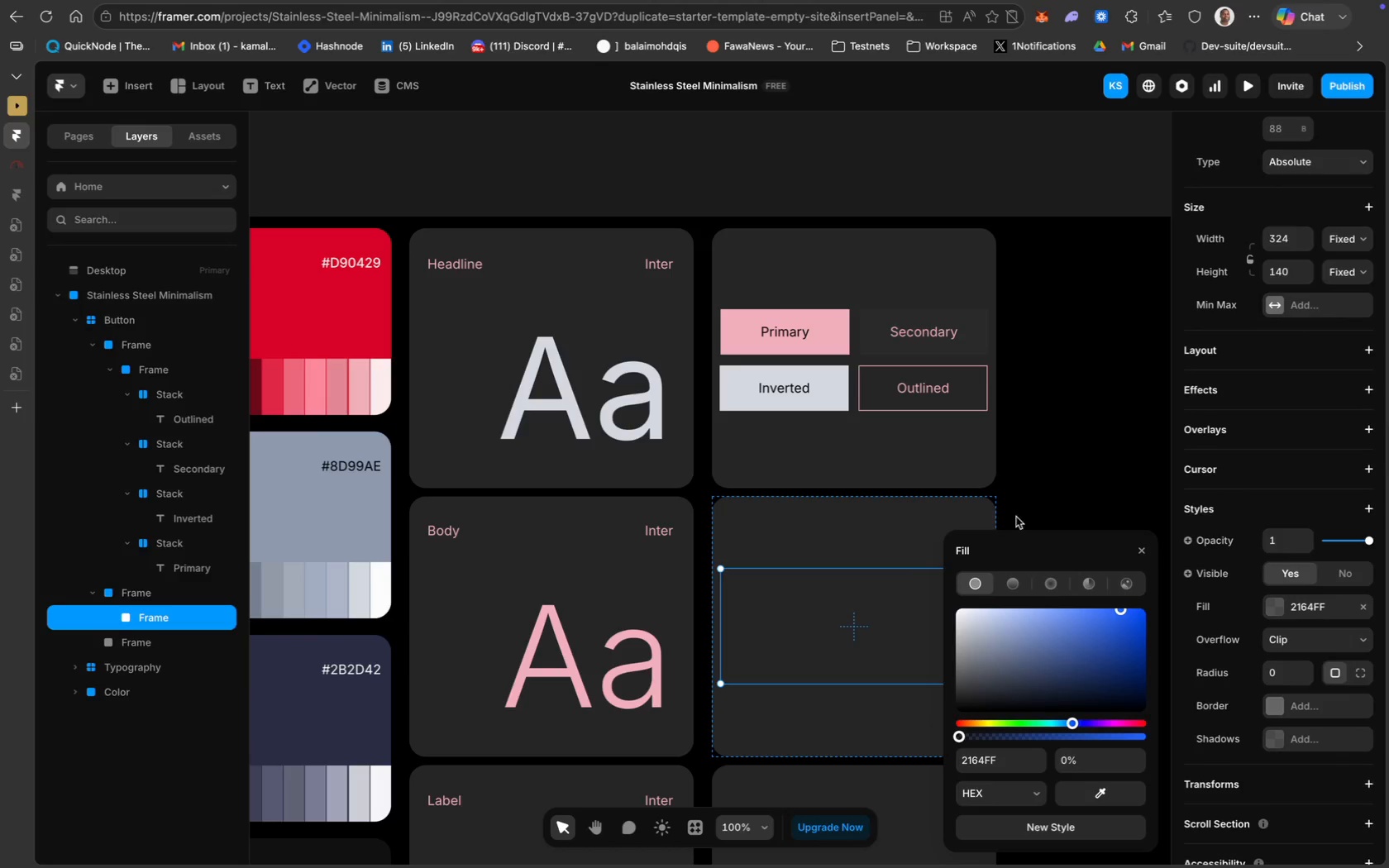 
left_click([1054, 488])
 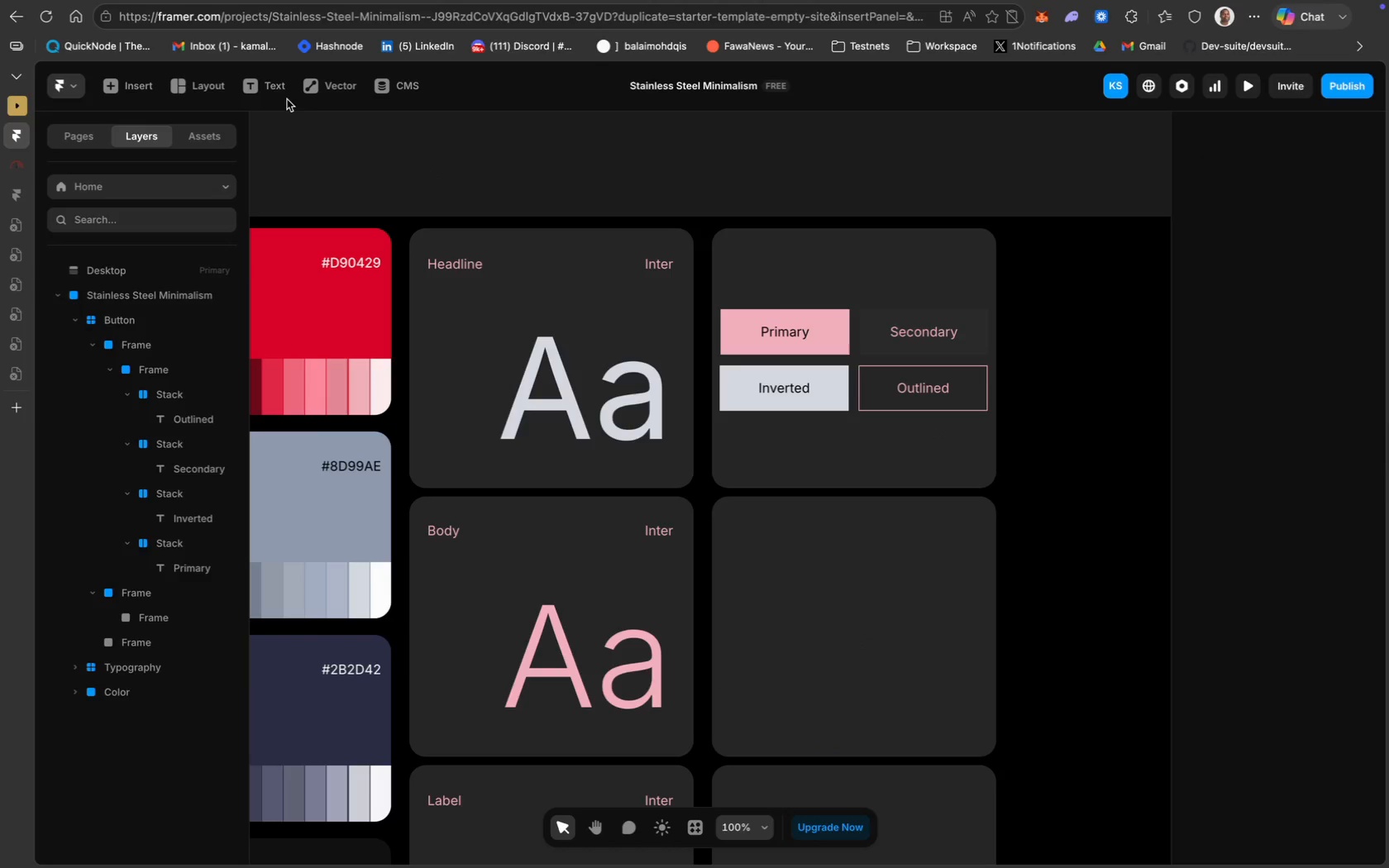 
left_click([311, 84])
 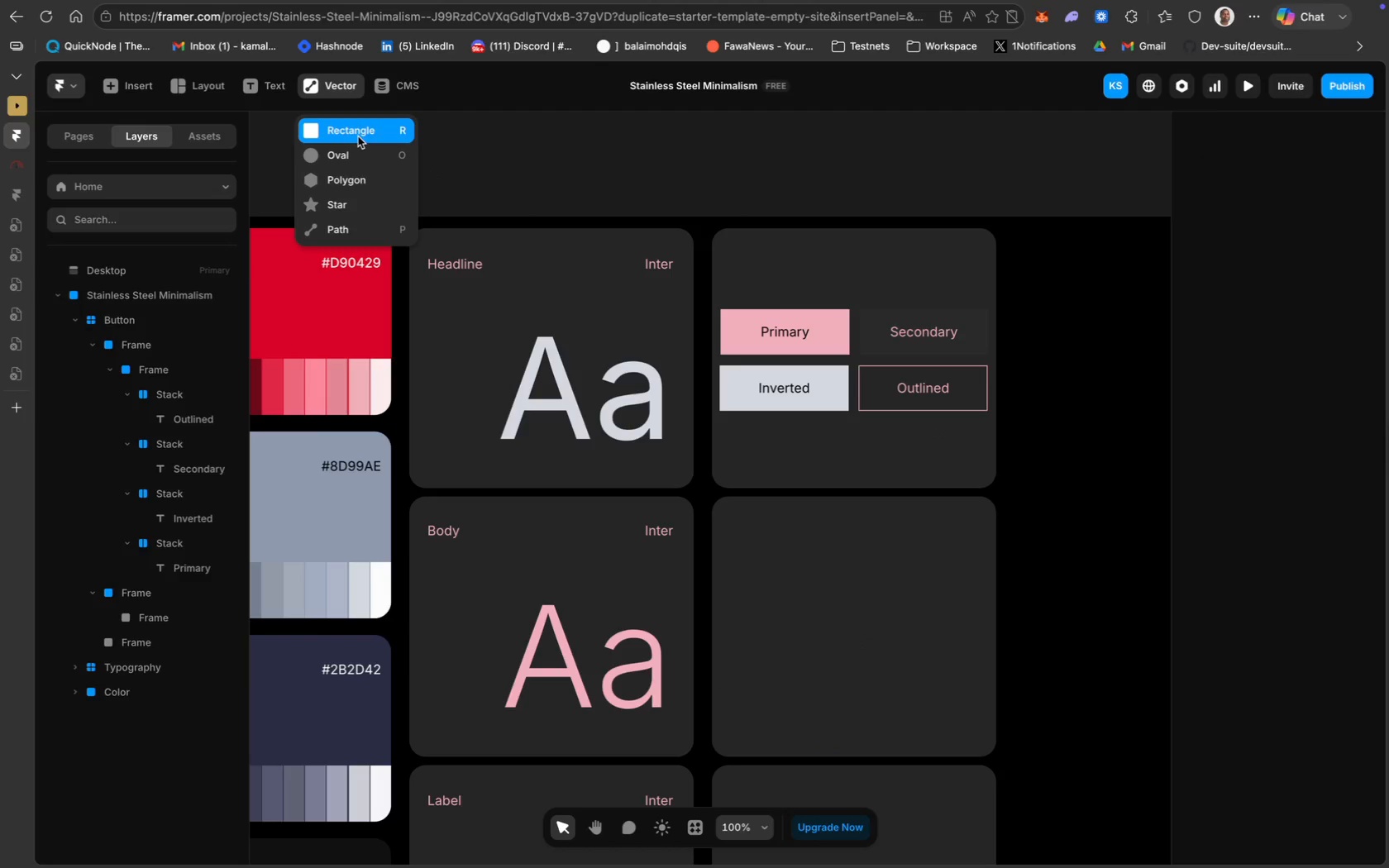 
left_click([358, 136])
 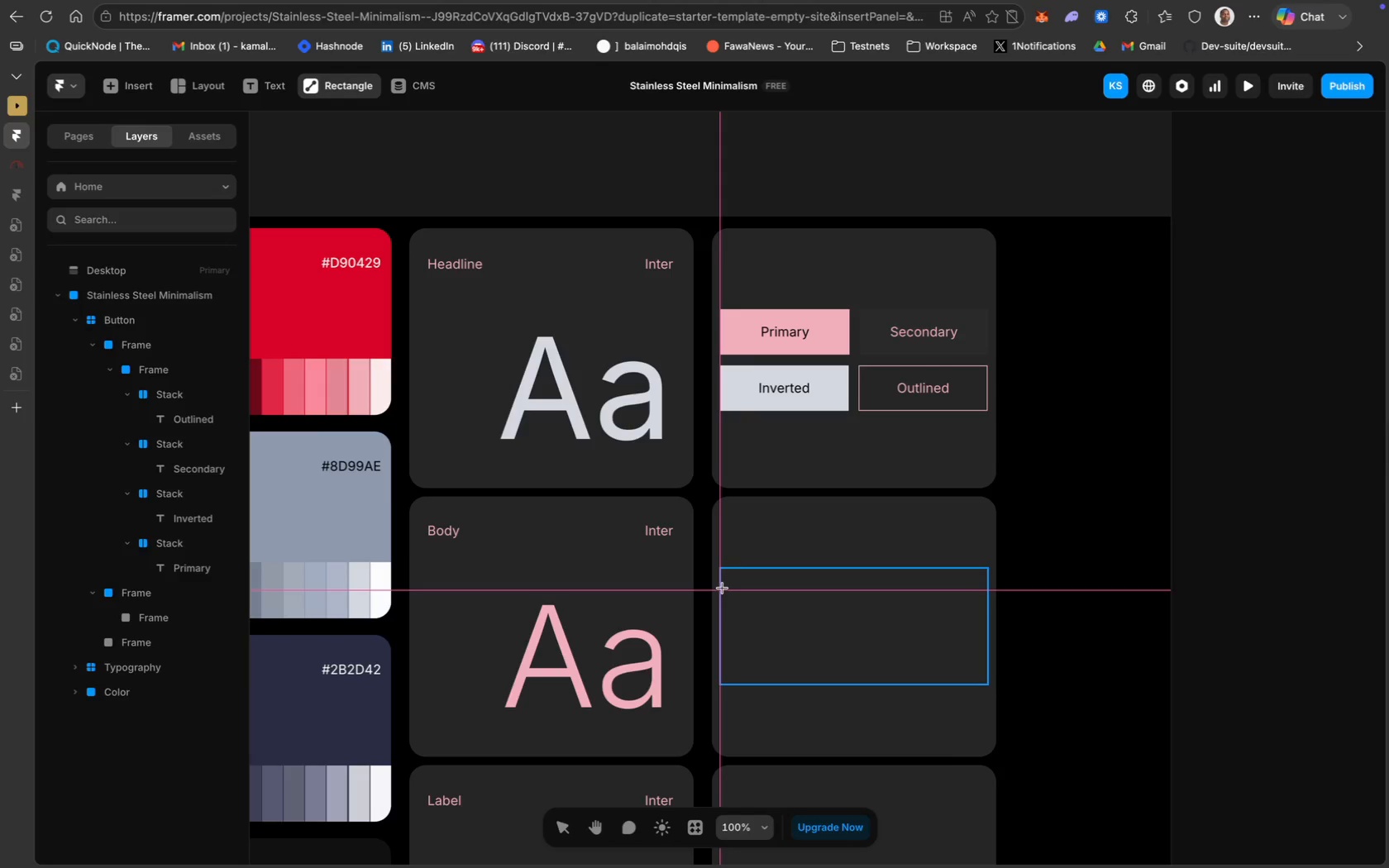 
left_click_drag(start_coordinate=[722, 588], to_coordinate=[987, 599])
 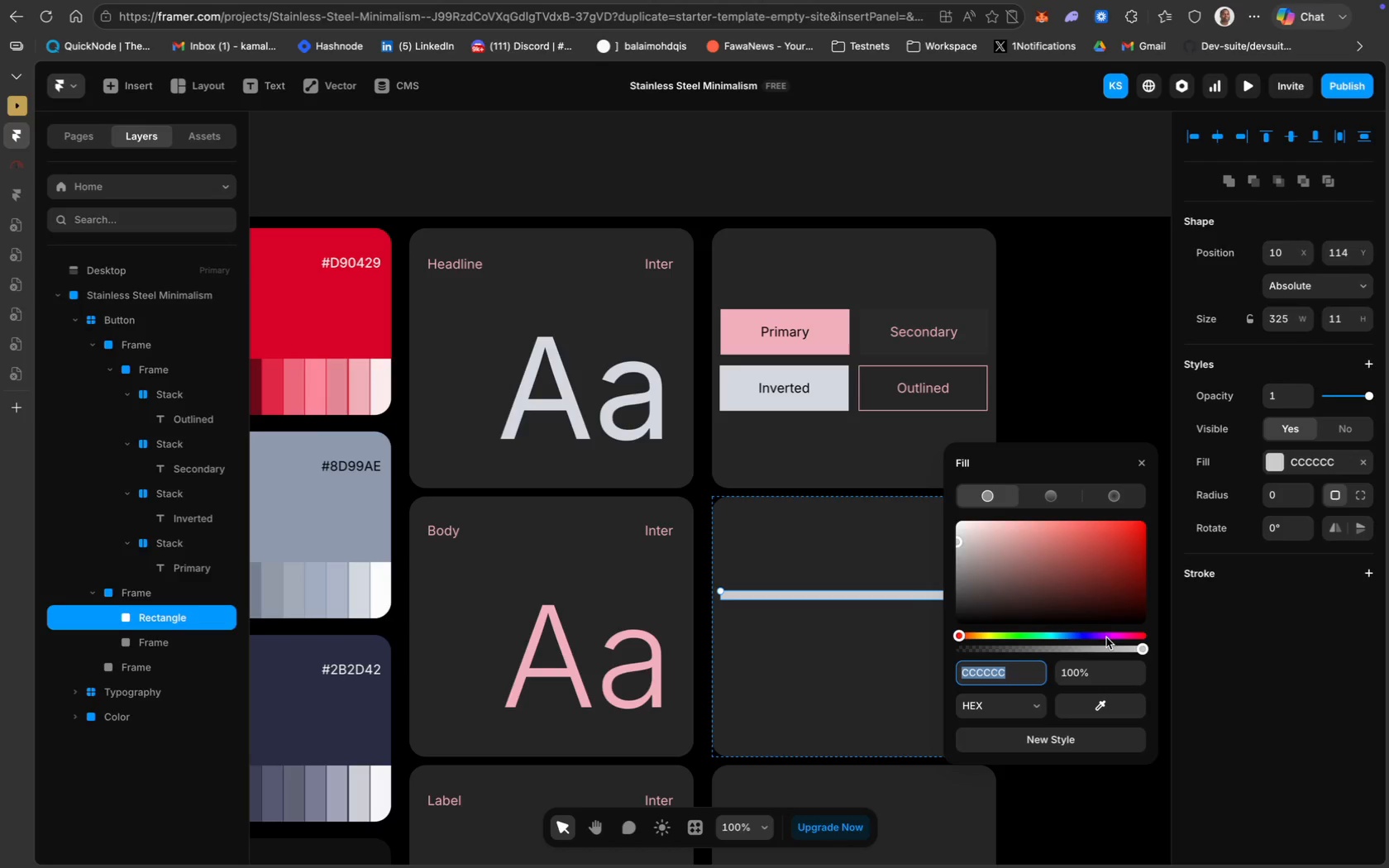 
left_click([1107, 713])
 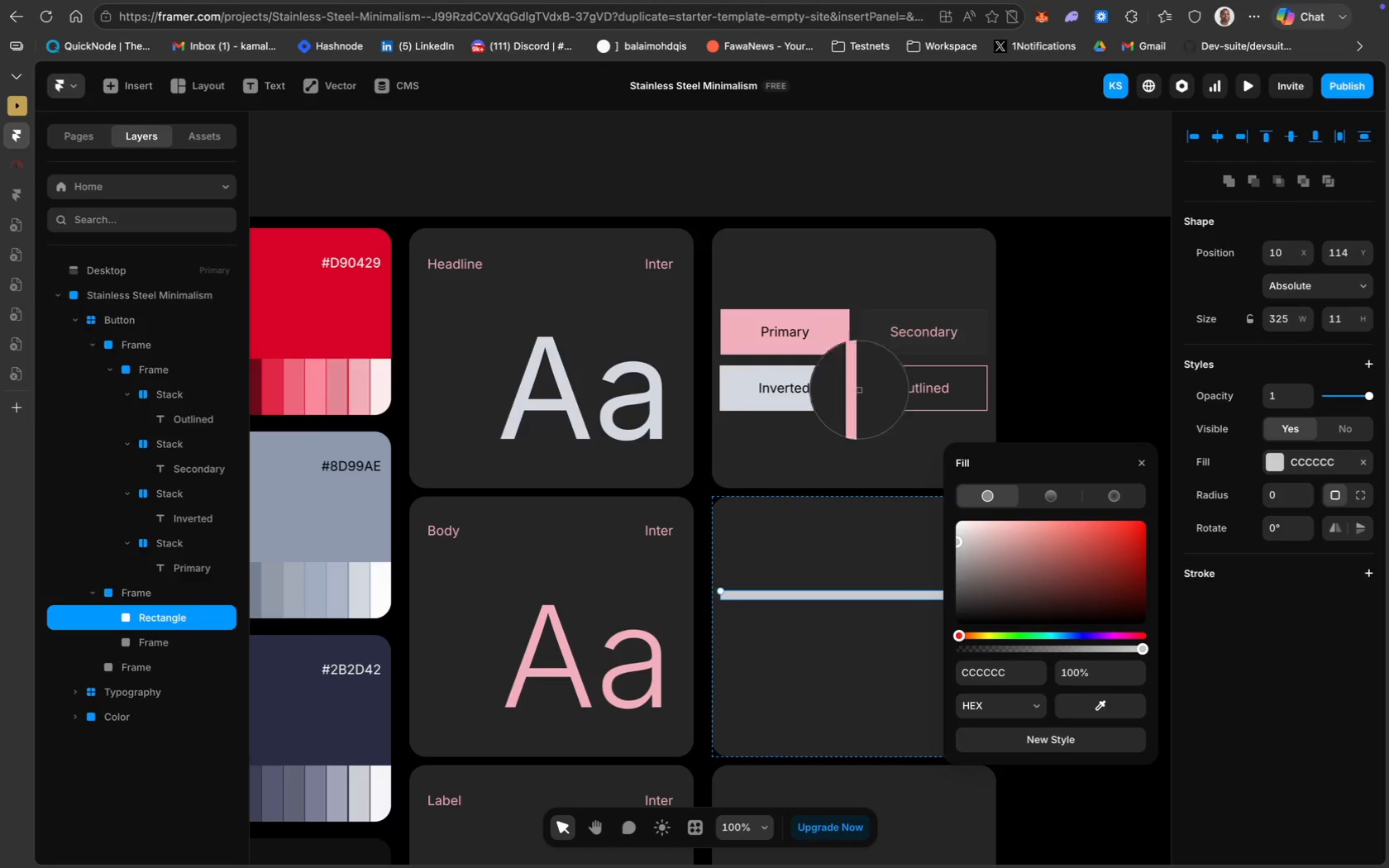 
left_click([834, 346])
 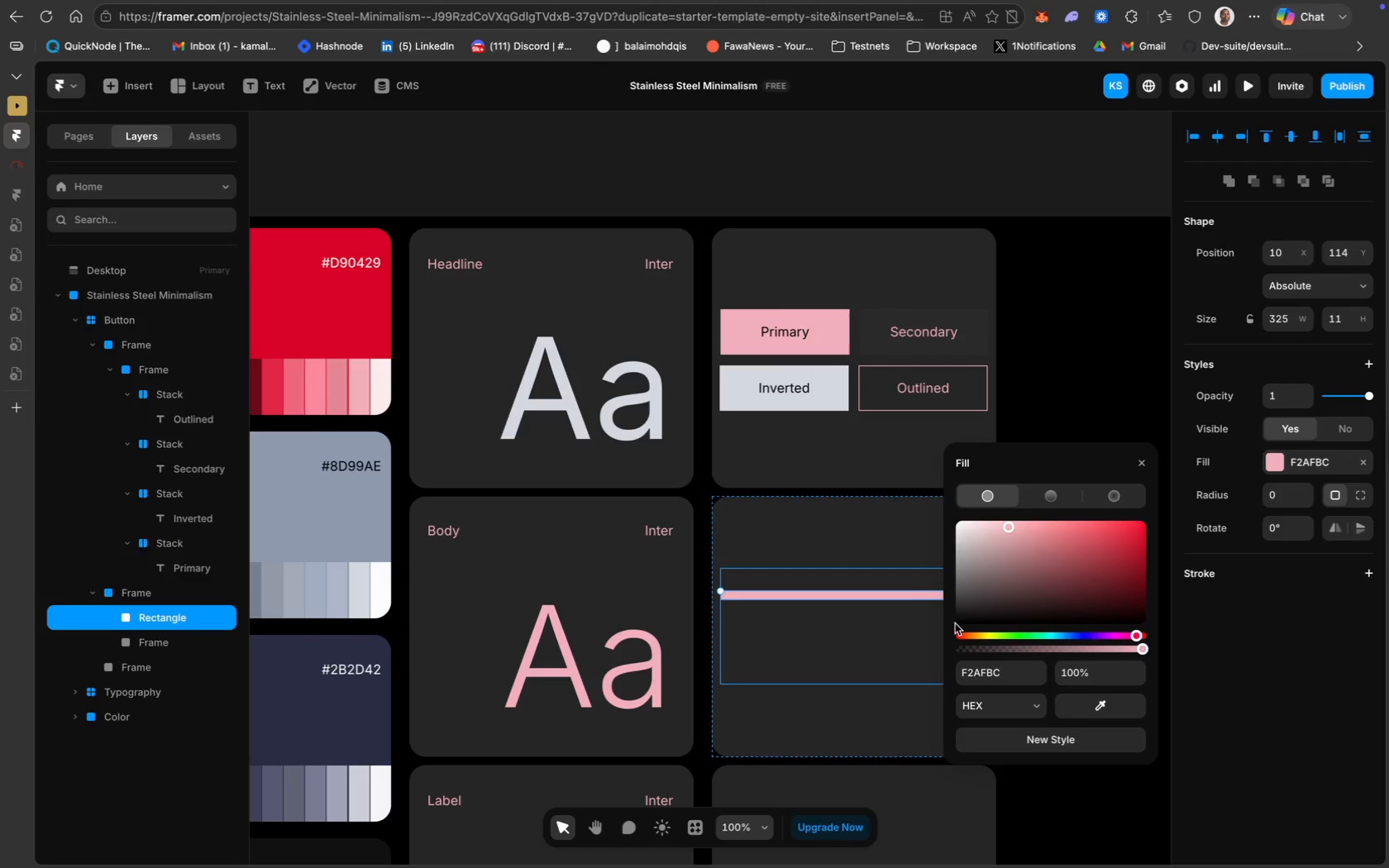 
wait(8.0)
 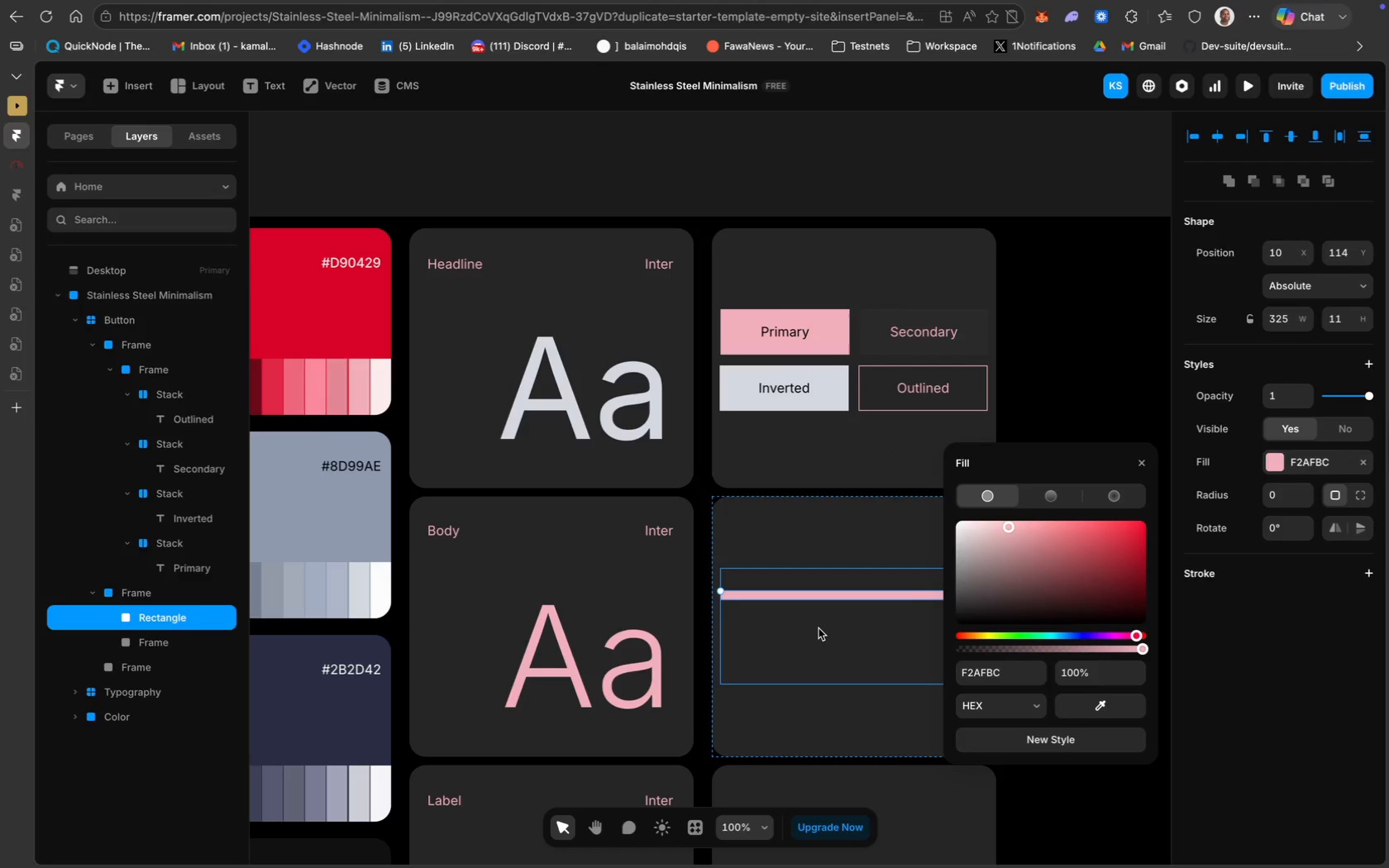 
left_click([1085, 704])
 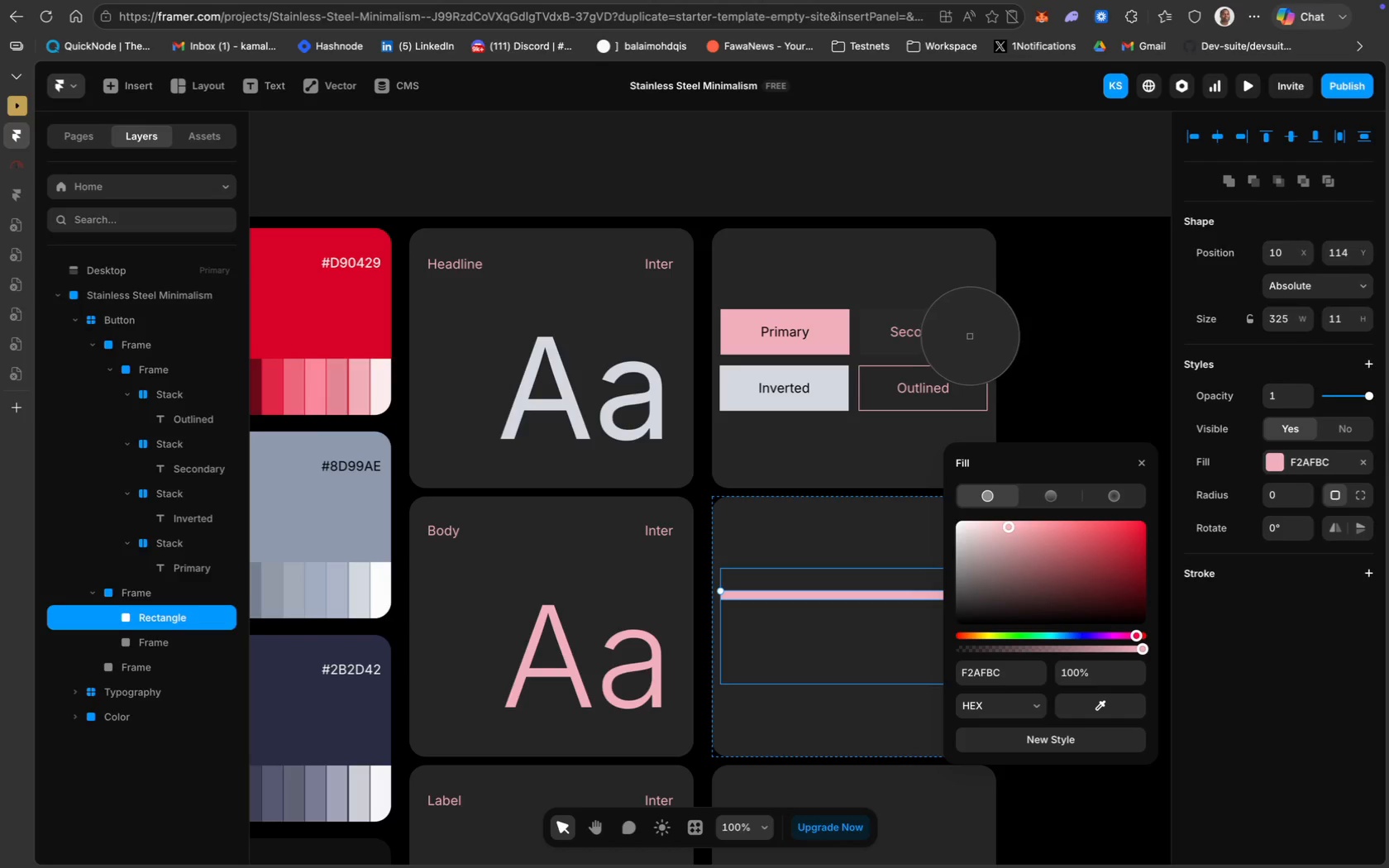 
left_click([958, 335])
 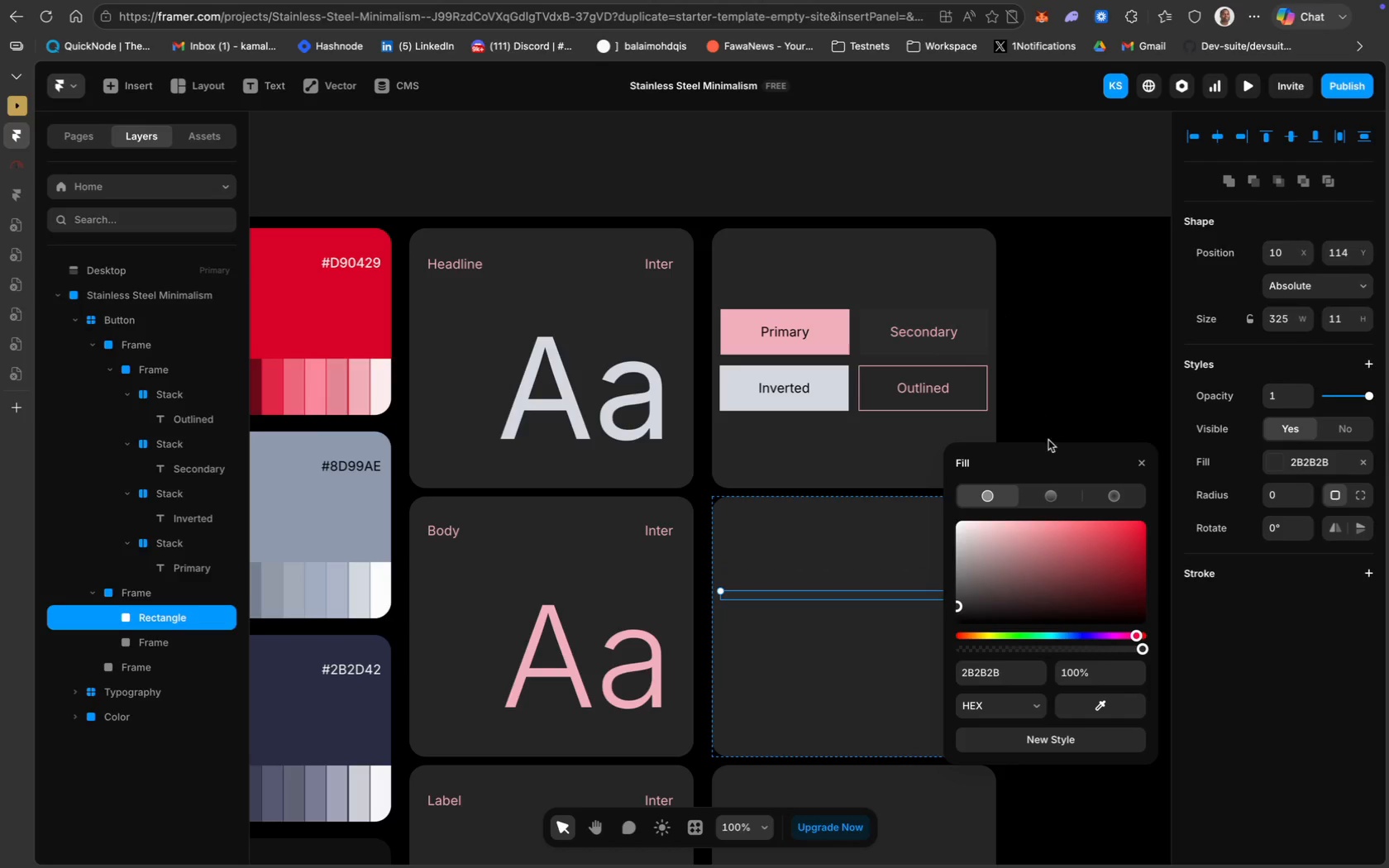 
left_click([1052, 327])
 